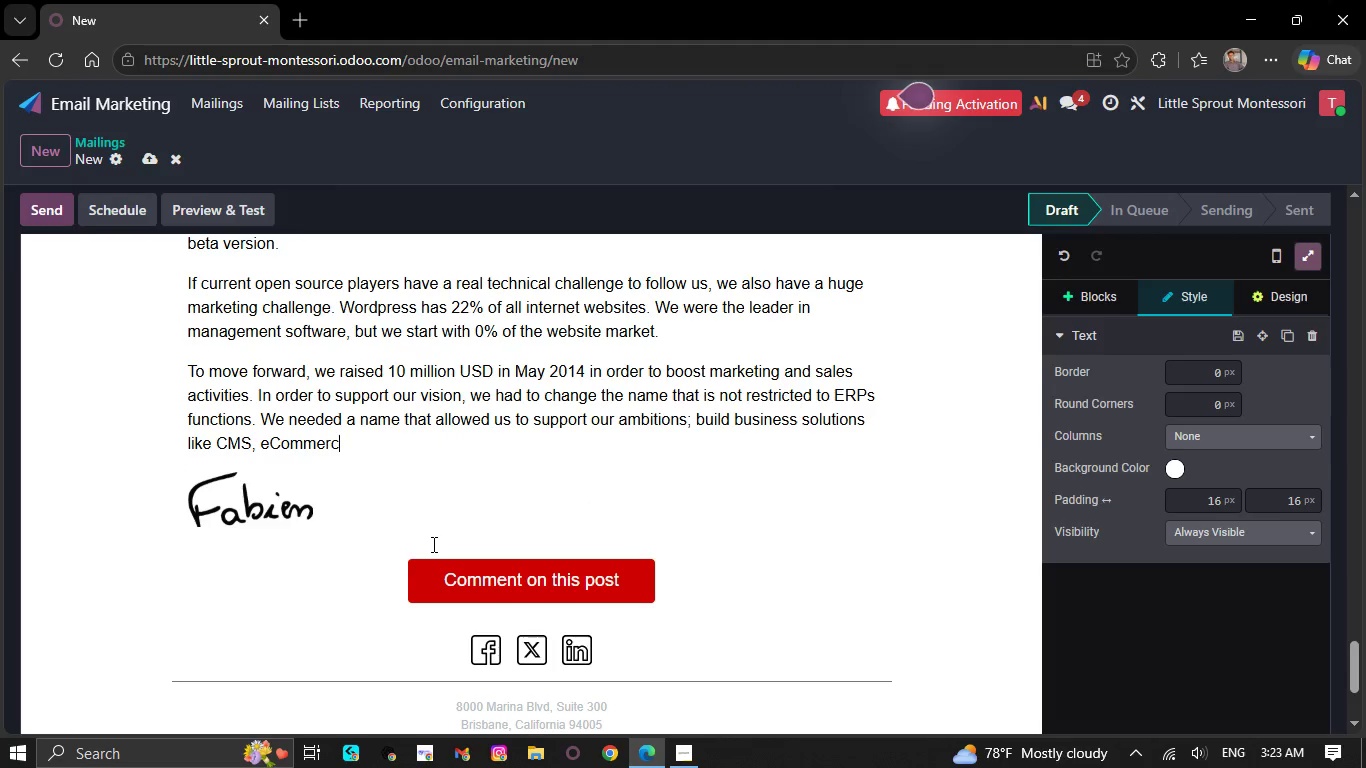 
hold_key(key=Backspace, duration=1.5)
 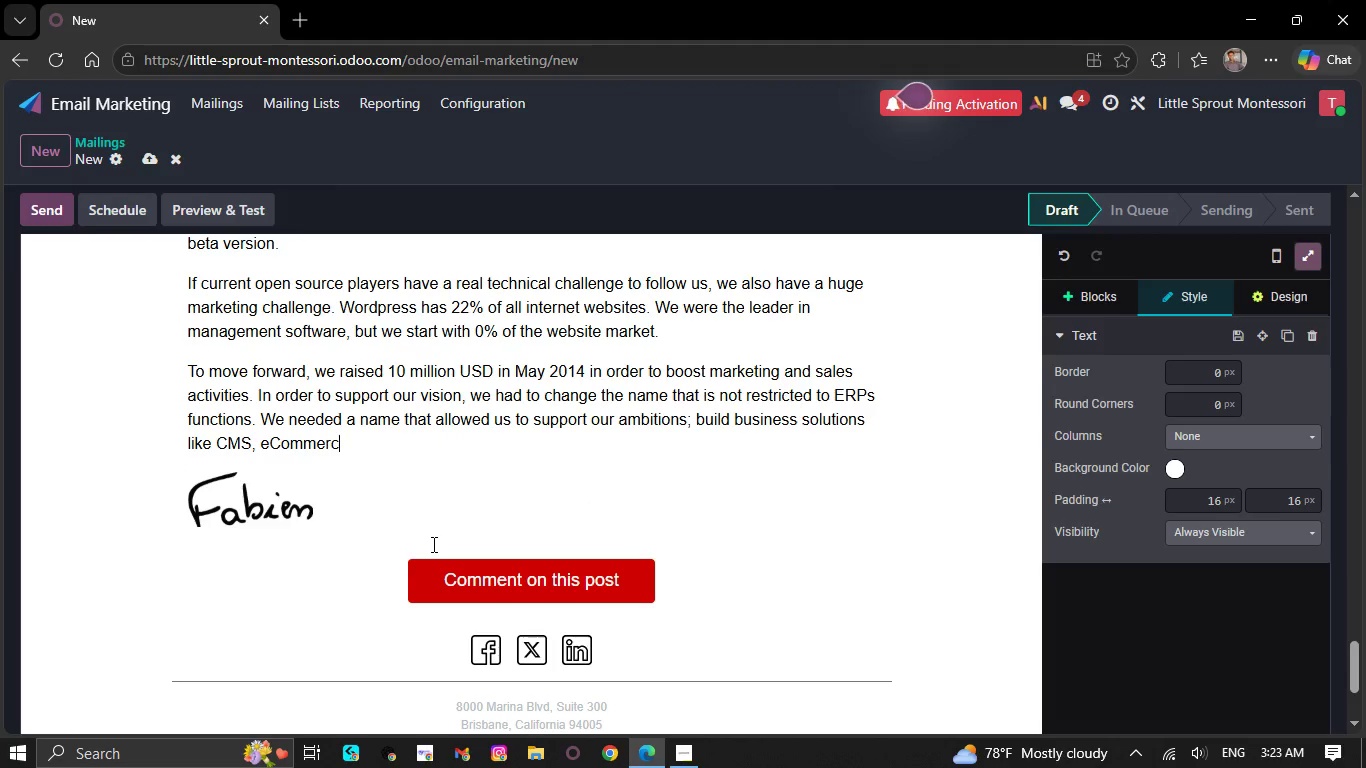 
hold_key(key=Backspace, duration=1.5)
 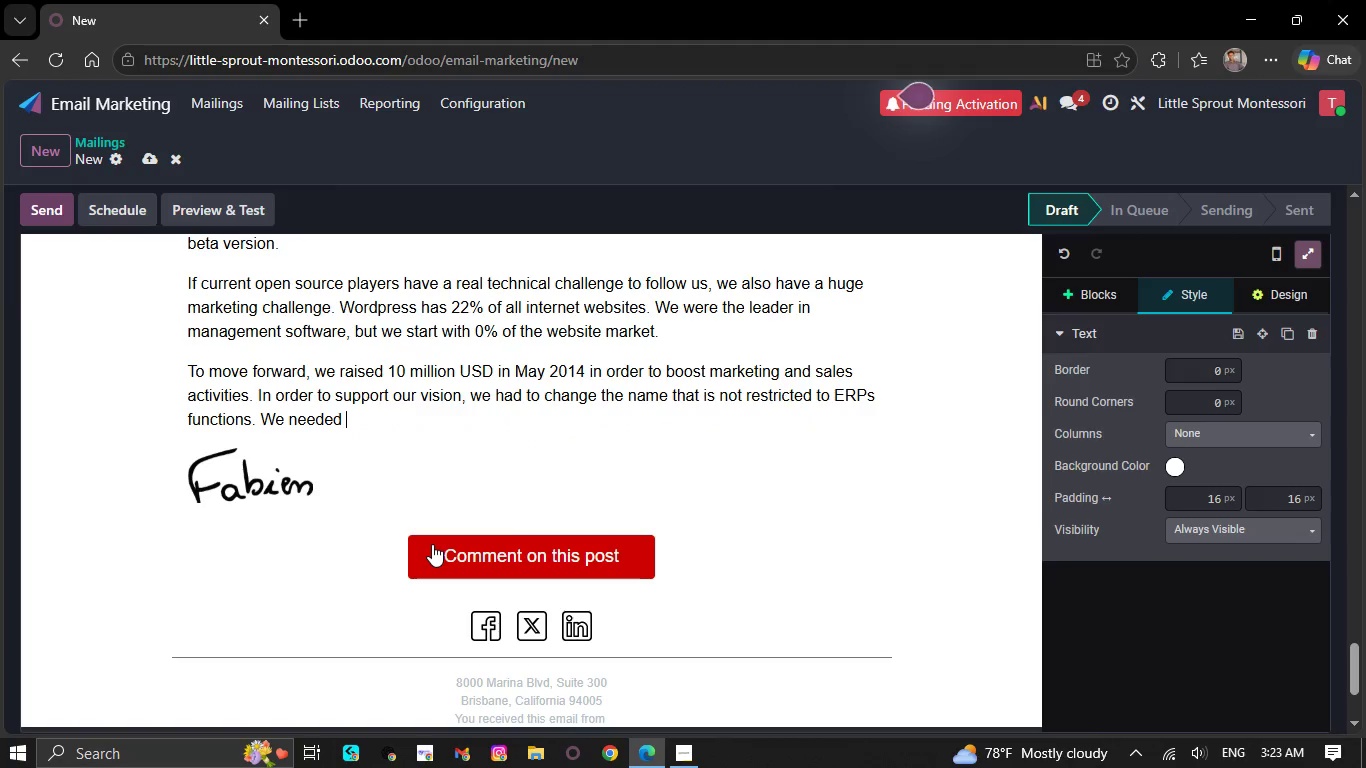 
hold_key(key=Backspace, duration=1.5)
 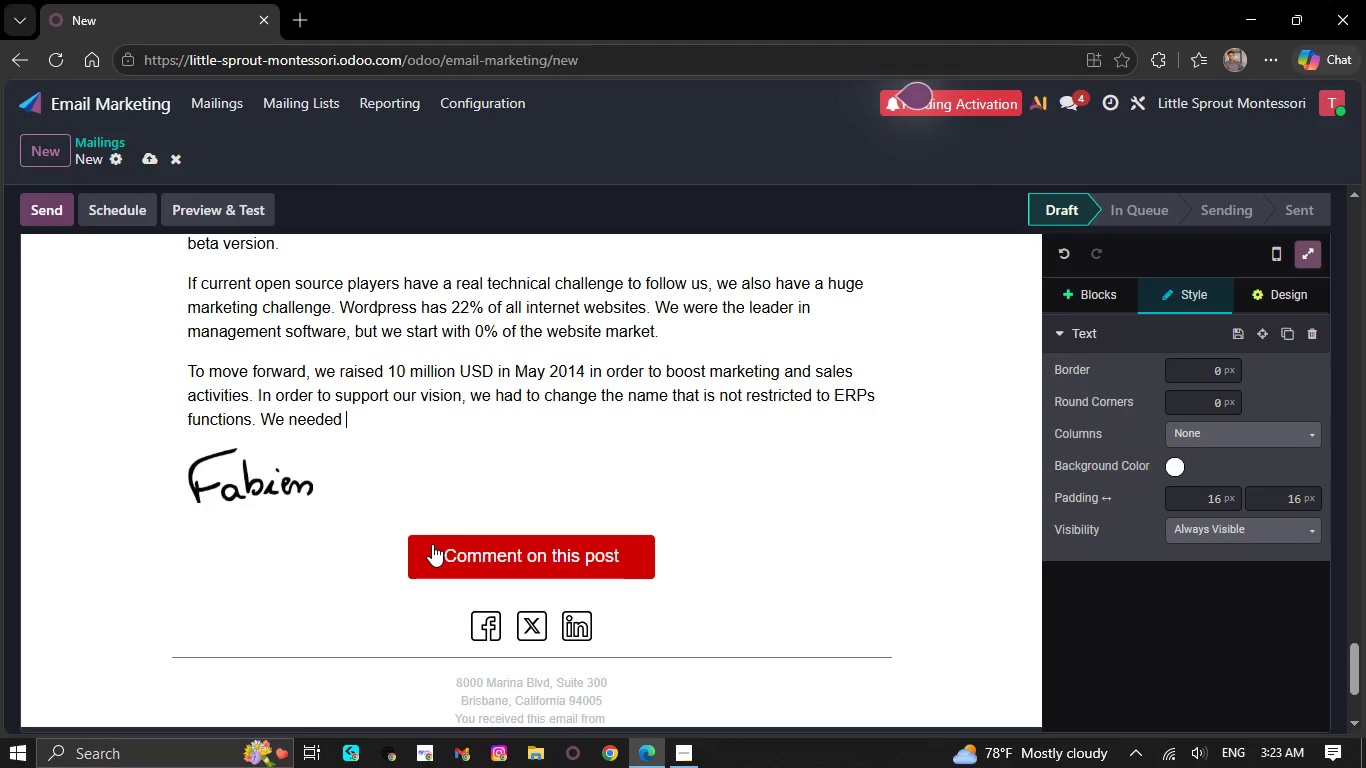 
hold_key(key=Backspace, duration=1.5)
 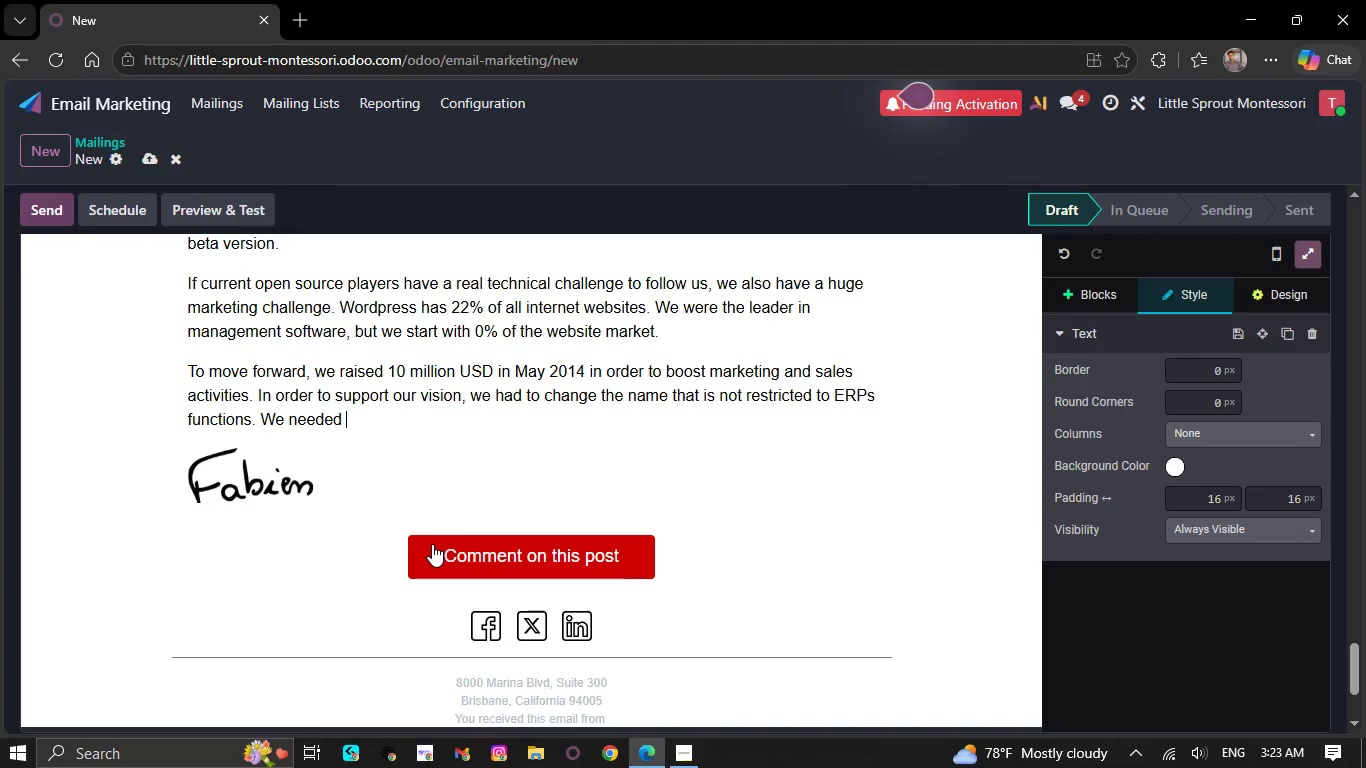 
hold_key(key=Backspace, duration=1.5)
 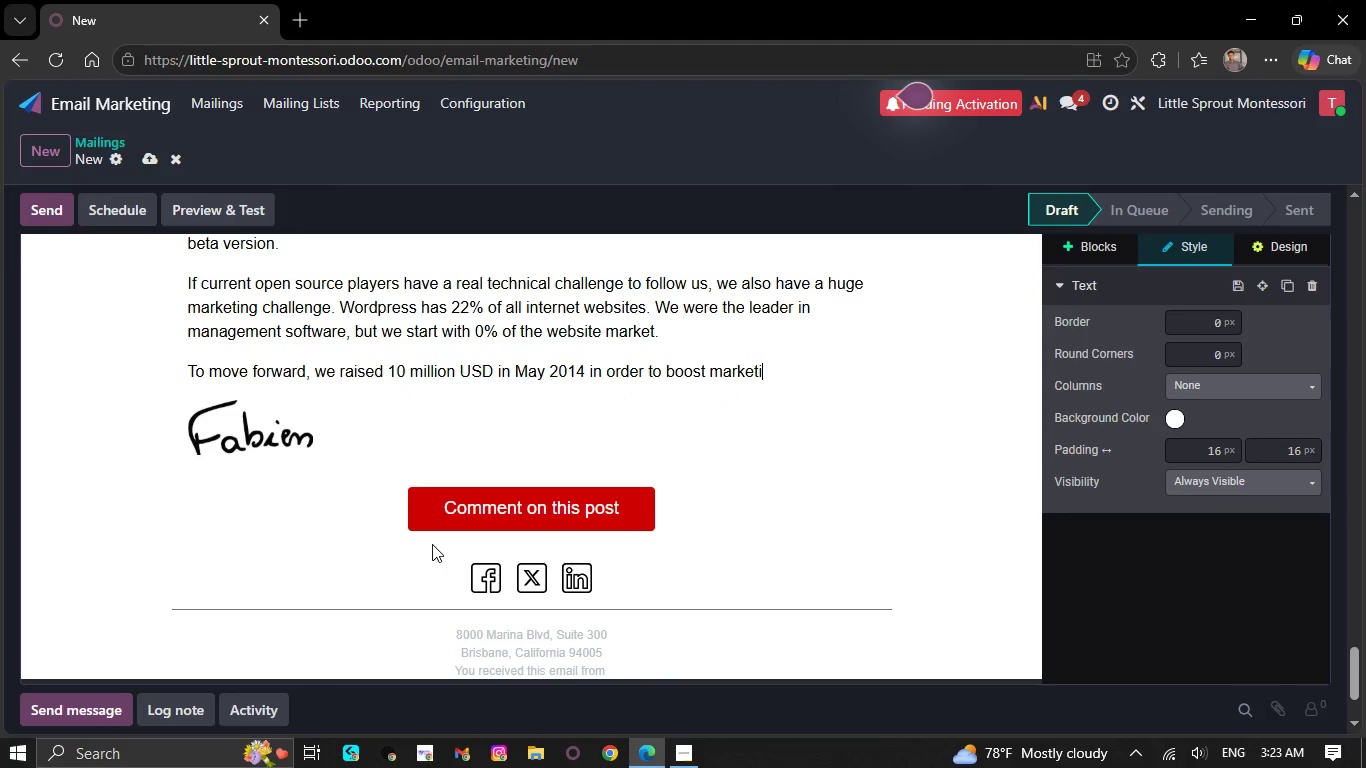 
hold_key(key=Backspace, duration=1.51)
 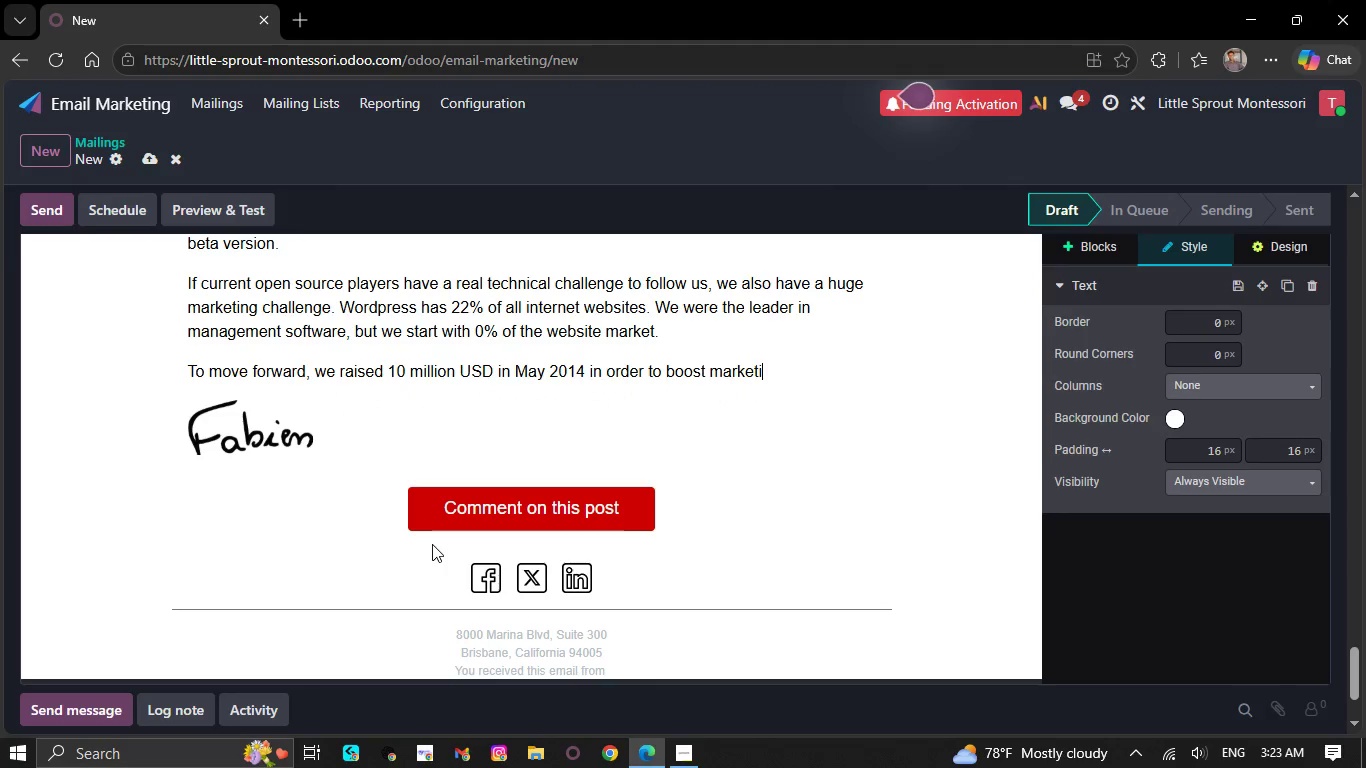 
hold_key(key=Backspace, duration=1.5)
 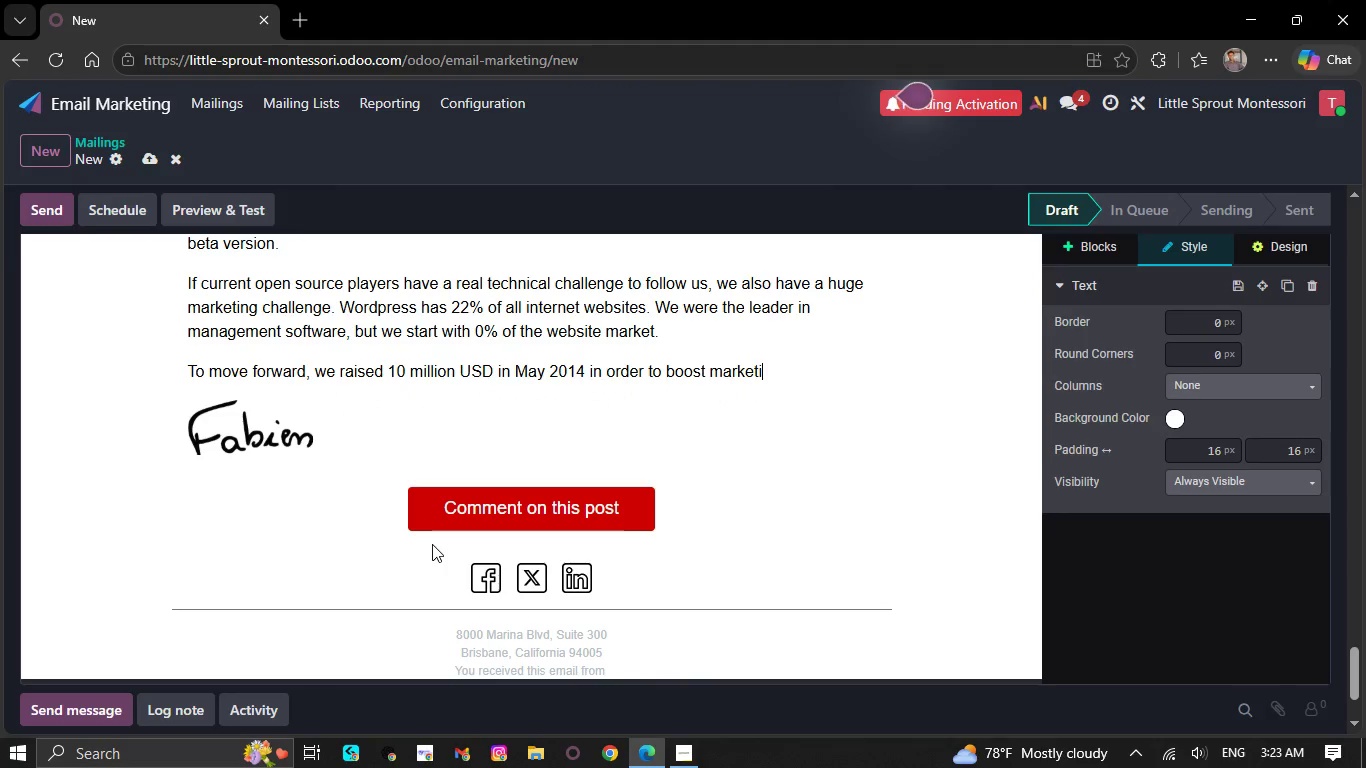 
hold_key(key=Backspace, duration=1.5)
 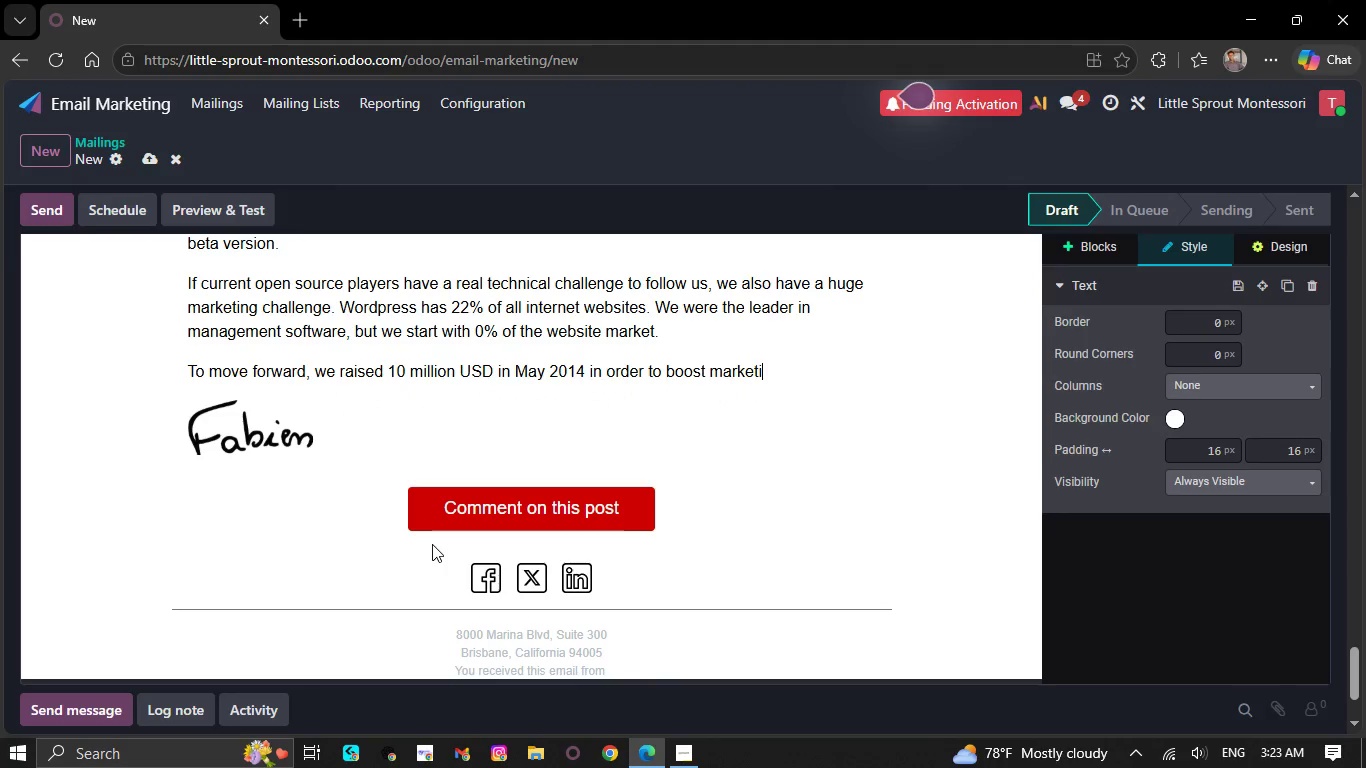 
hold_key(key=Backspace, duration=1.5)
 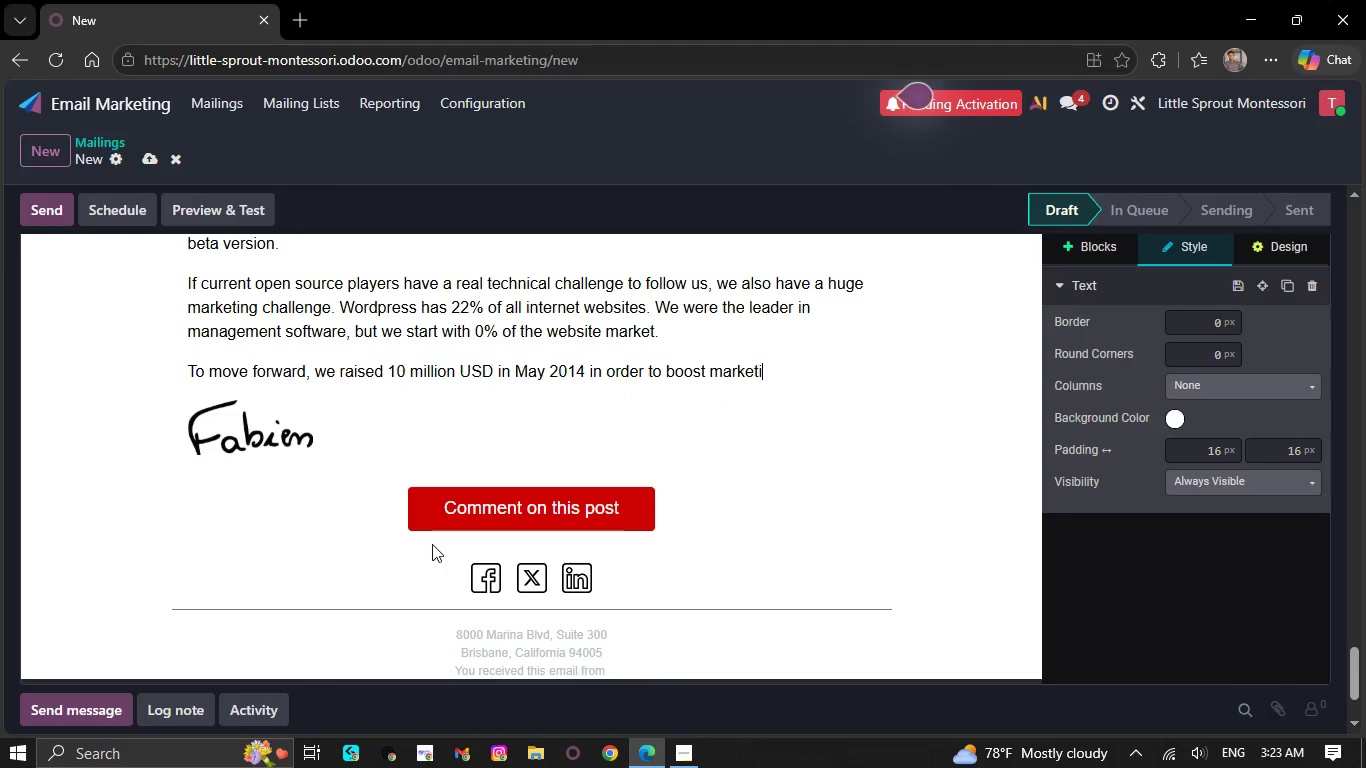 
hold_key(key=Backspace, duration=1.5)
 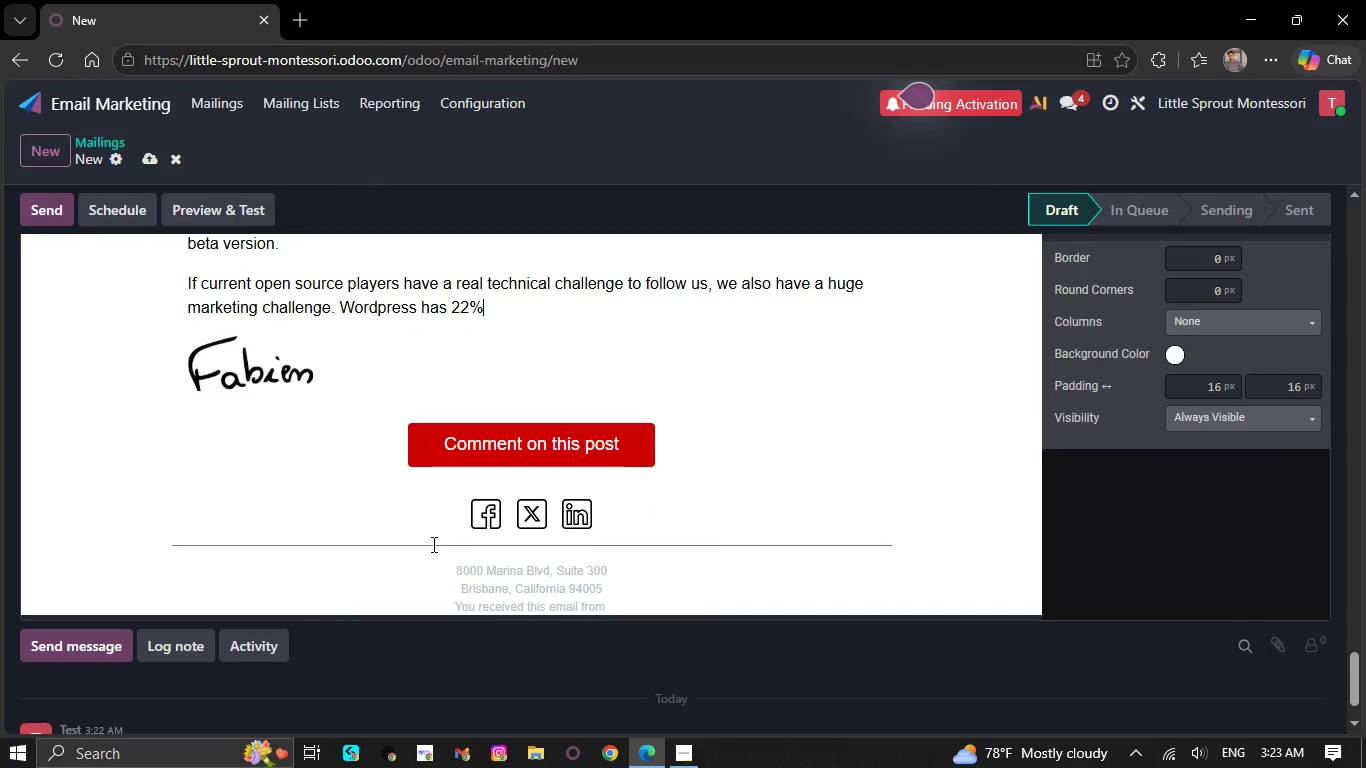 
hold_key(key=Backspace, duration=1.5)
 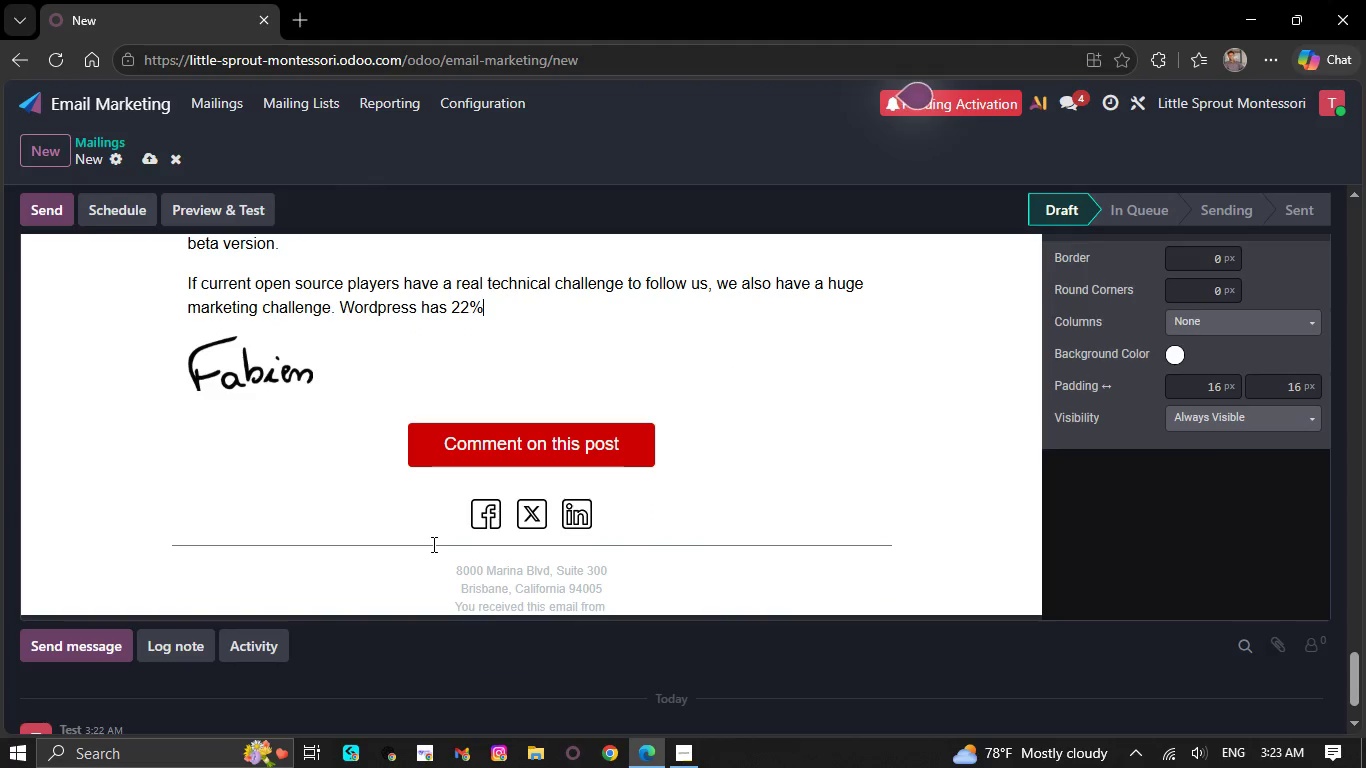 
hold_key(key=Backspace, duration=1.5)
 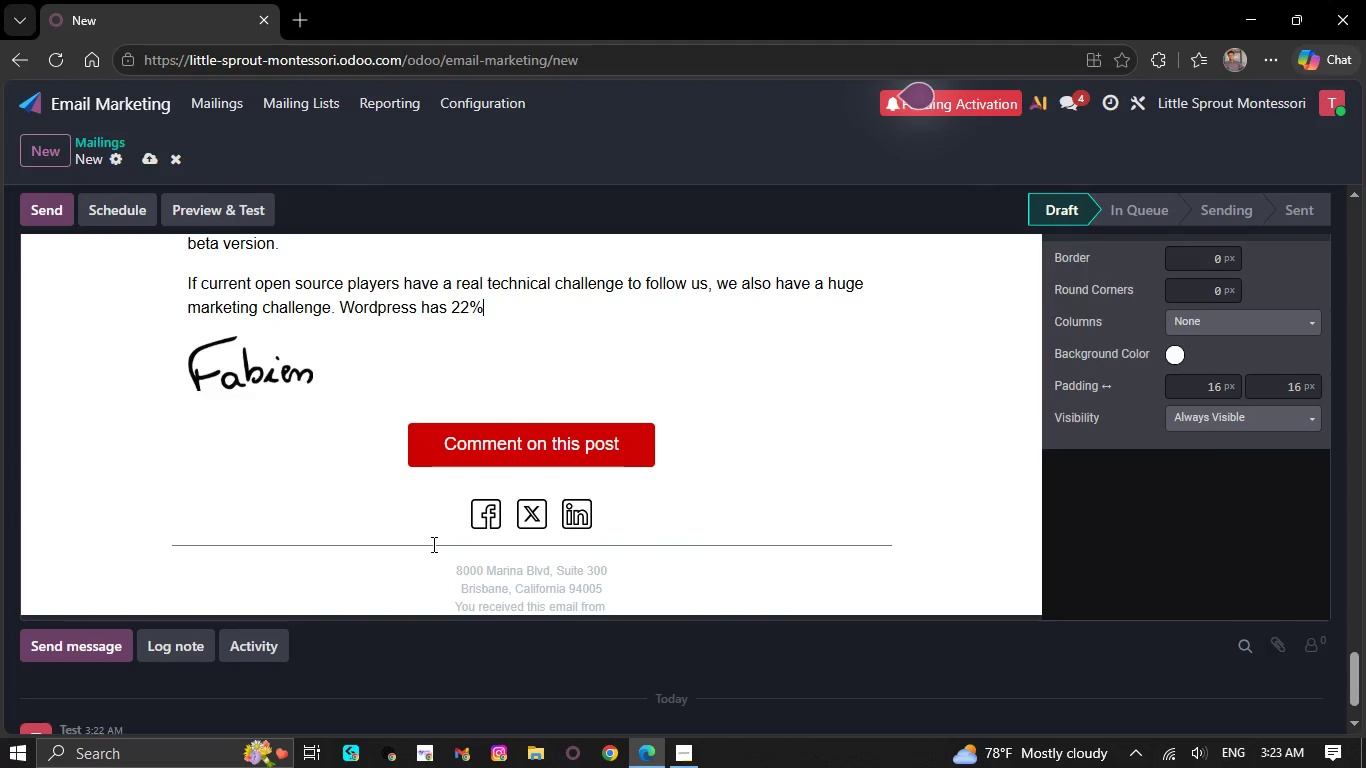 
hold_key(key=Backspace, duration=1.5)
 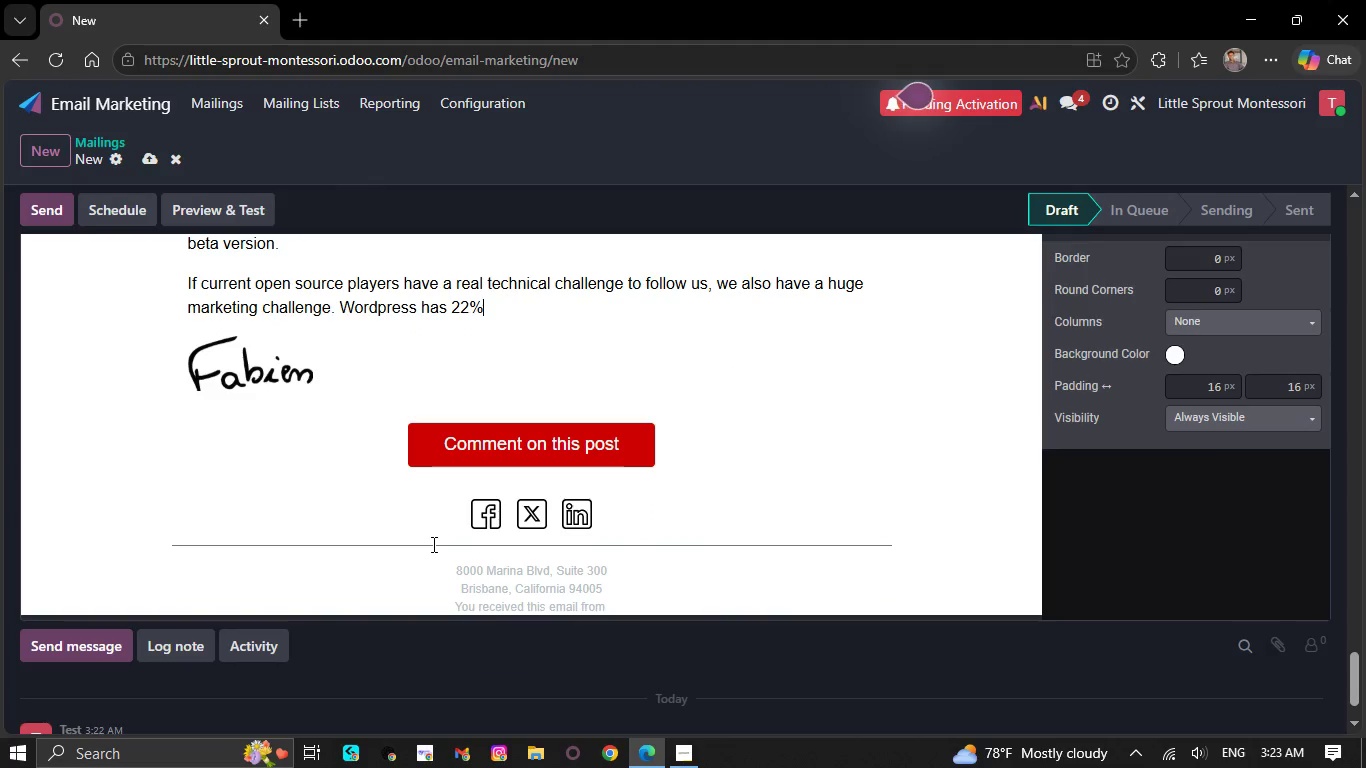 
hold_key(key=Backspace, duration=1.52)
 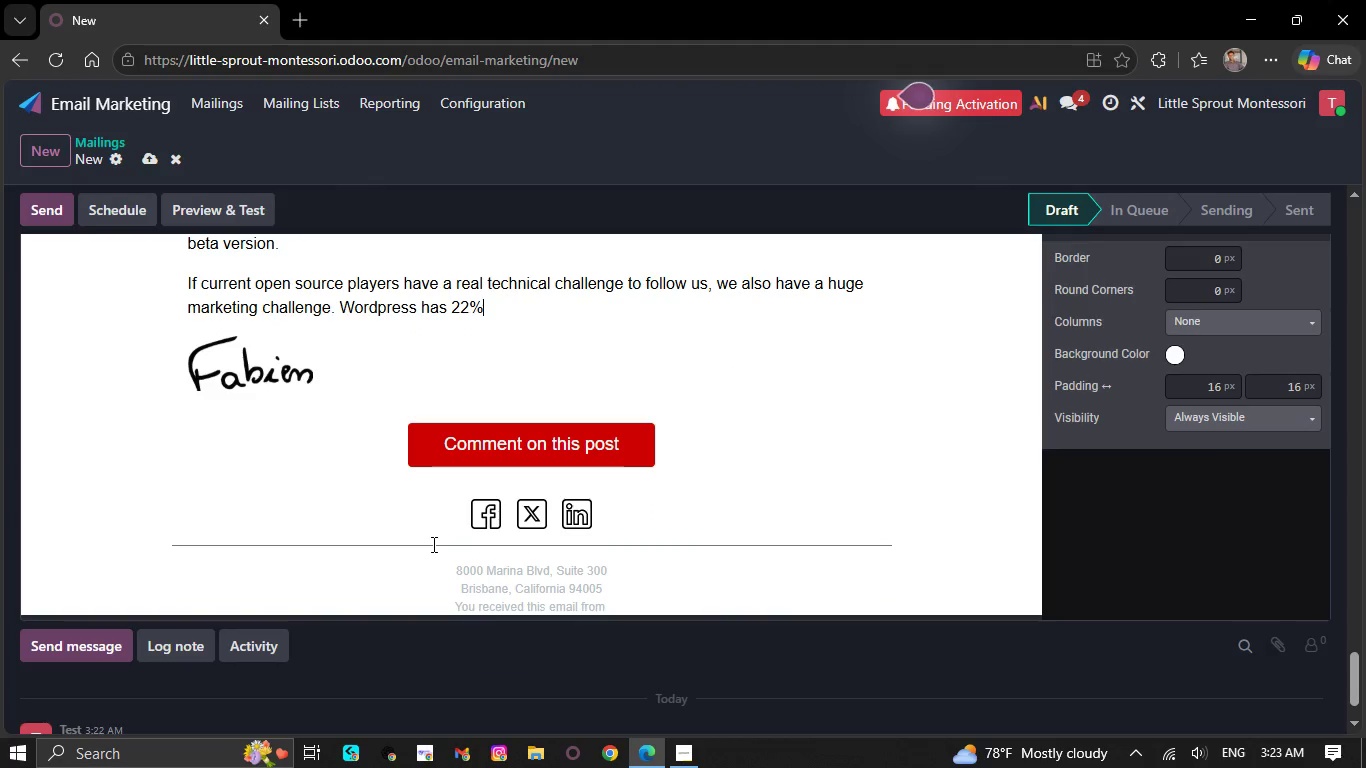 
hold_key(key=Backspace, duration=1.5)
 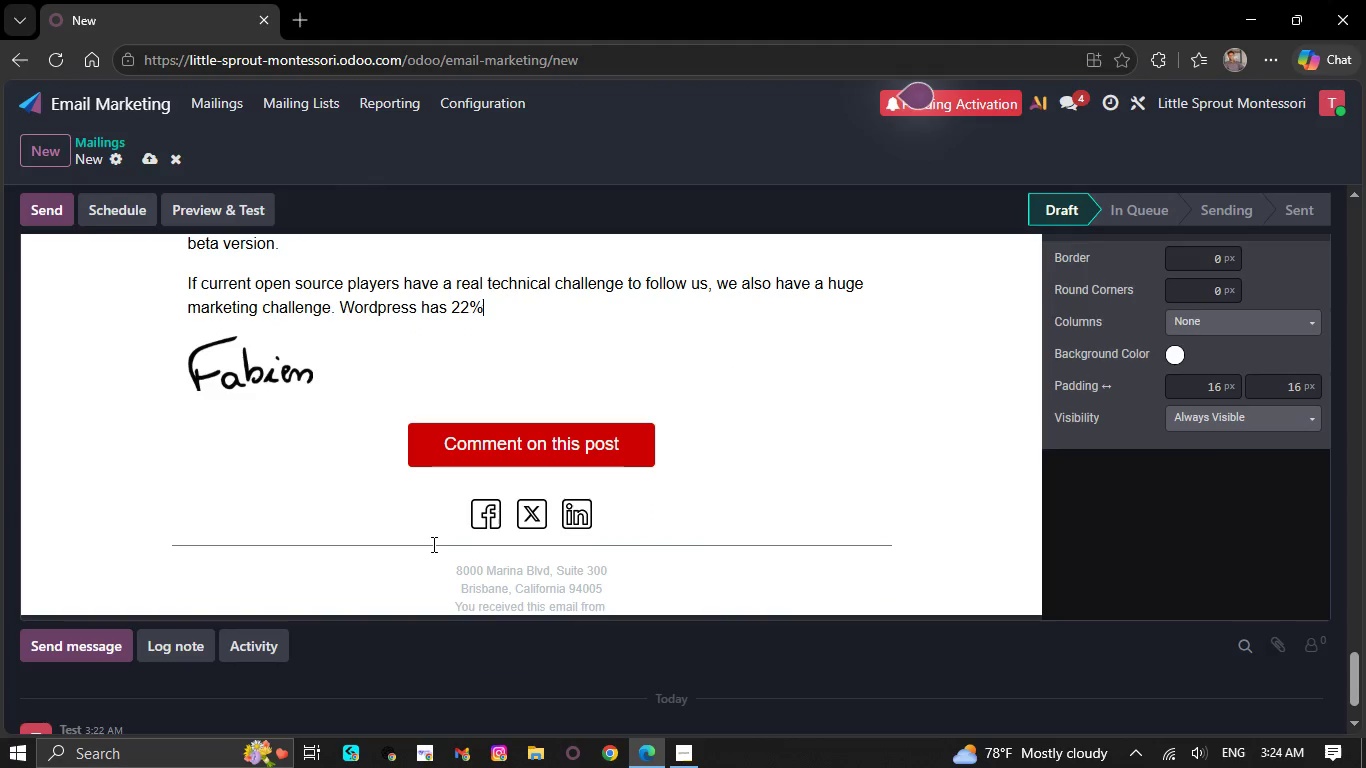 
hold_key(key=Backspace, duration=1.5)
 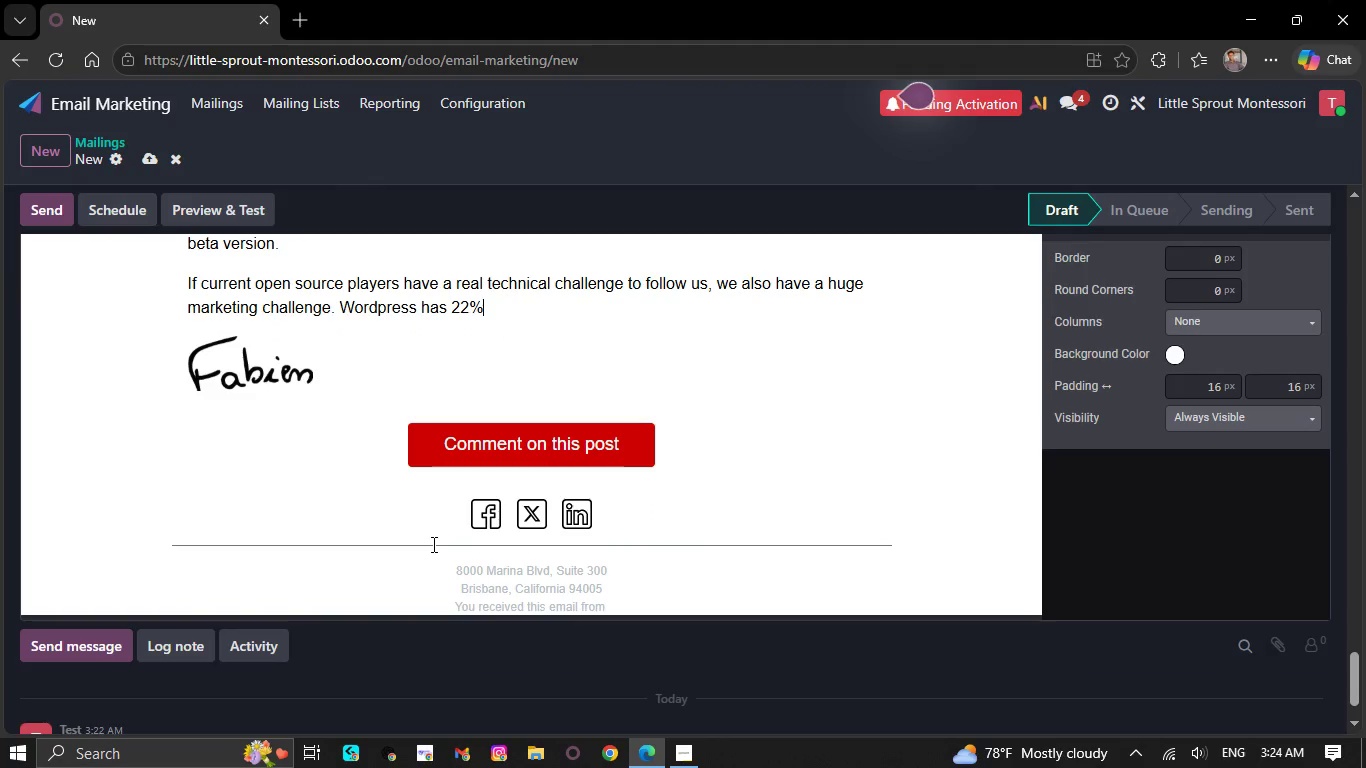 
hold_key(key=Backspace, duration=1.5)
 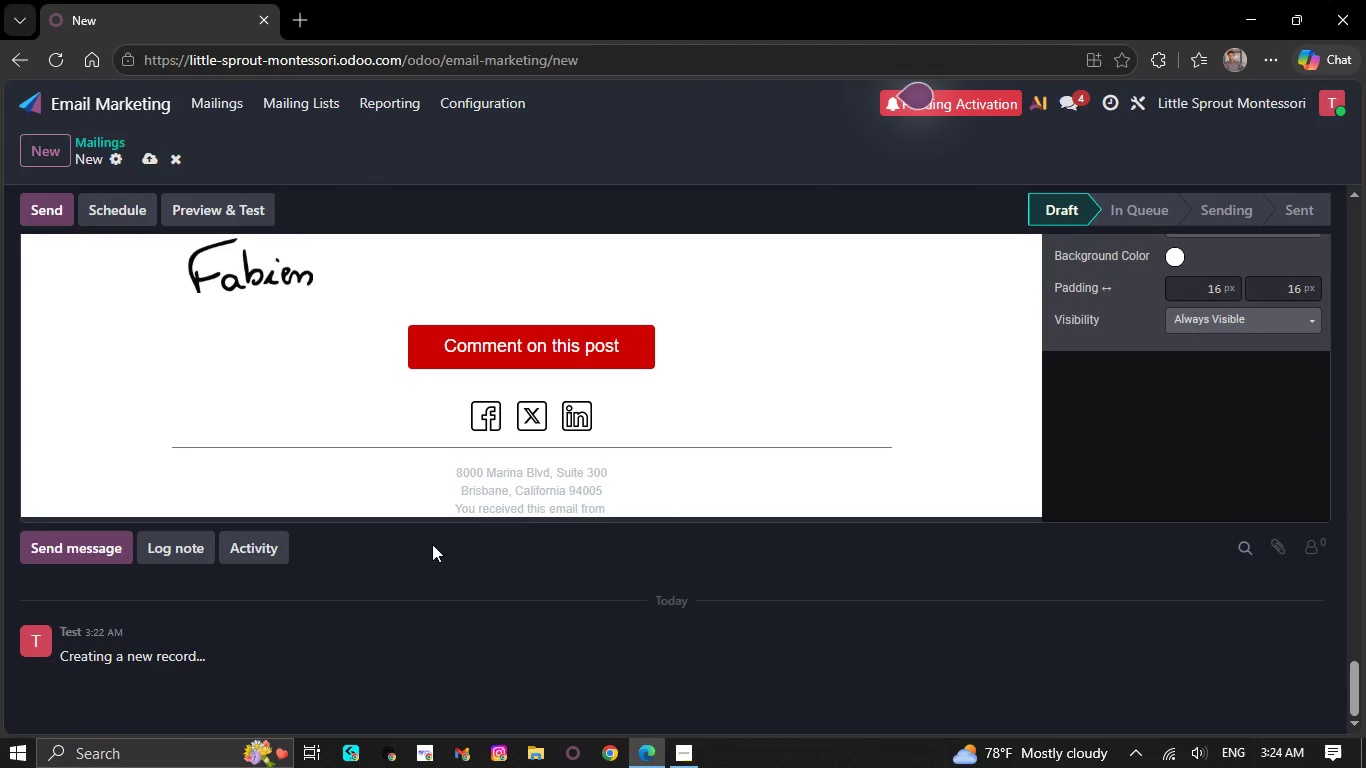 
hold_key(key=Backspace, duration=1.5)
 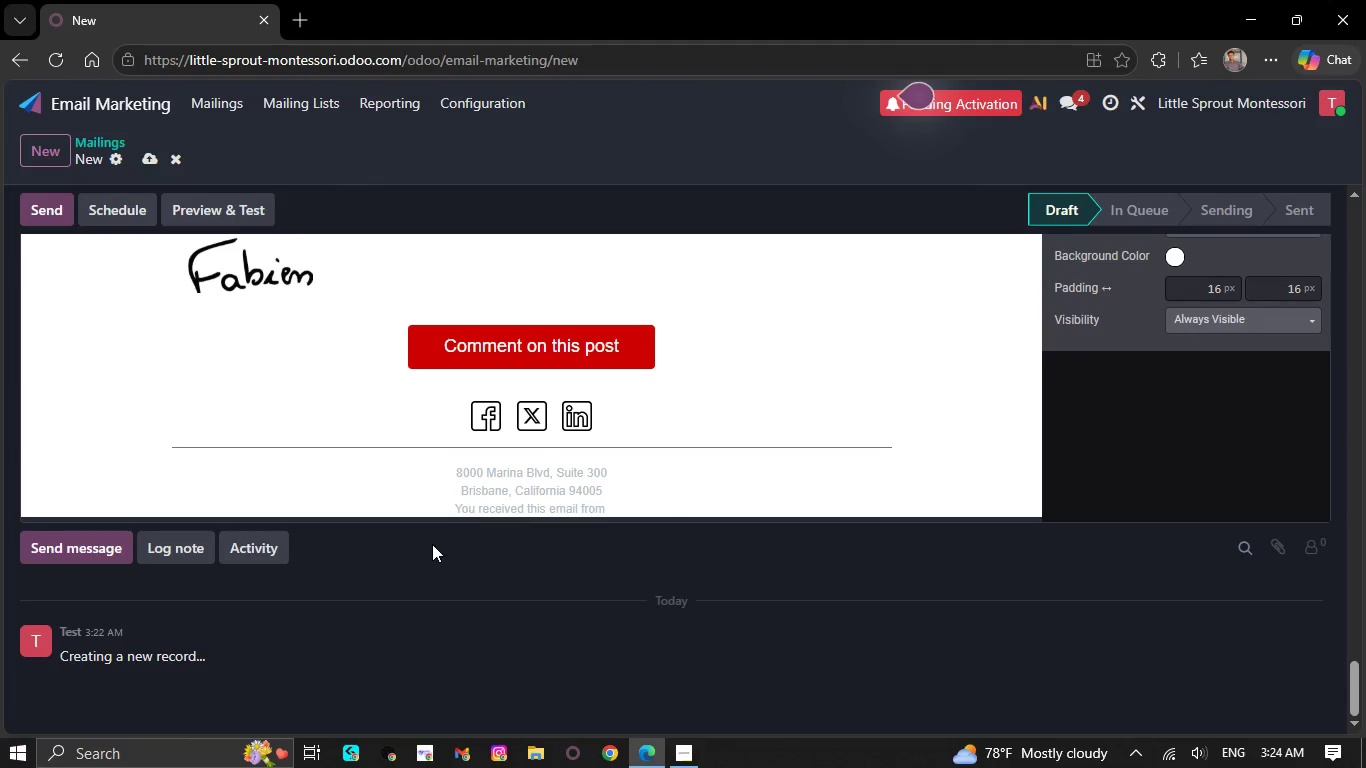 
hold_key(key=Backspace, duration=1.5)
 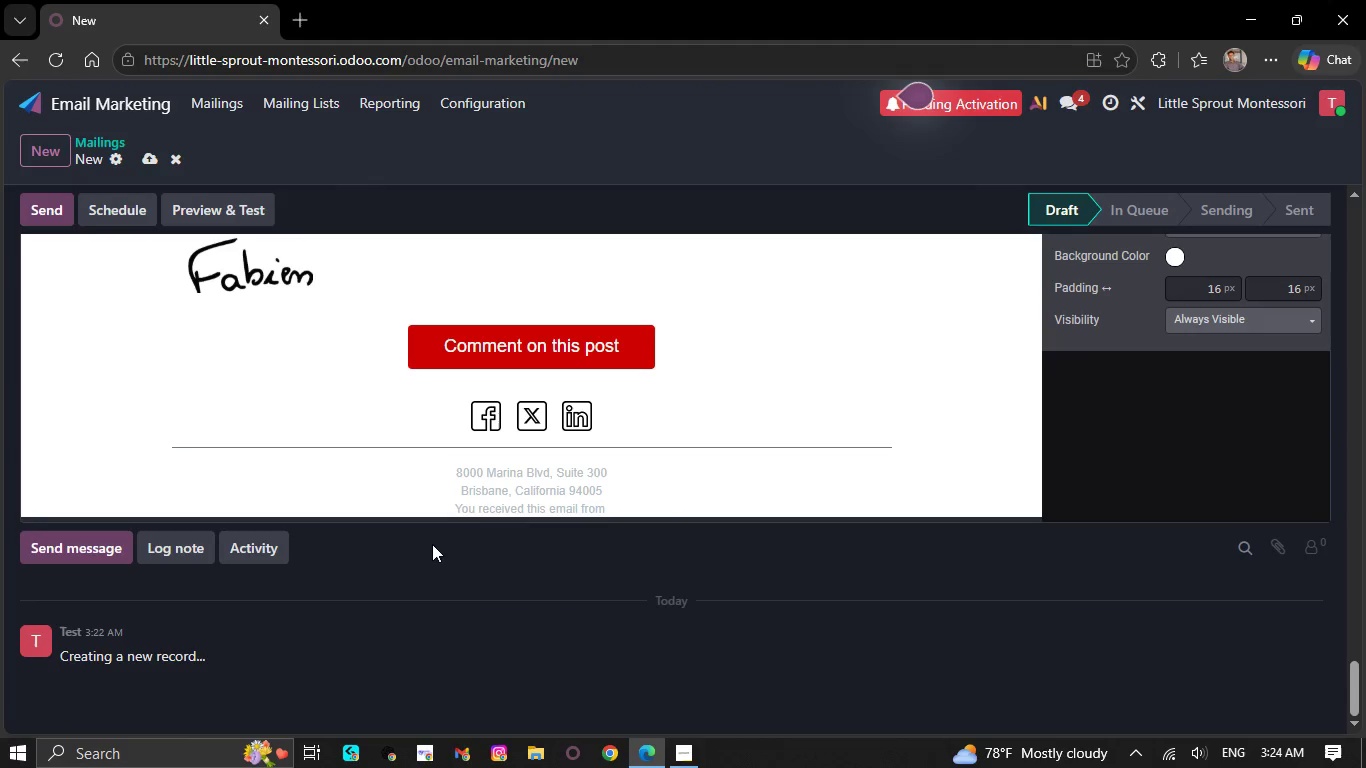 
hold_key(key=Backspace, duration=1.52)
 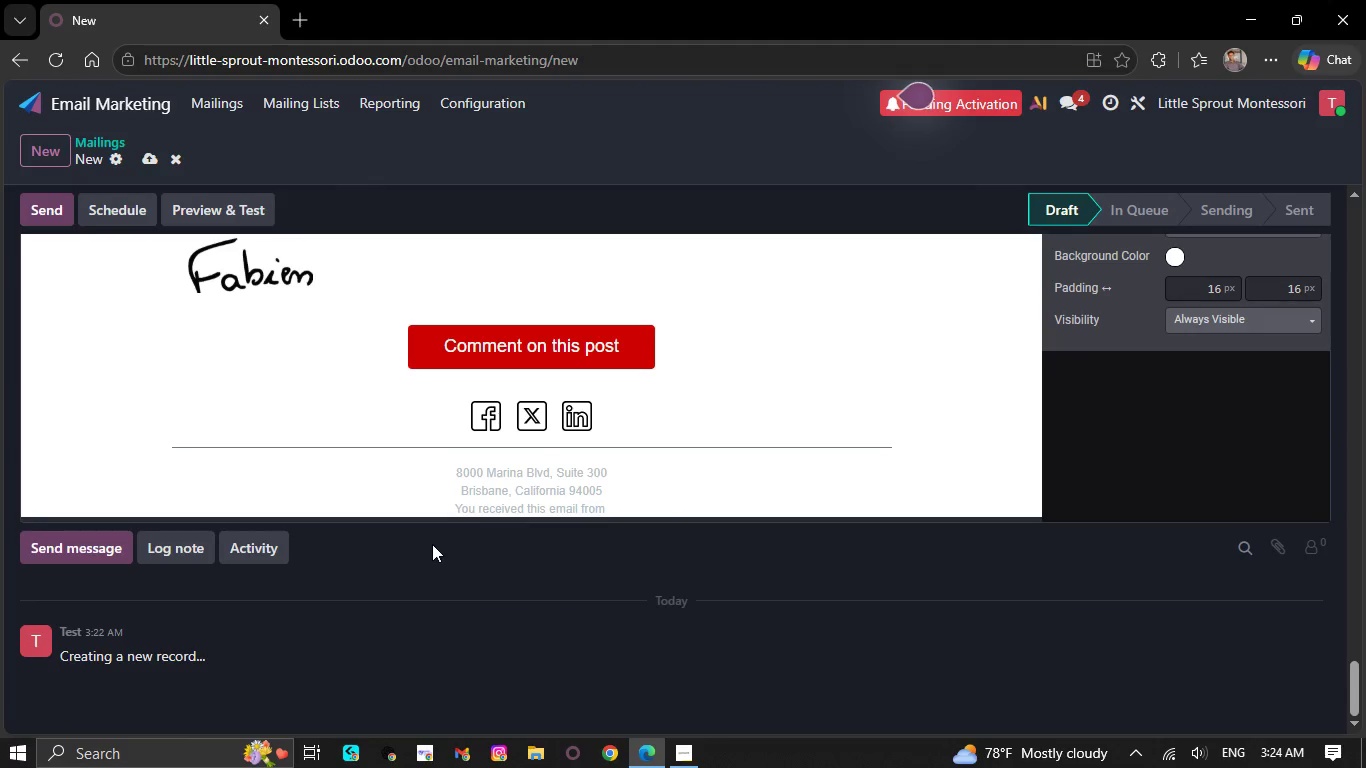 
hold_key(key=Backspace, duration=1.5)
 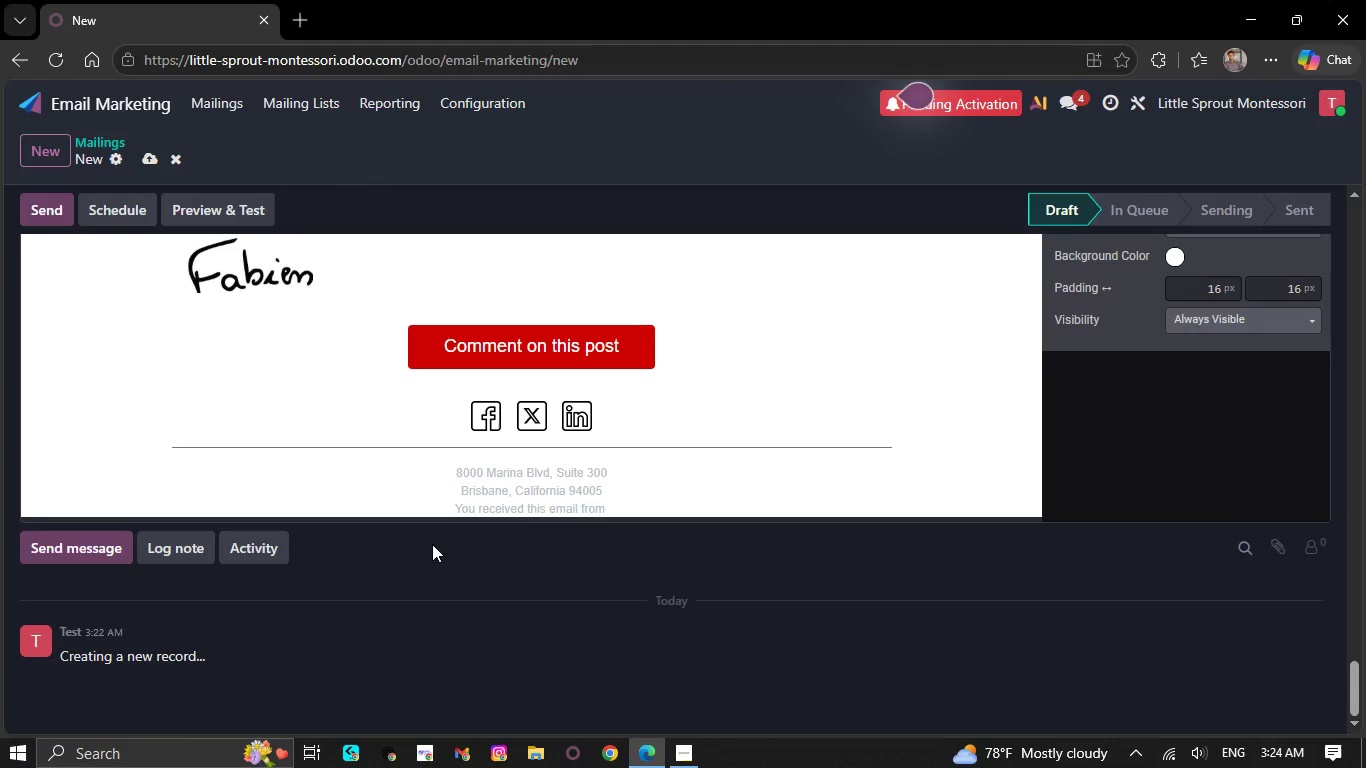 
hold_key(key=Backspace, duration=1.5)
 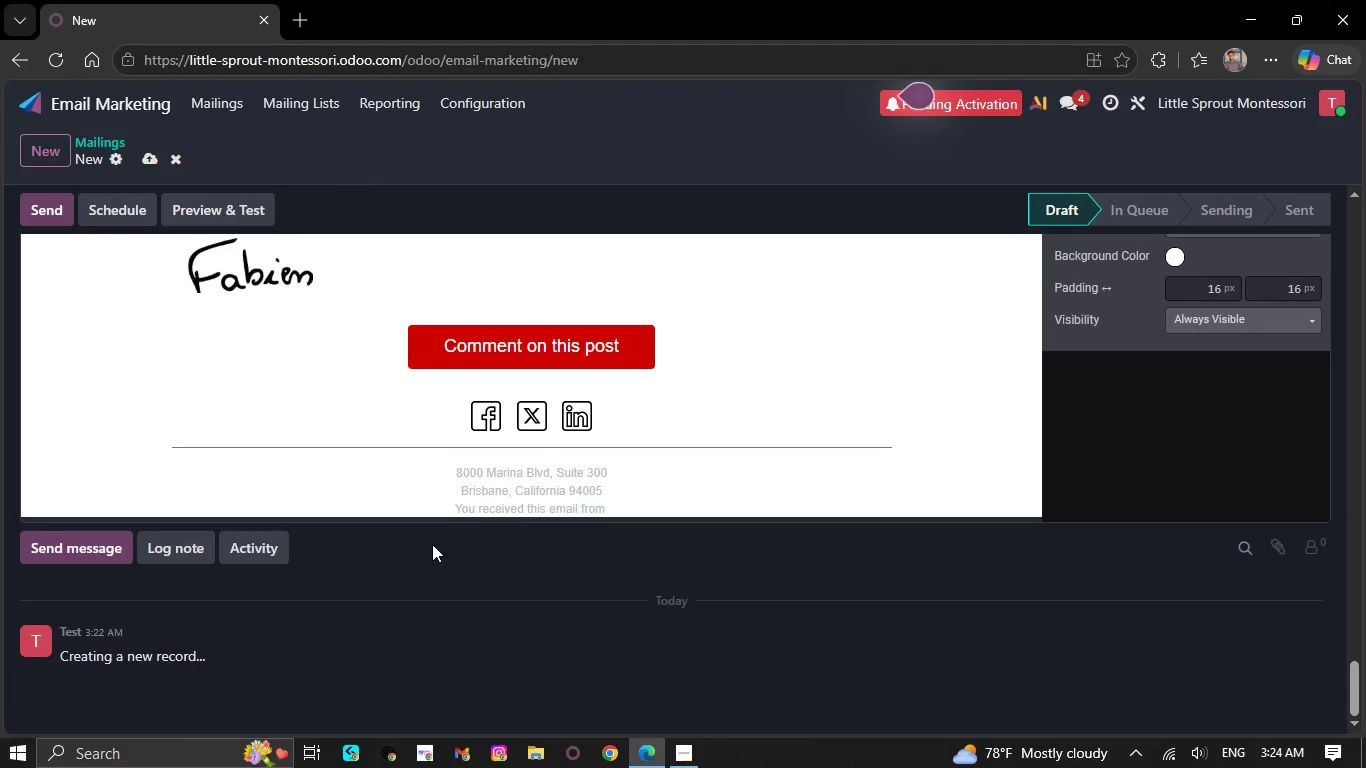 
hold_key(key=Backspace, duration=1.5)
 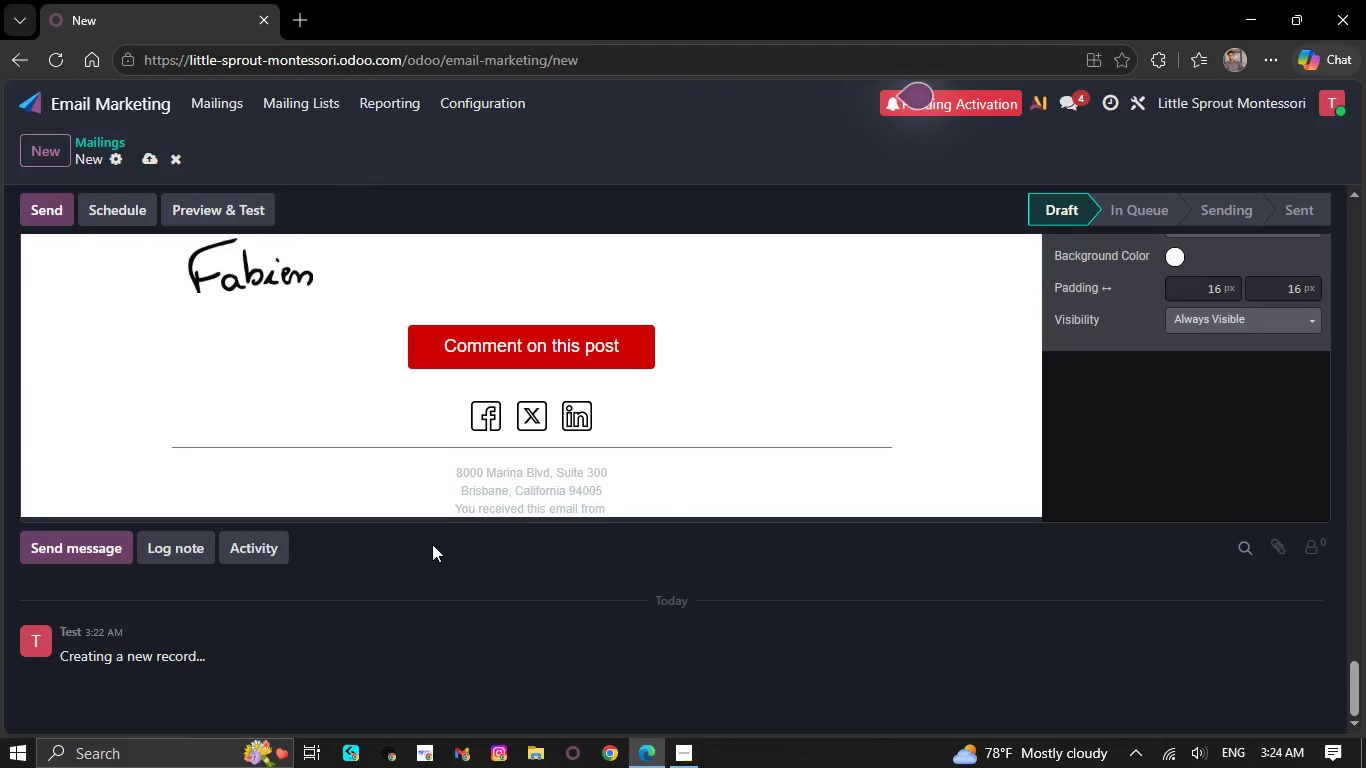 
hold_key(key=Backspace, duration=1.5)
 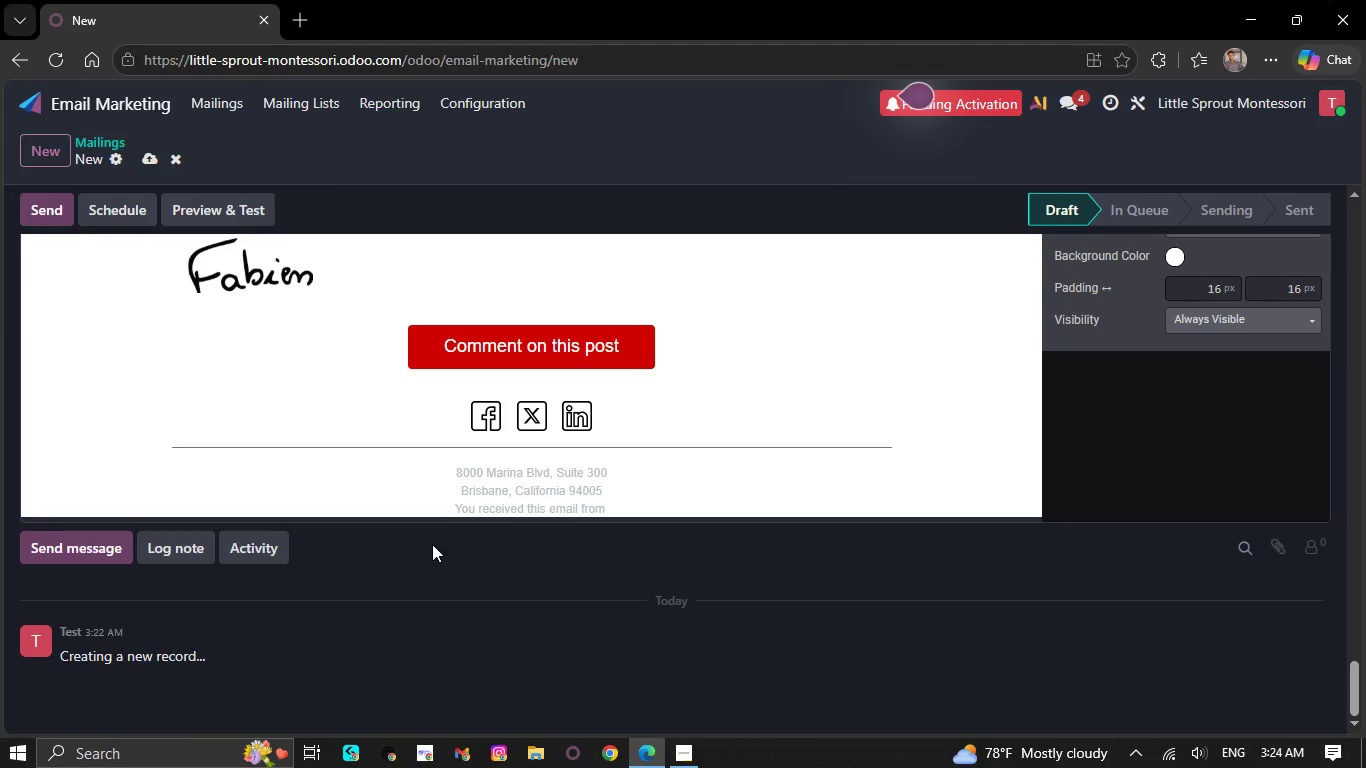 
hold_key(key=Backspace, duration=1.5)
 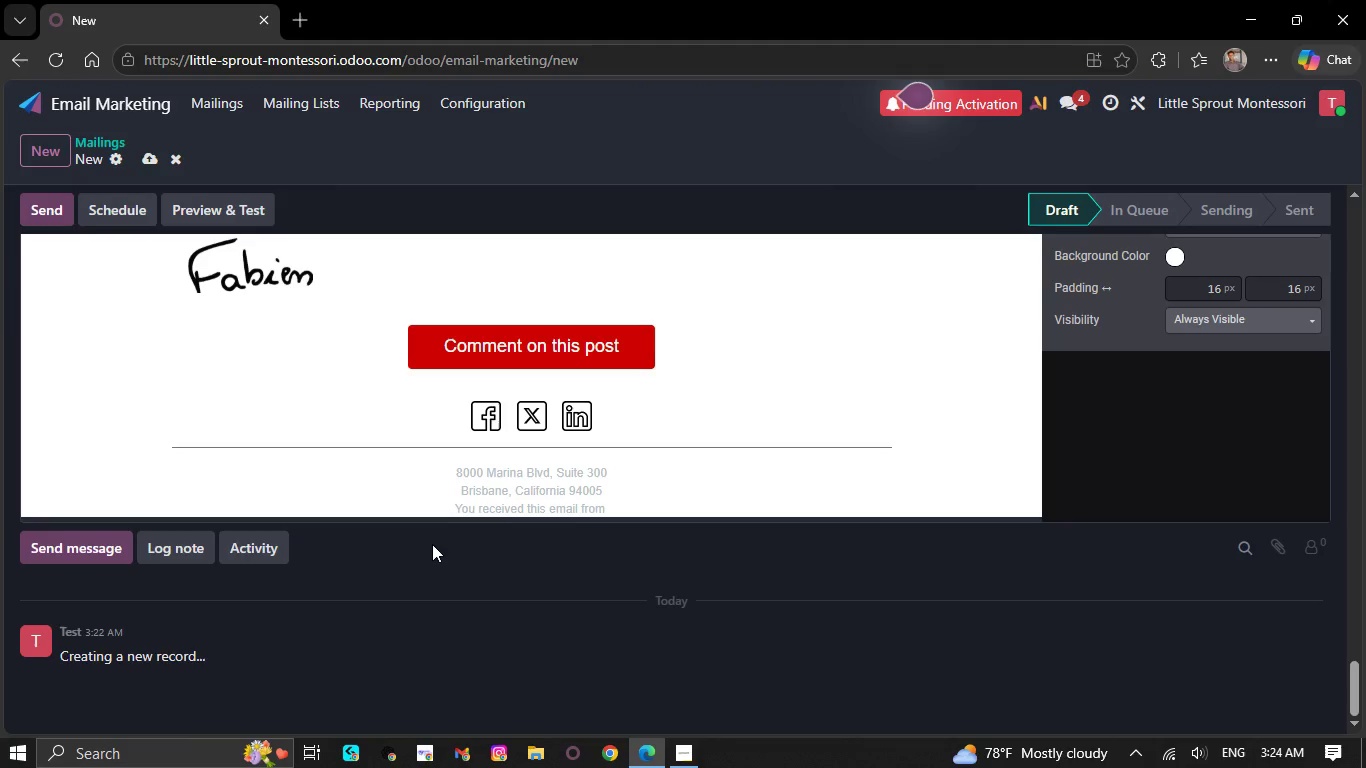 
hold_key(key=Backspace, duration=1.5)
 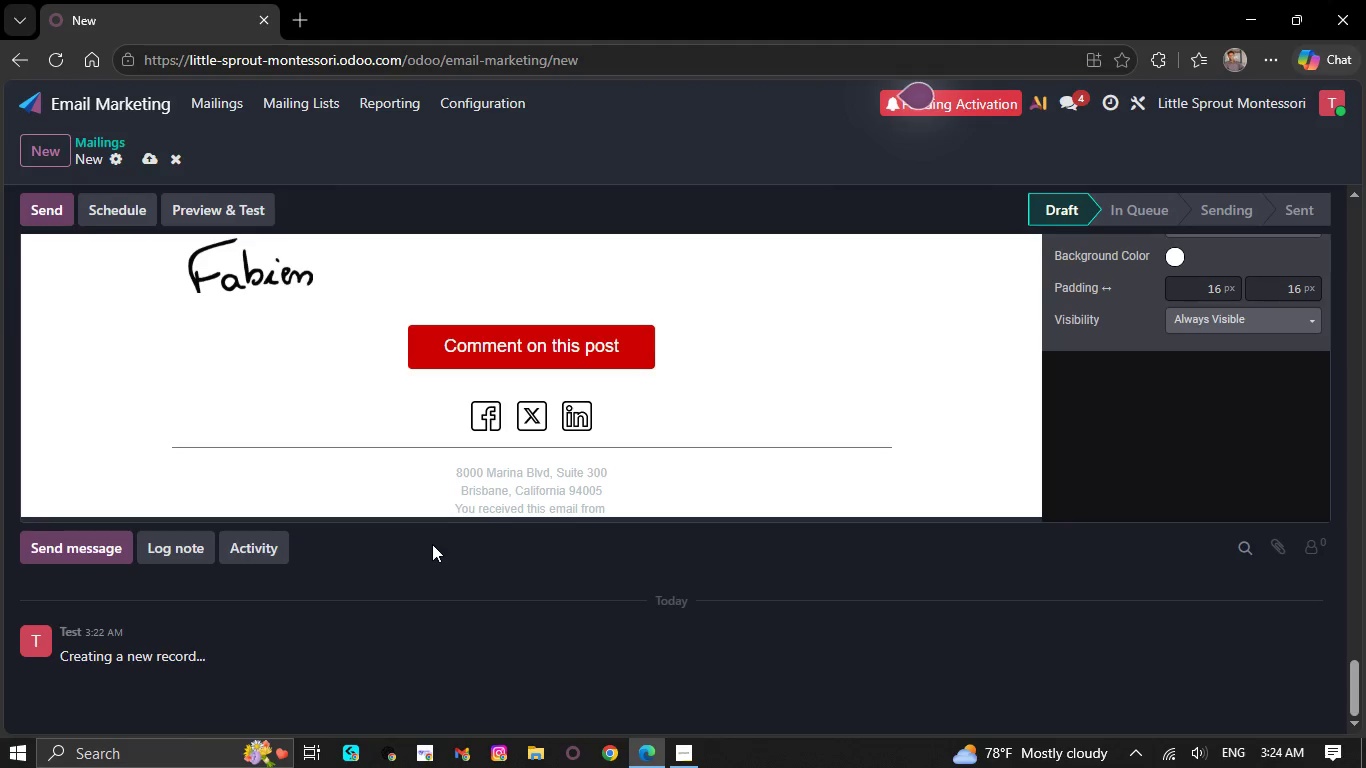 
hold_key(key=Backspace, duration=1.5)
 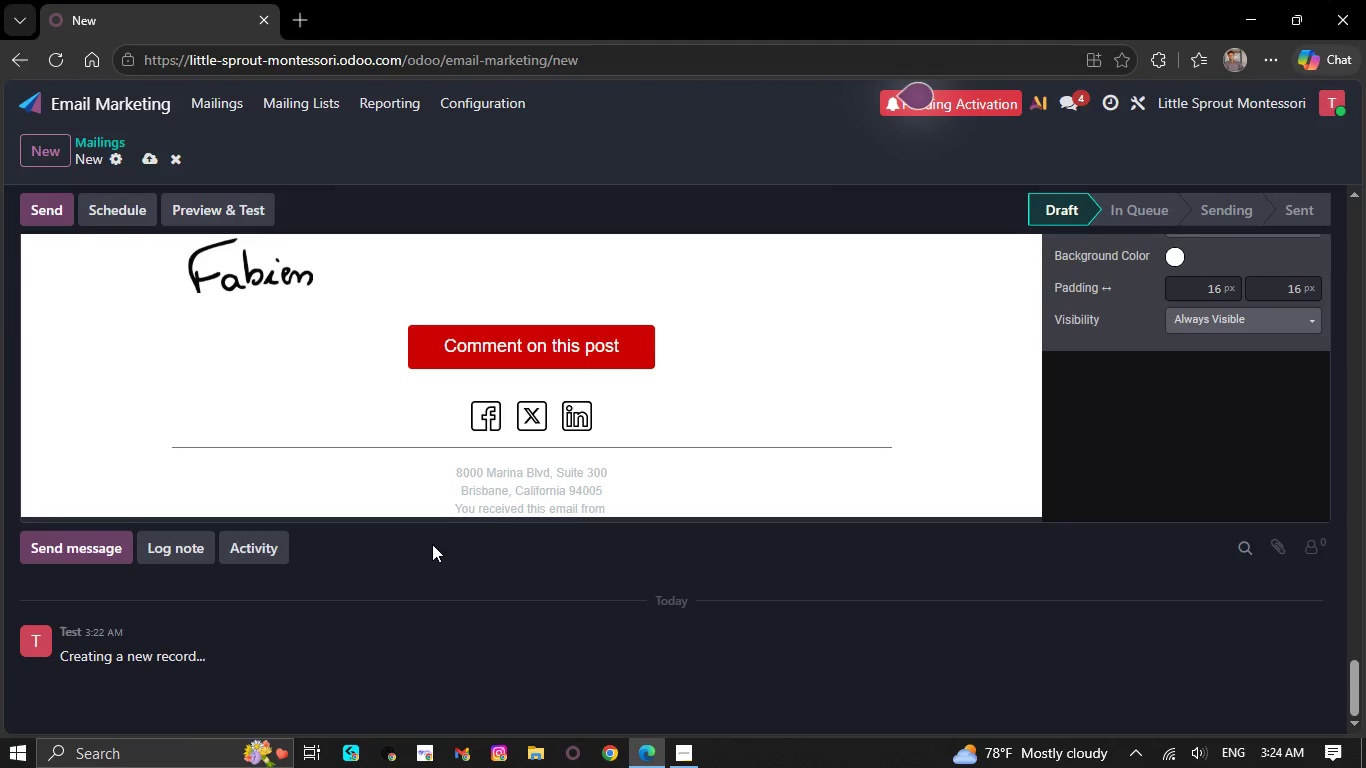 
hold_key(key=Backspace, duration=1.51)
 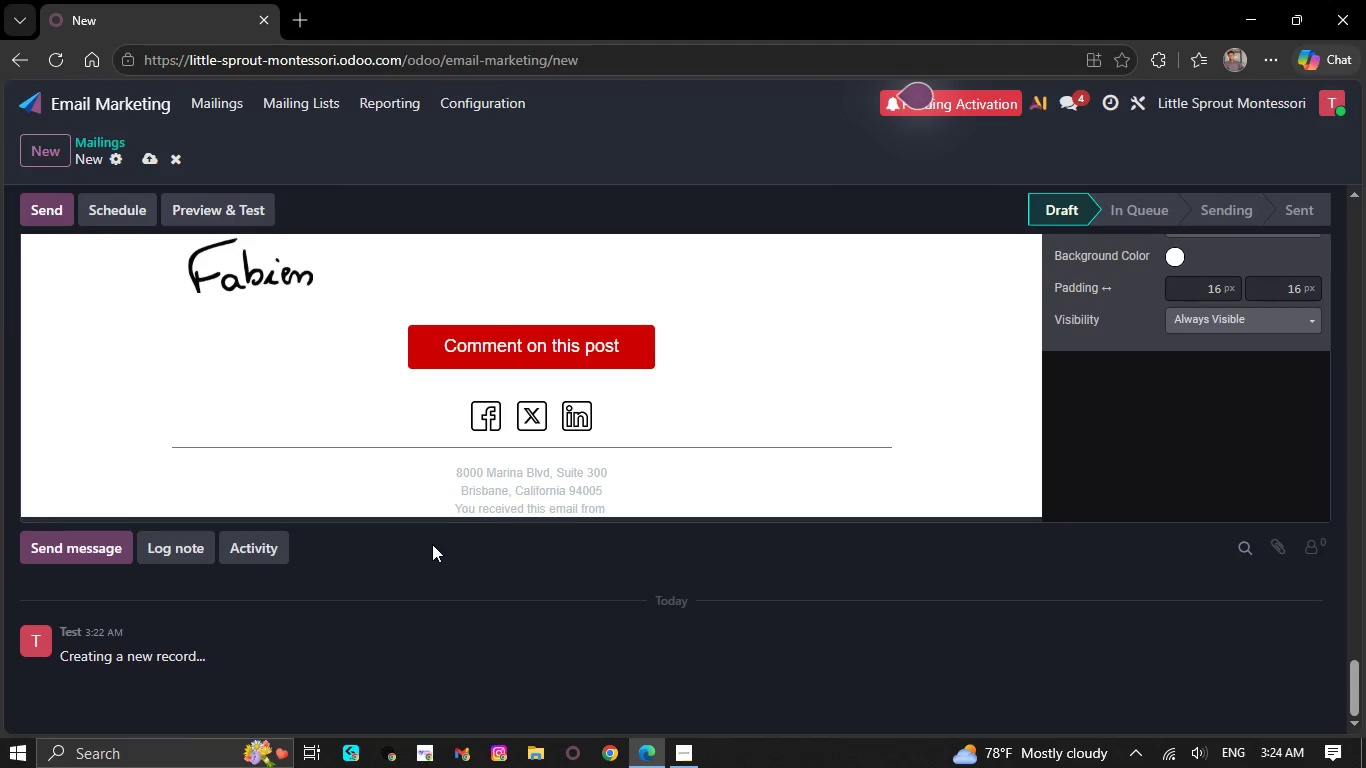 
hold_key(key=Backspace, duration=1.5)
 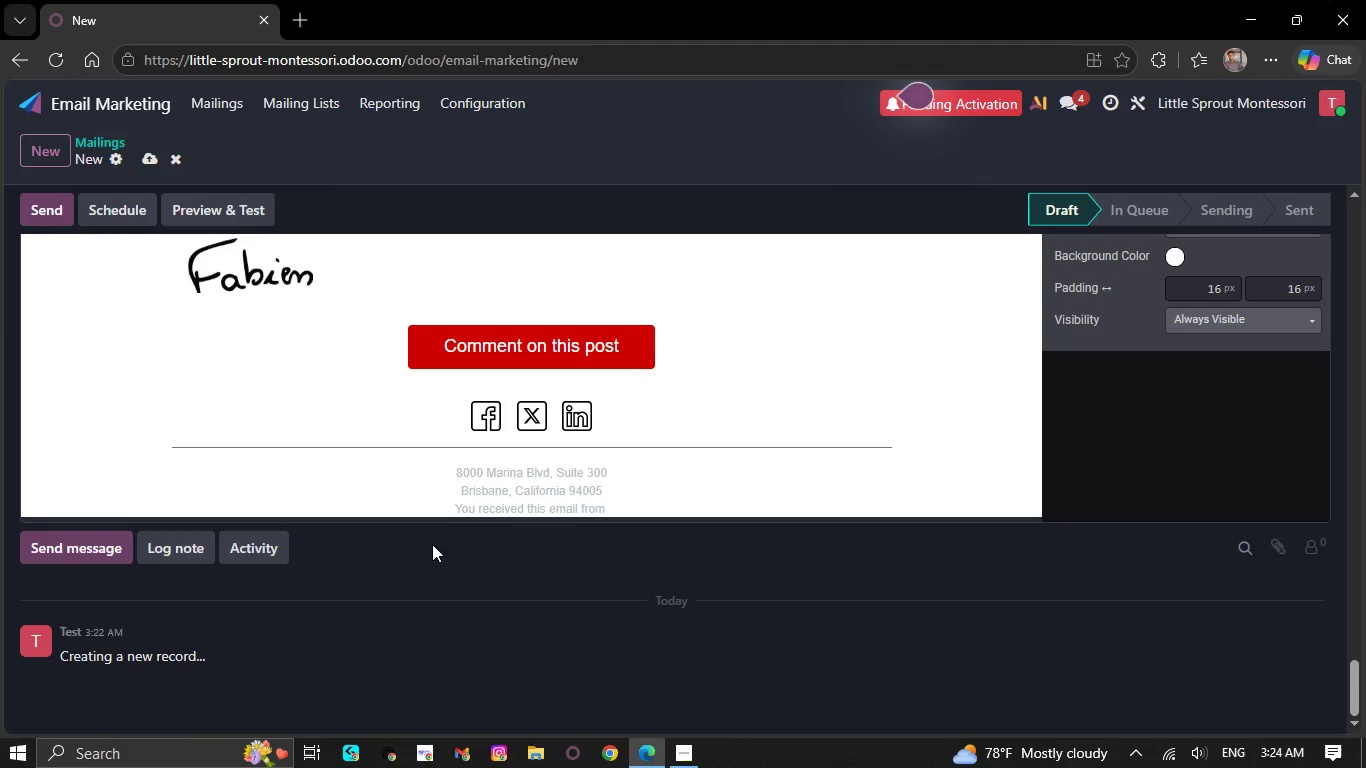 
hold_key(key=Backspace, duration=1.5)
 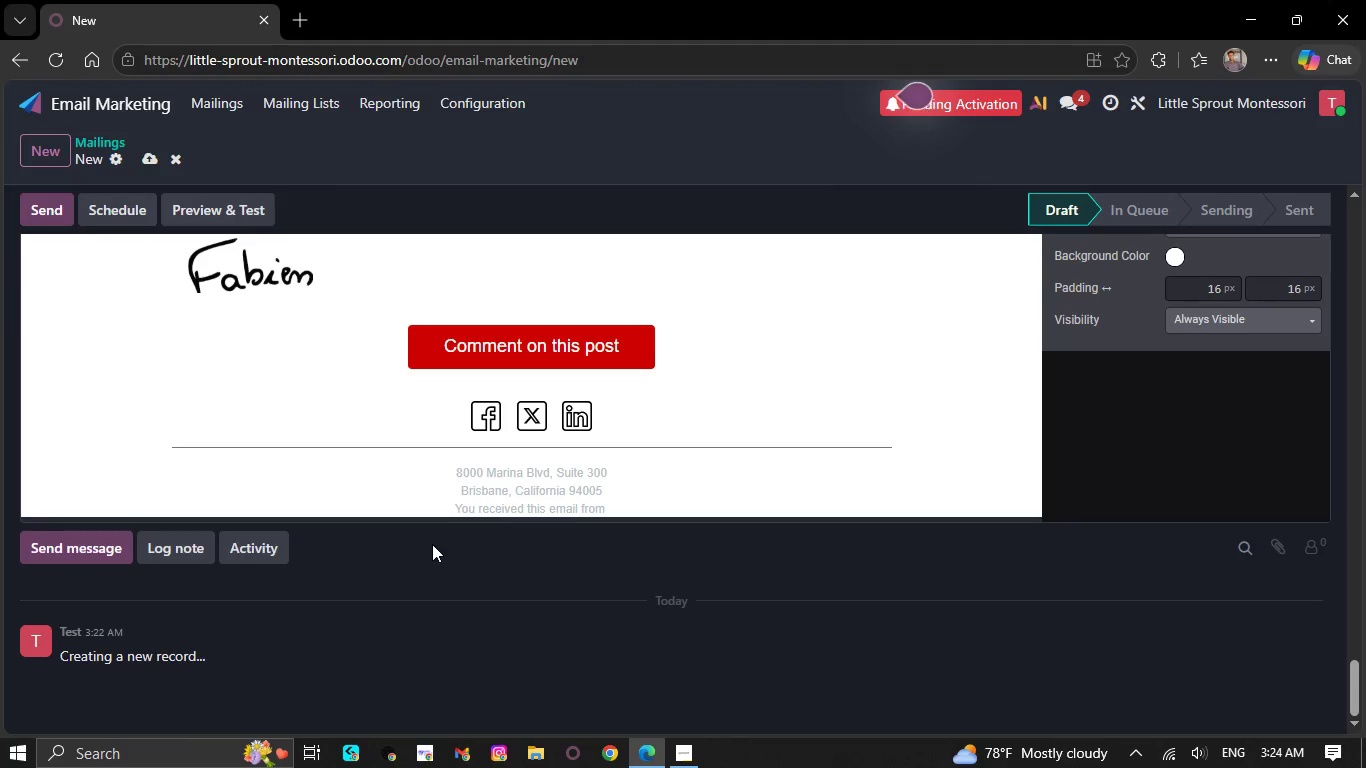 
hold_key(key=Backspace, duration=1.5)
 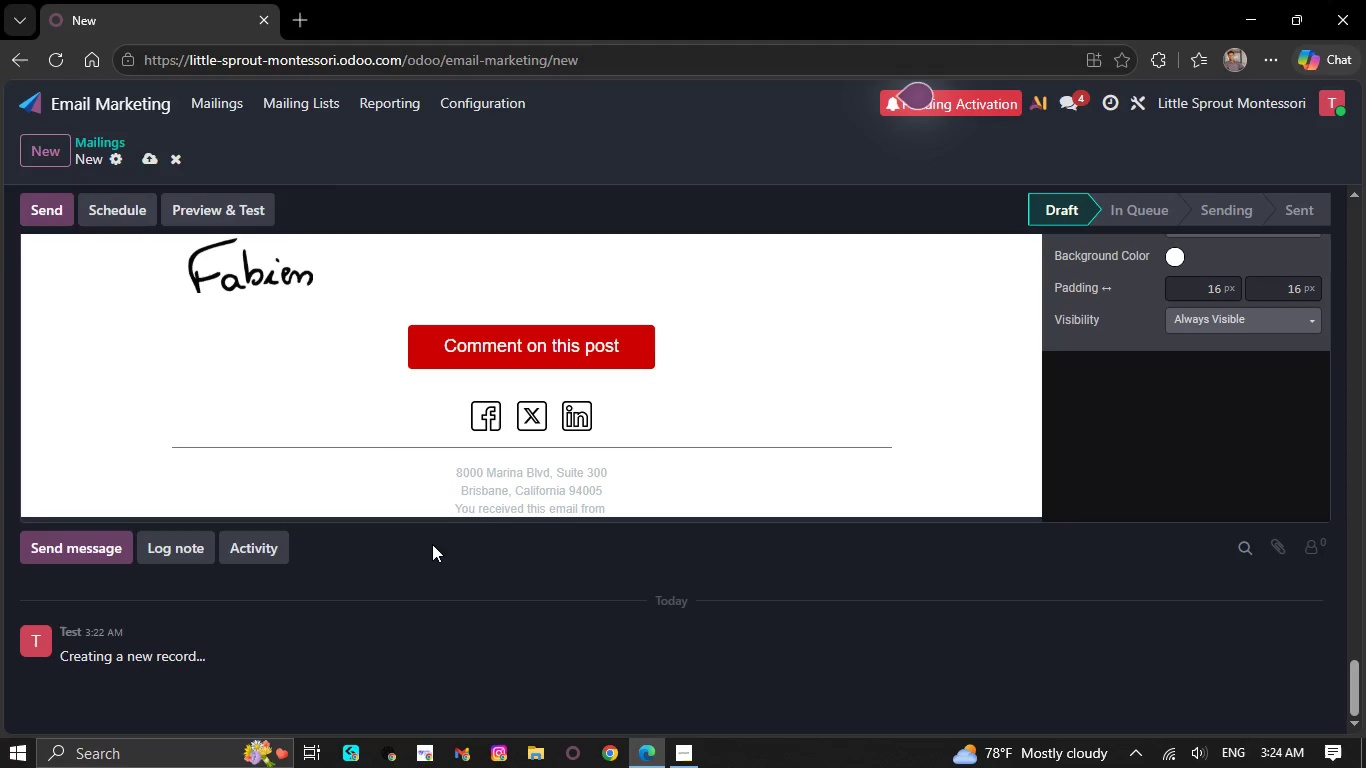 
hold_key(key=Backspace, duration=1.5)
 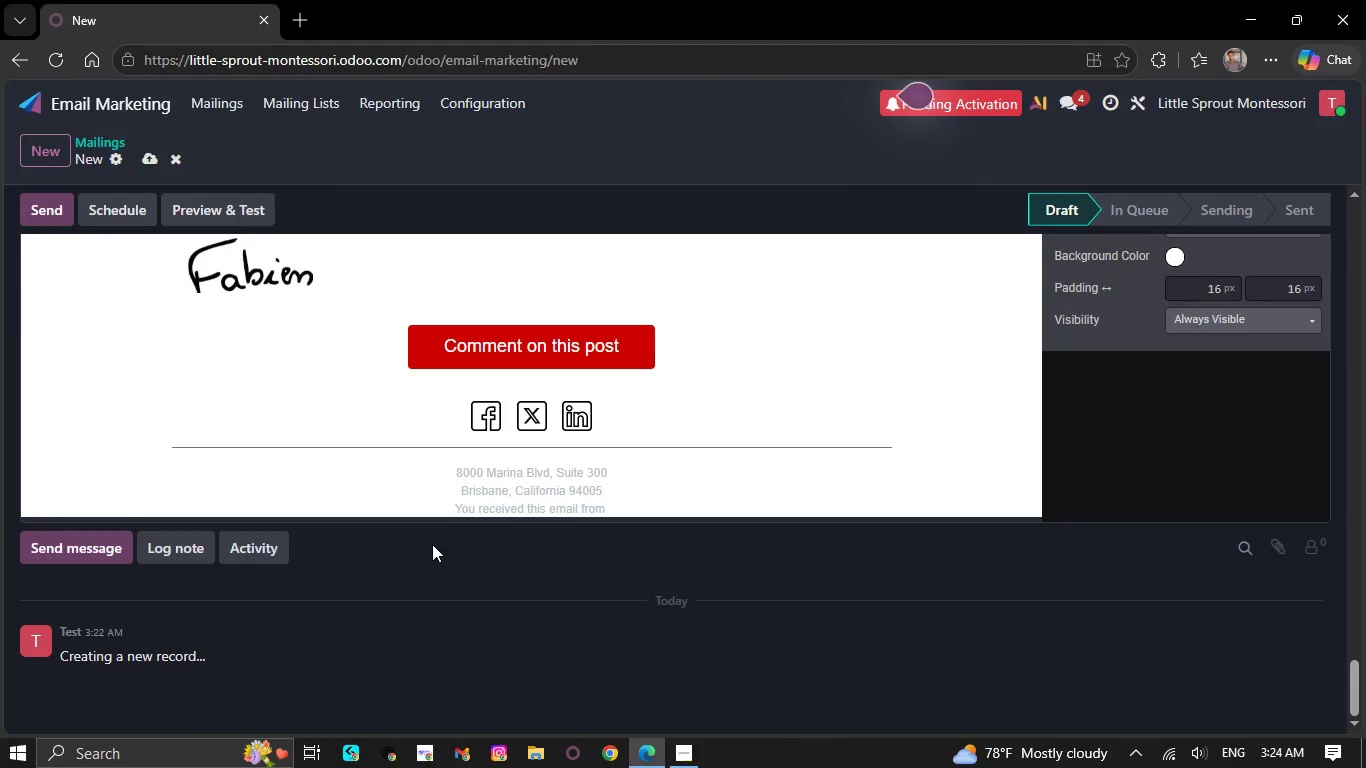 
hold_key(key=Backspace, duration=1.5)
 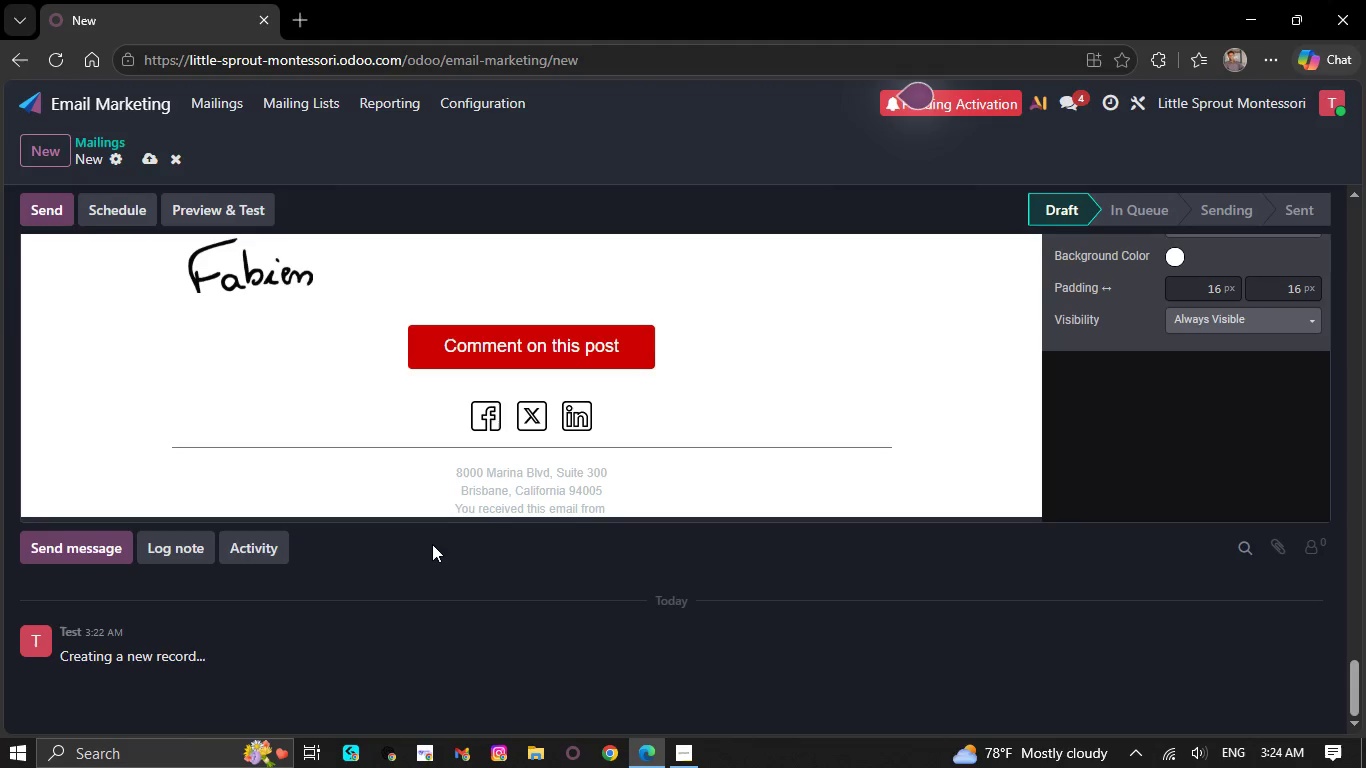 
hold_key(key=Backspace, duration=1.52)
 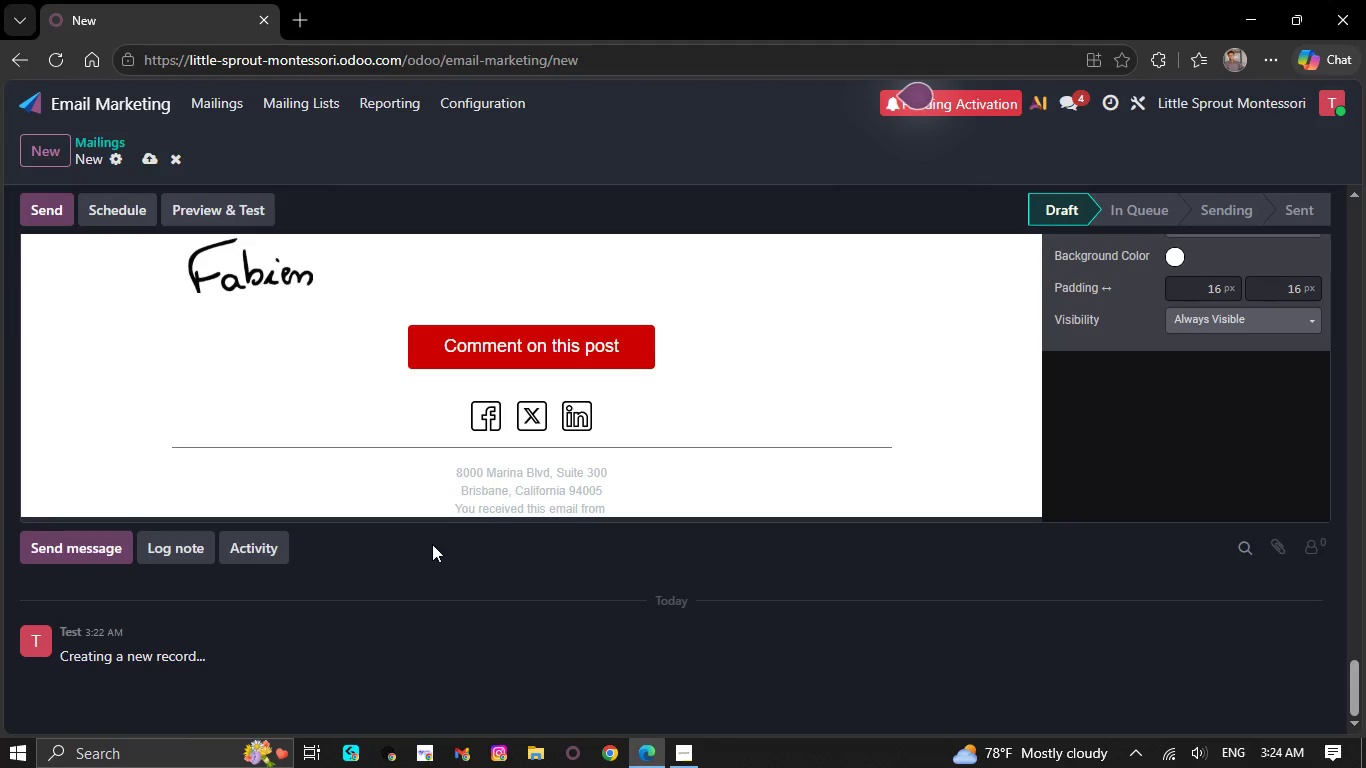 
hold_key(key=Backspace, duration=1.5)
 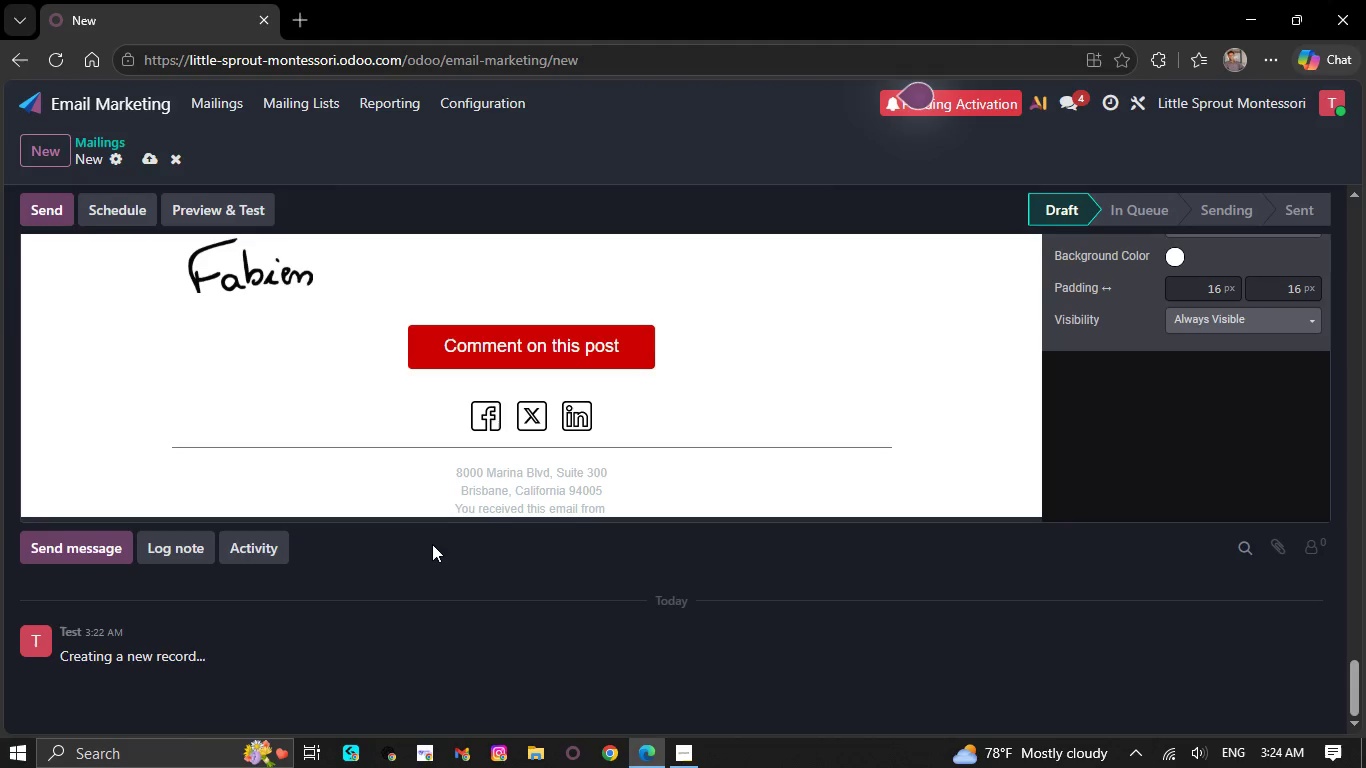 
hold_key(key=Backspace, duration=1.5)
 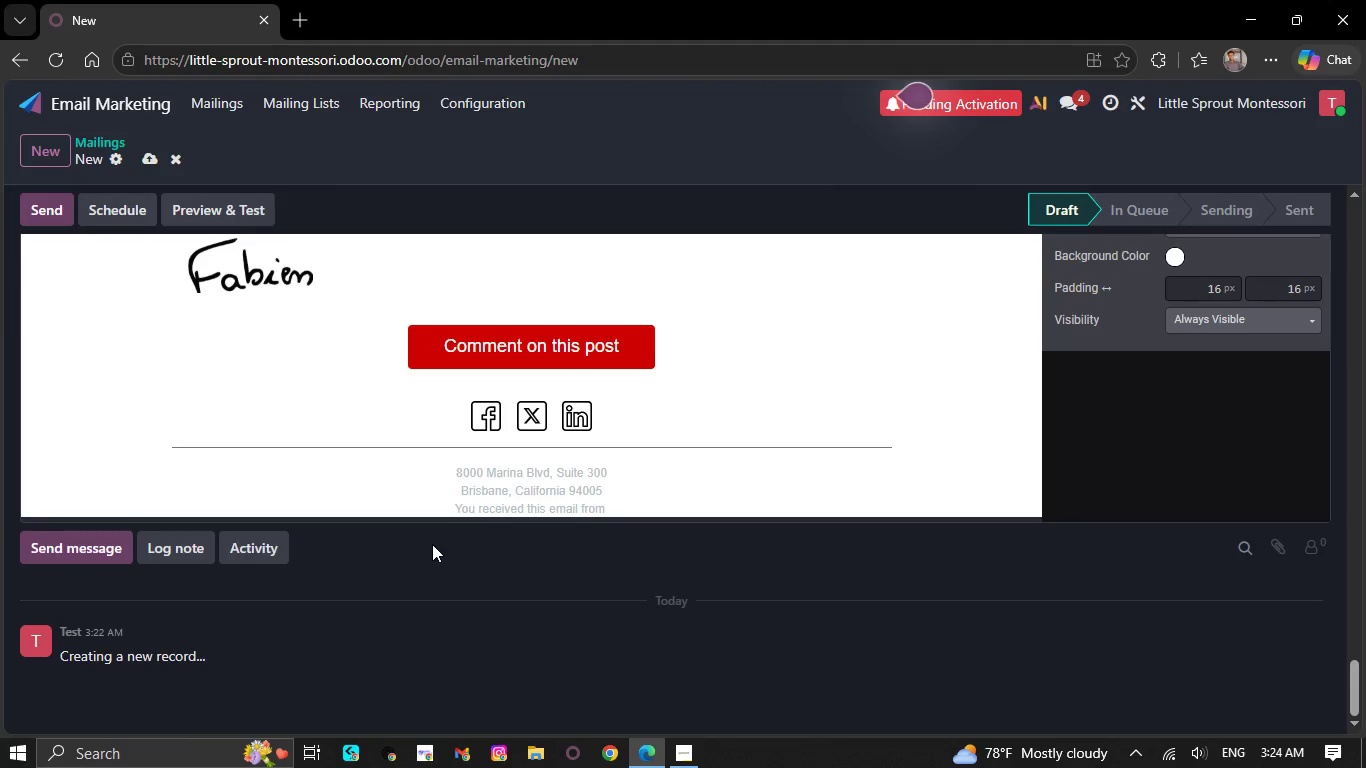 
hold_key(key=Backspace, duration=1.5)
 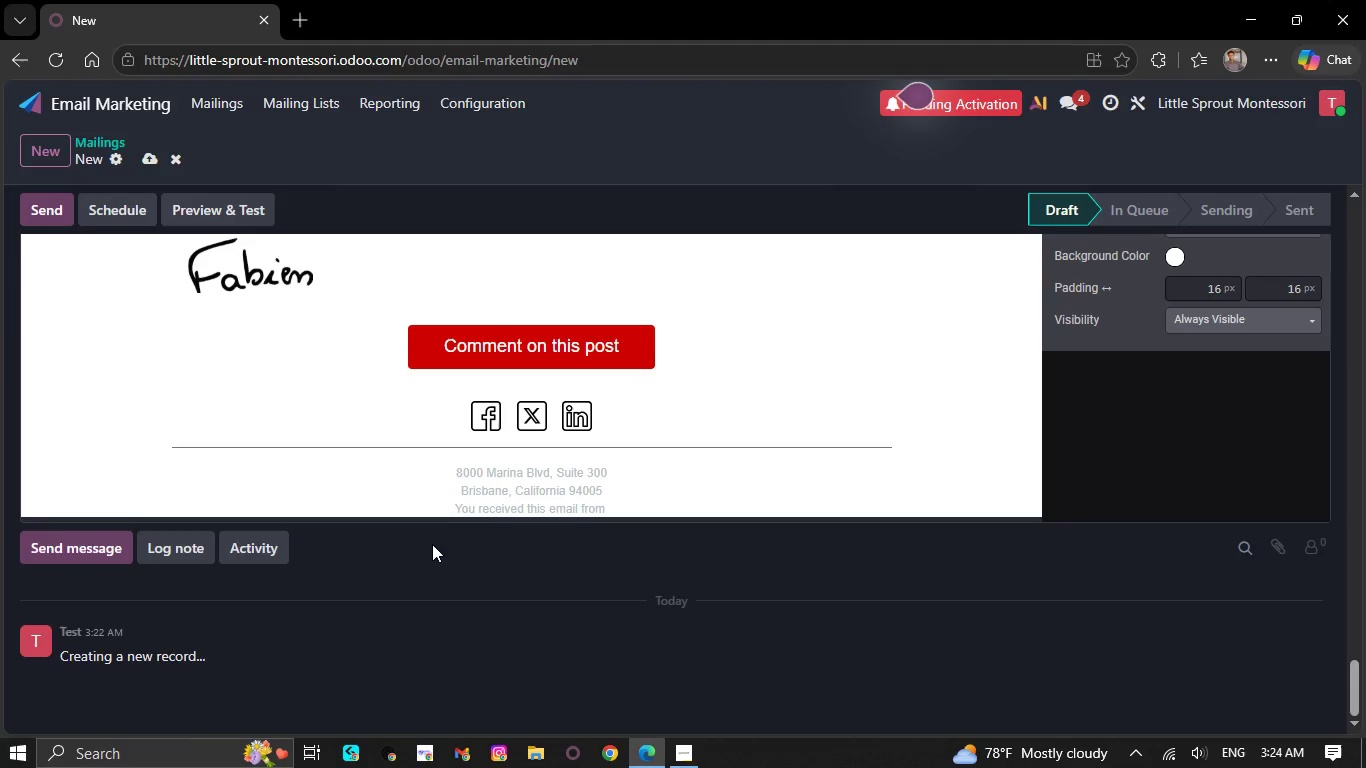 
hold_key(key=Backspace, duration=1.5)
 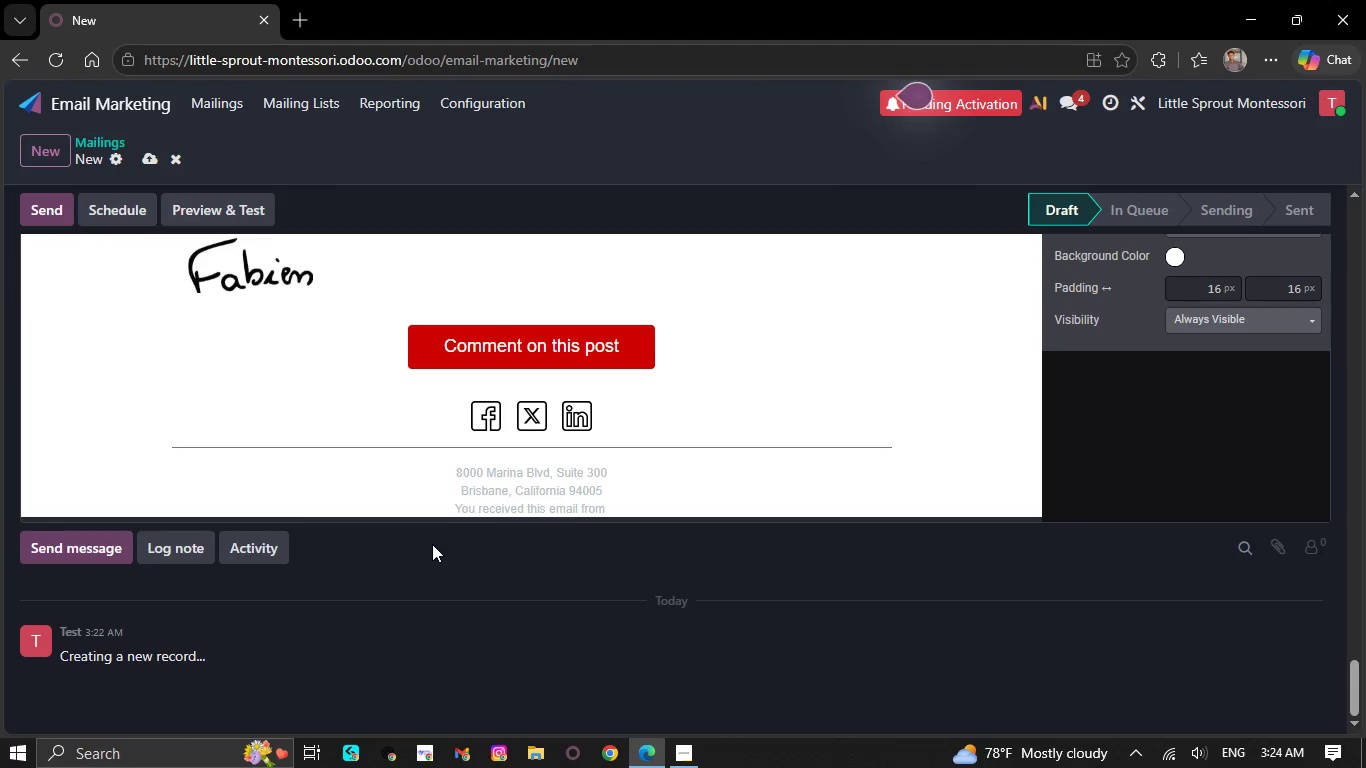 
hold_key(key=Backspace, duration=1.5)
 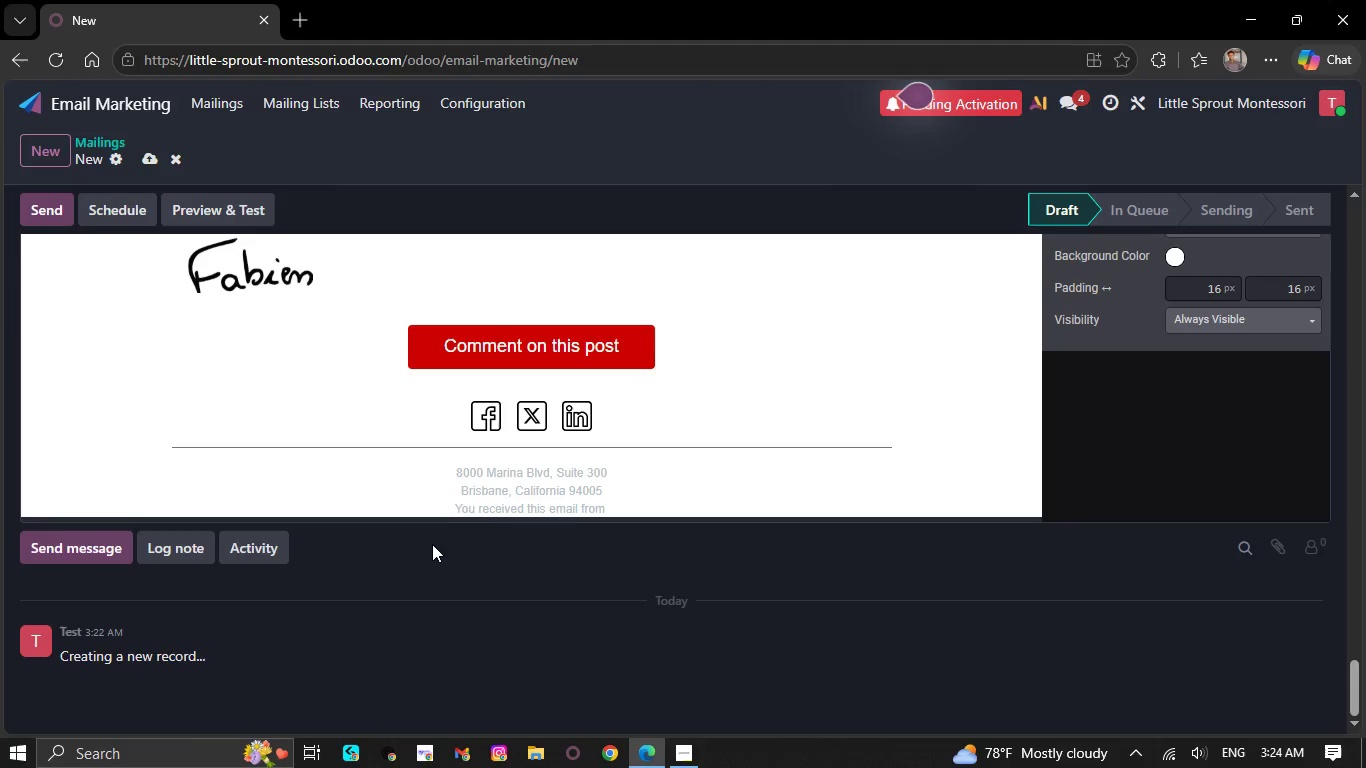 
hold_key(key=Backspace, duration=1.52)
 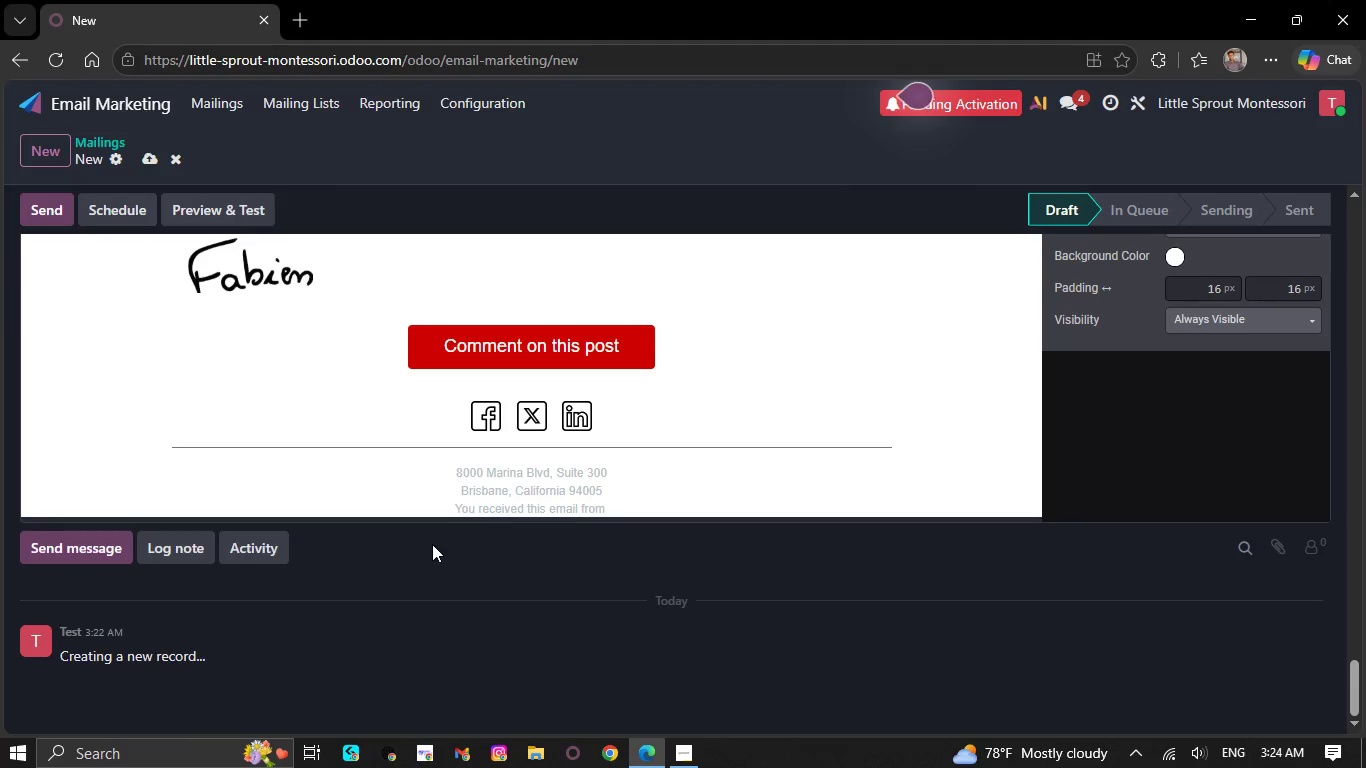 
hold_key(key=Backspace, duration=1.5)
 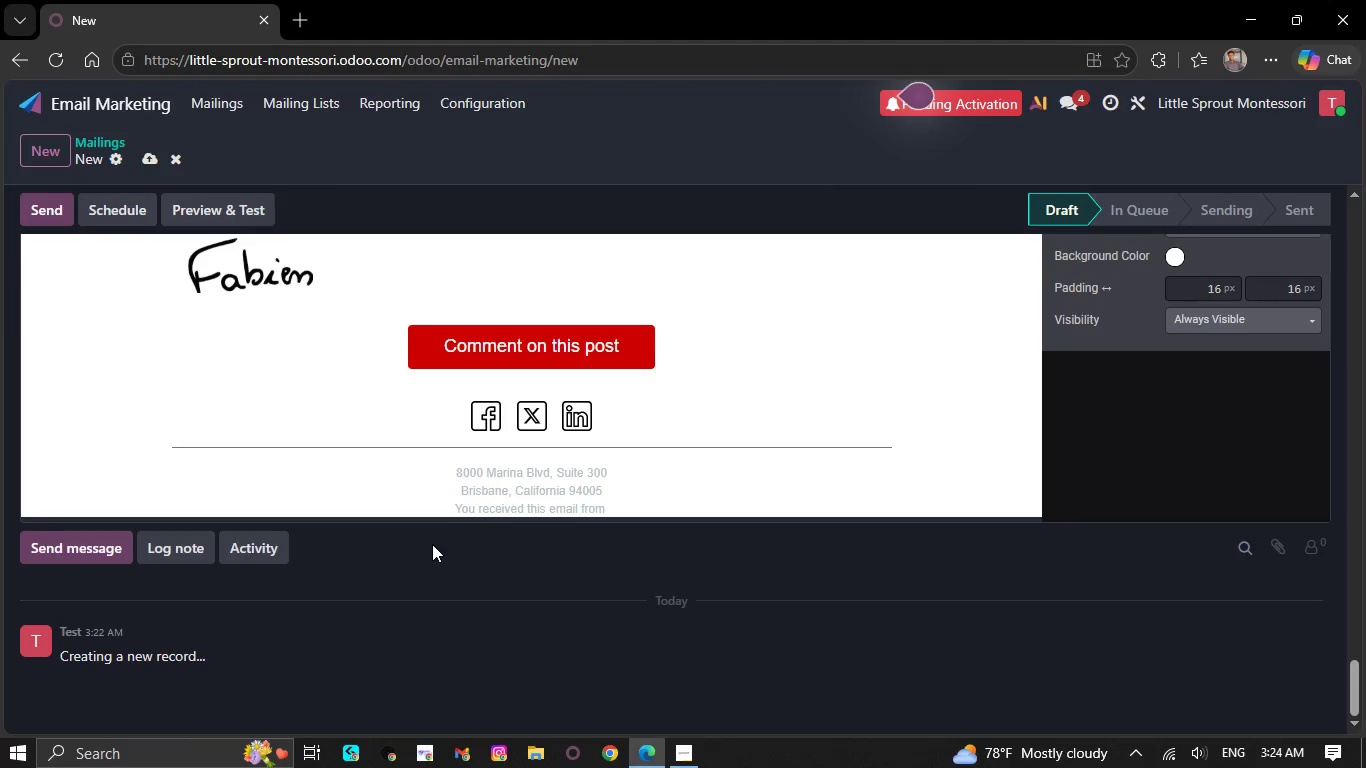 
hold_key(key=Backspace, duration=1.5)
 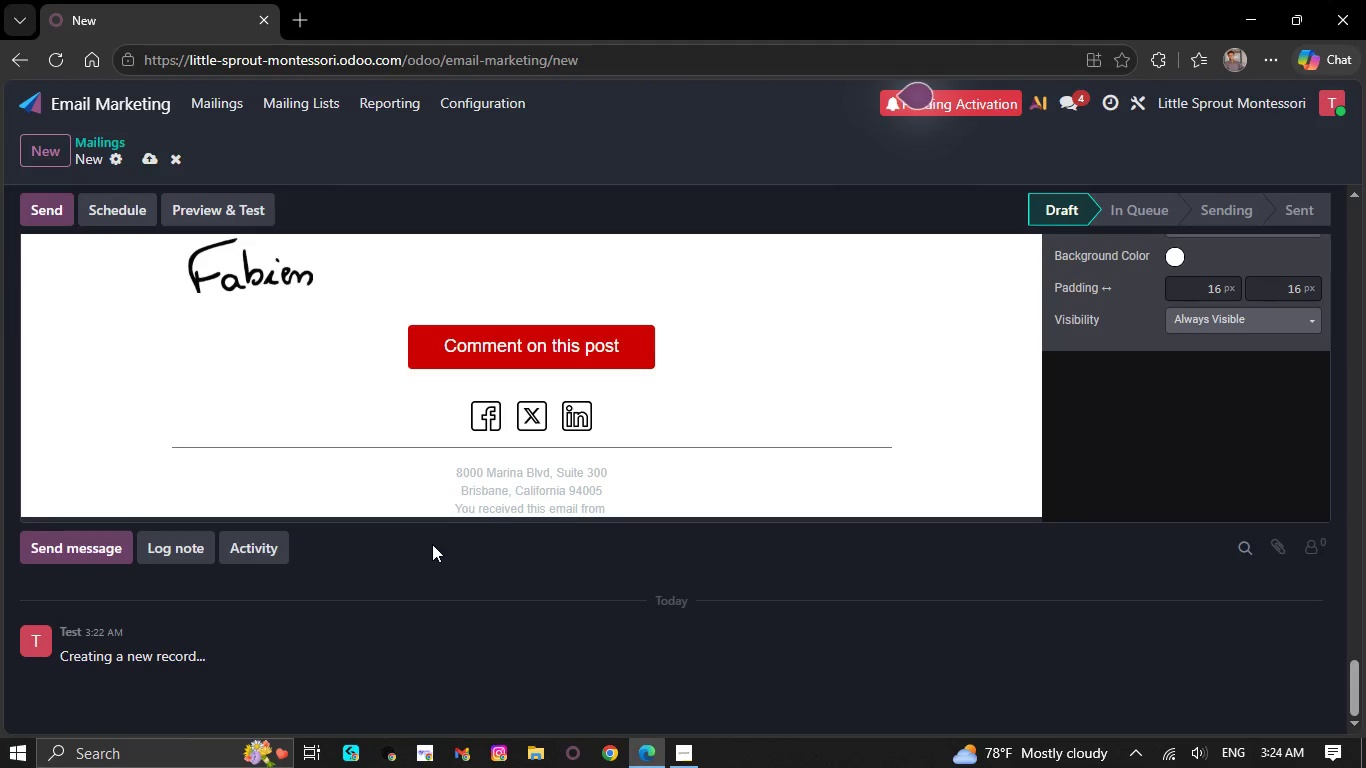 
hold_key(key=Backspace, duration=1.5)
 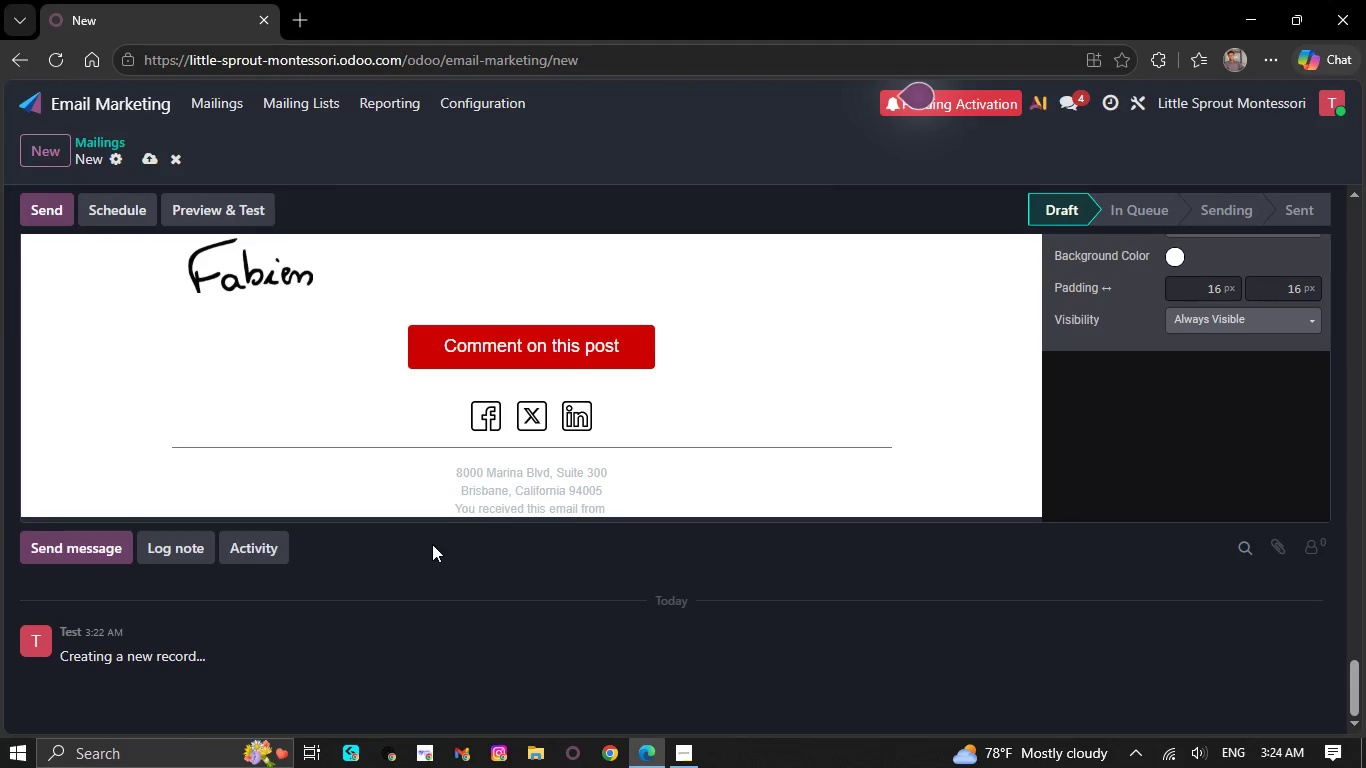 
hold_key(key=Backspace, duration=1.5)
 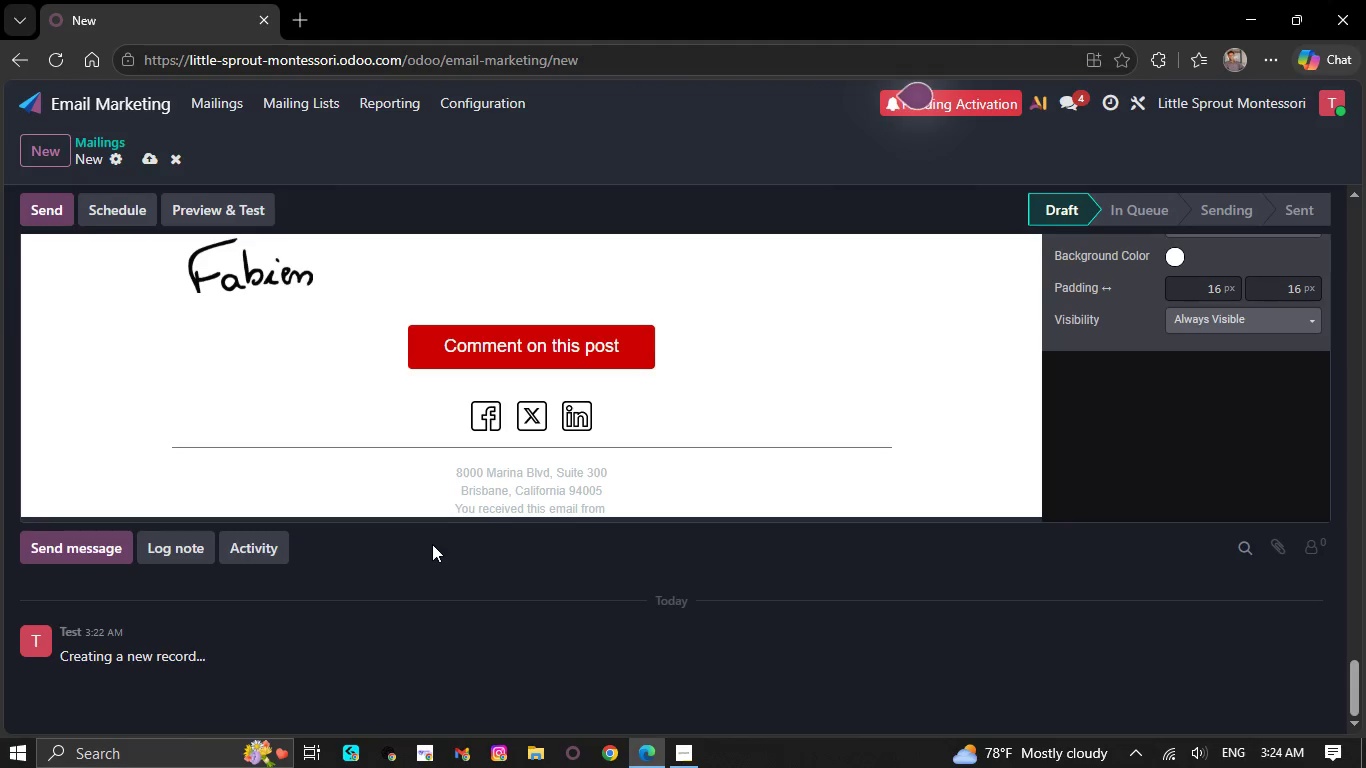 
hold_key(key=Backspace, duration=1.5)
 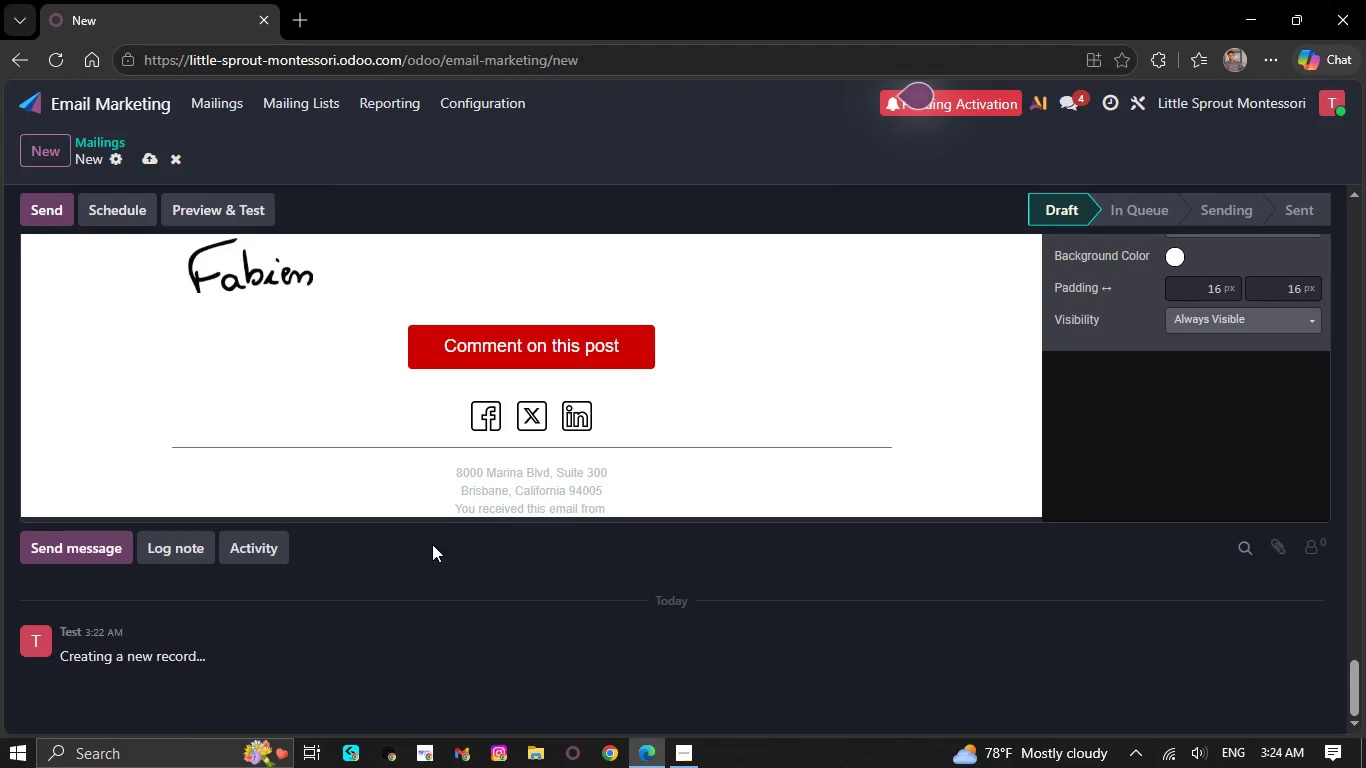 
hold_key(key=Backspace, duration=1.51)
 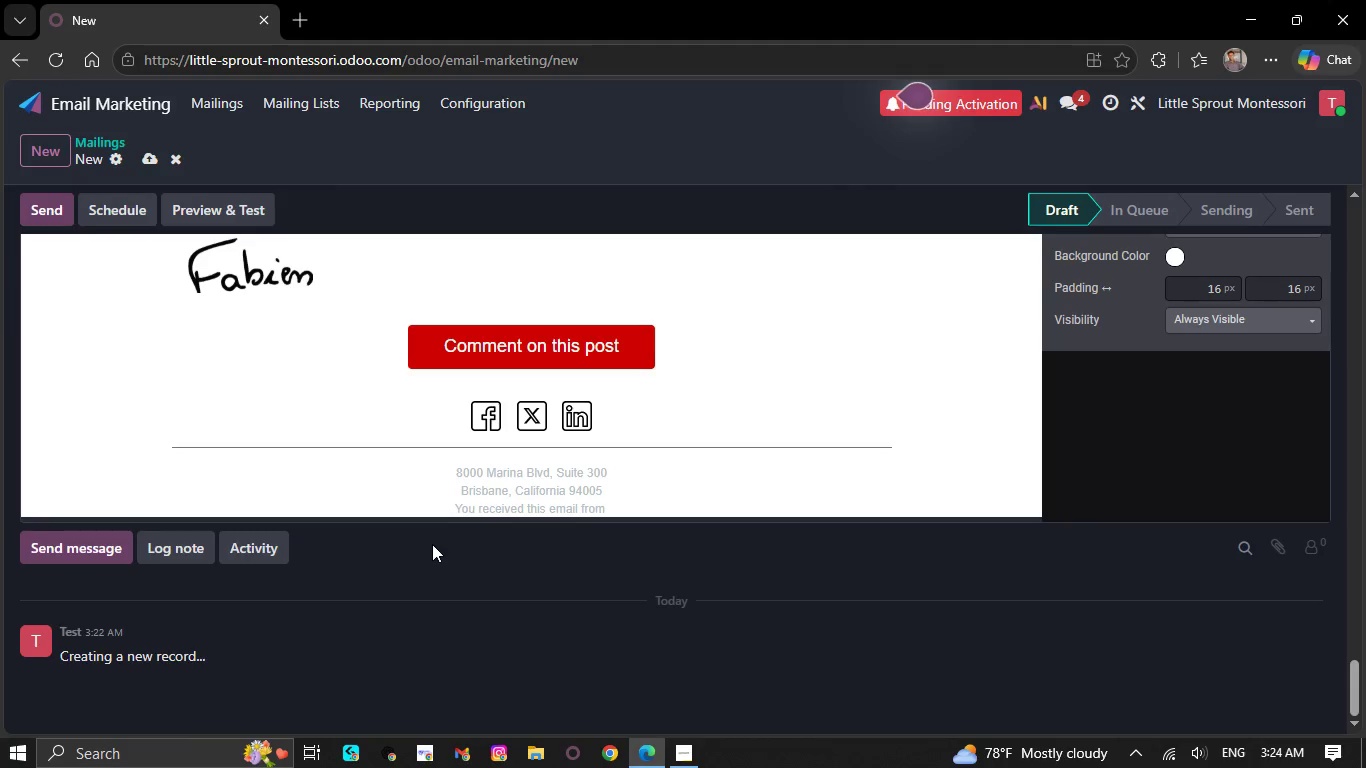 
hold_key(key=Backspace, duration=1.5)
 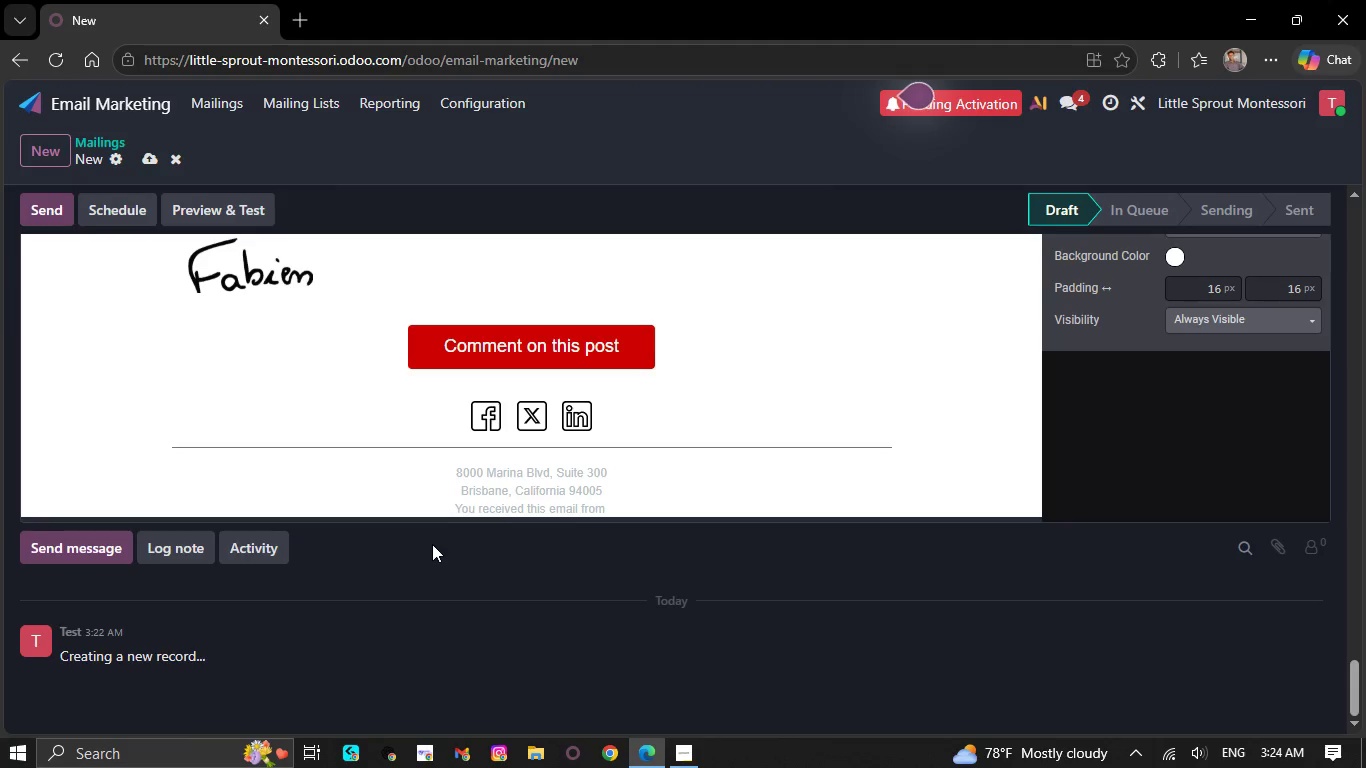 
hold_key(key=Backspace, duration=1.5)
 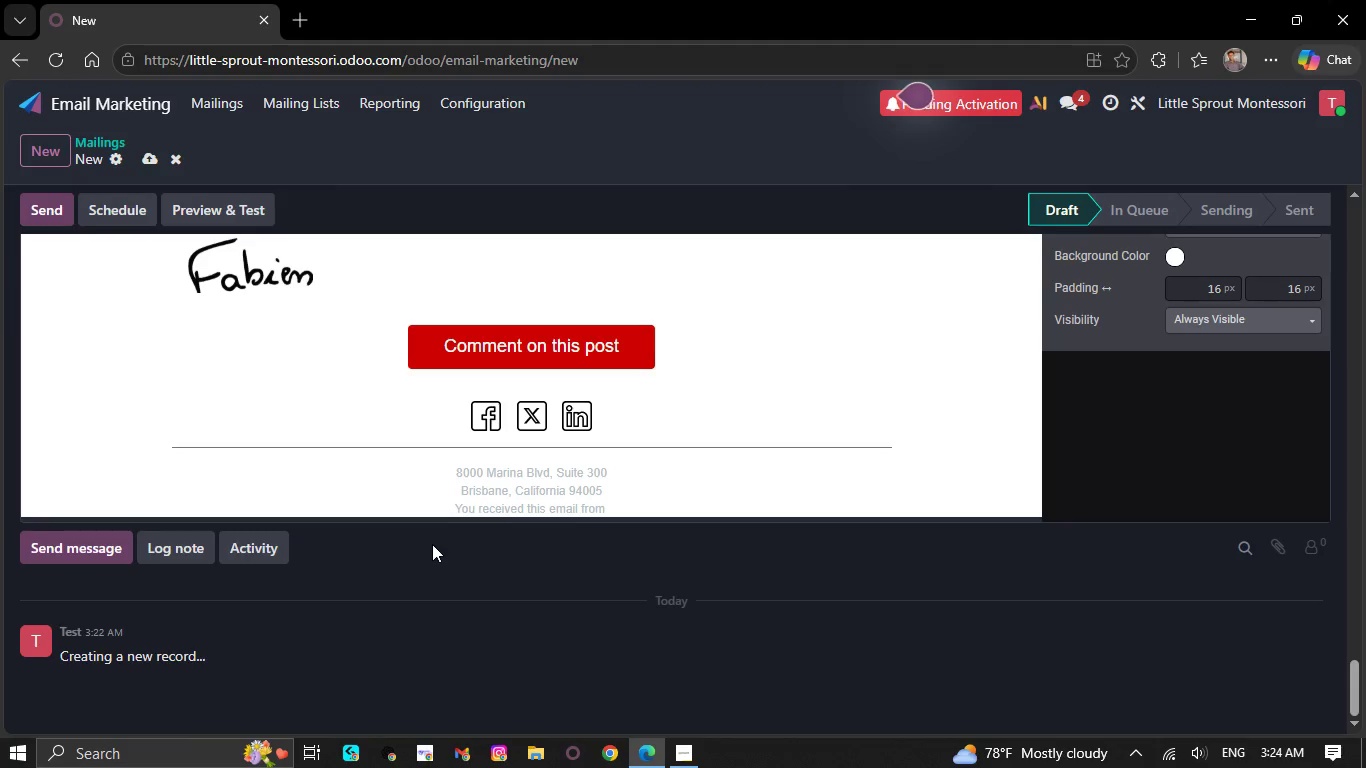 
hold_key(key=Backspace, duration=1.5)
 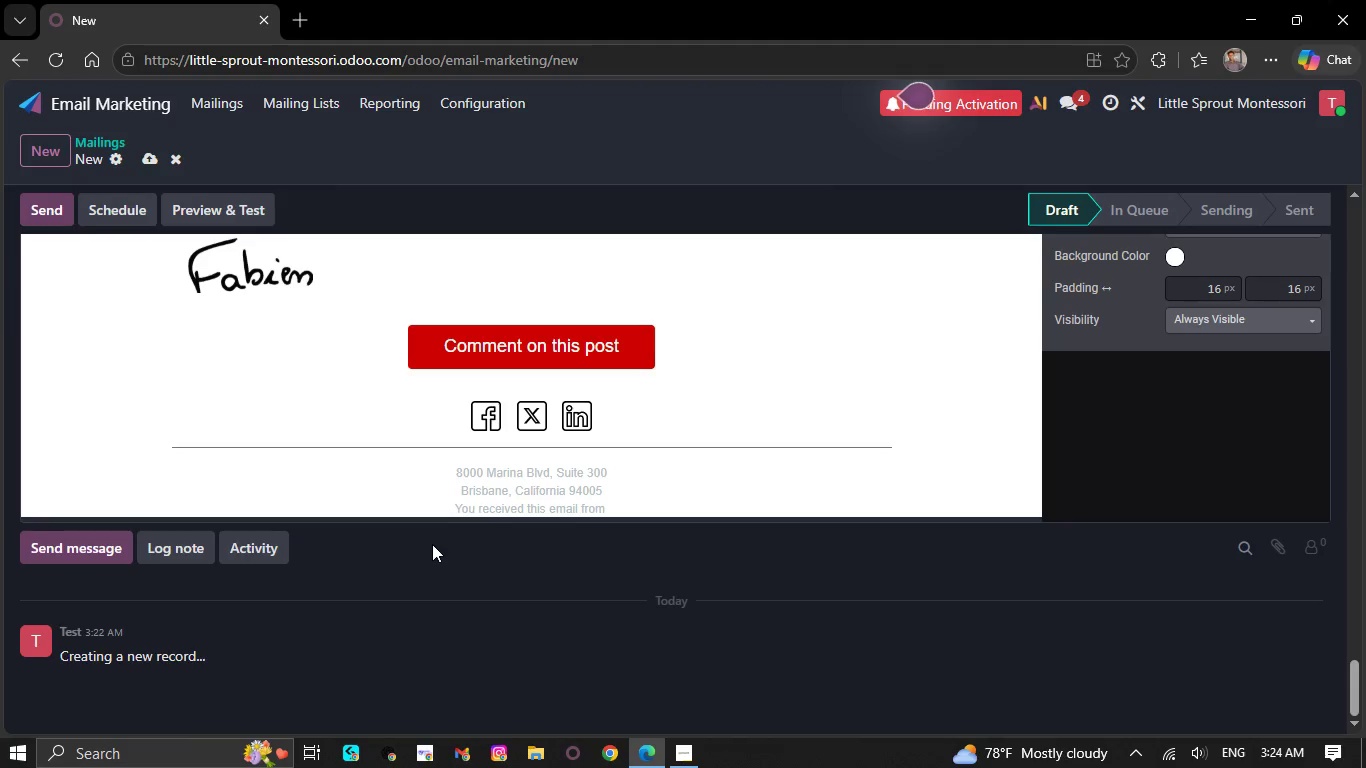 
hold_key(key=Backspace, duration=1.5)
 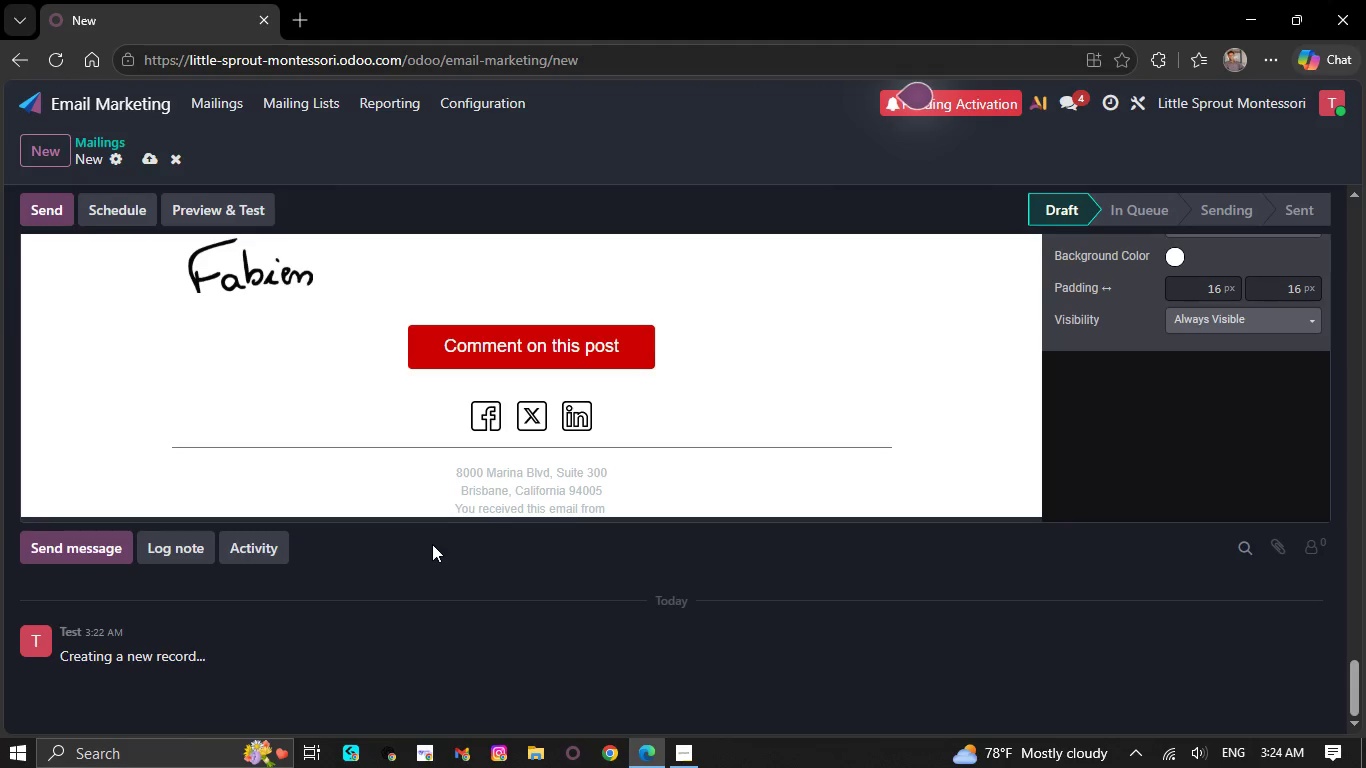 
hold_key(key=Backspace, duration=1.5)
 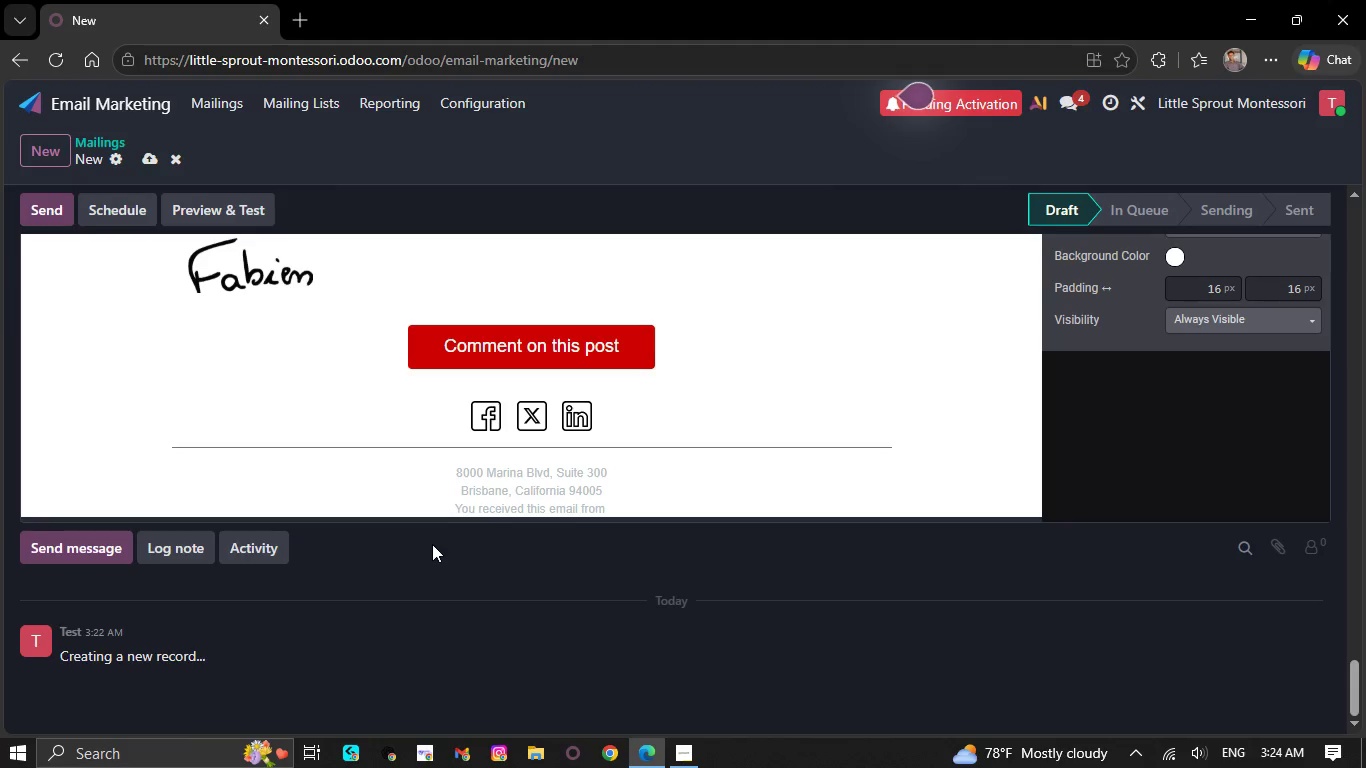 
hold_key(key=Backspace, duration=1.52)
 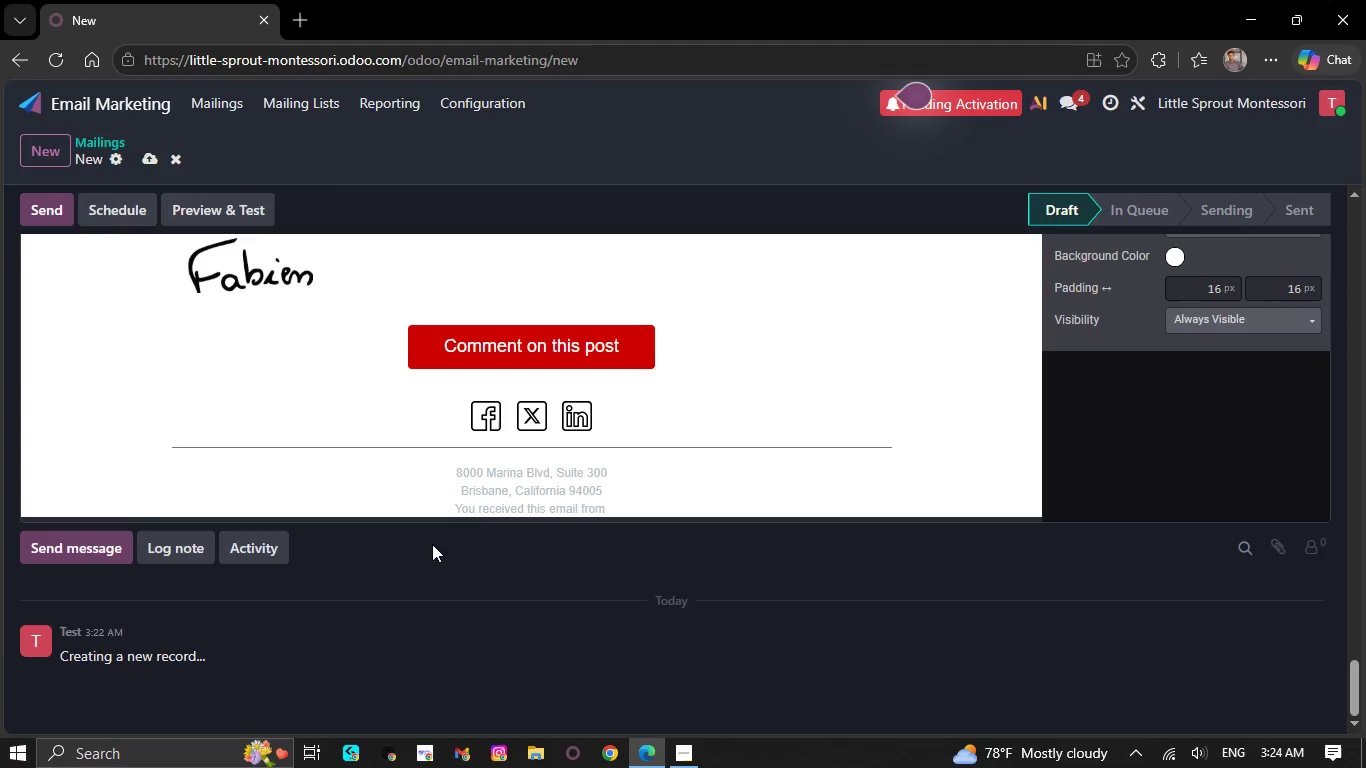 
hold_key(key=Backspace, duration=1.5)
 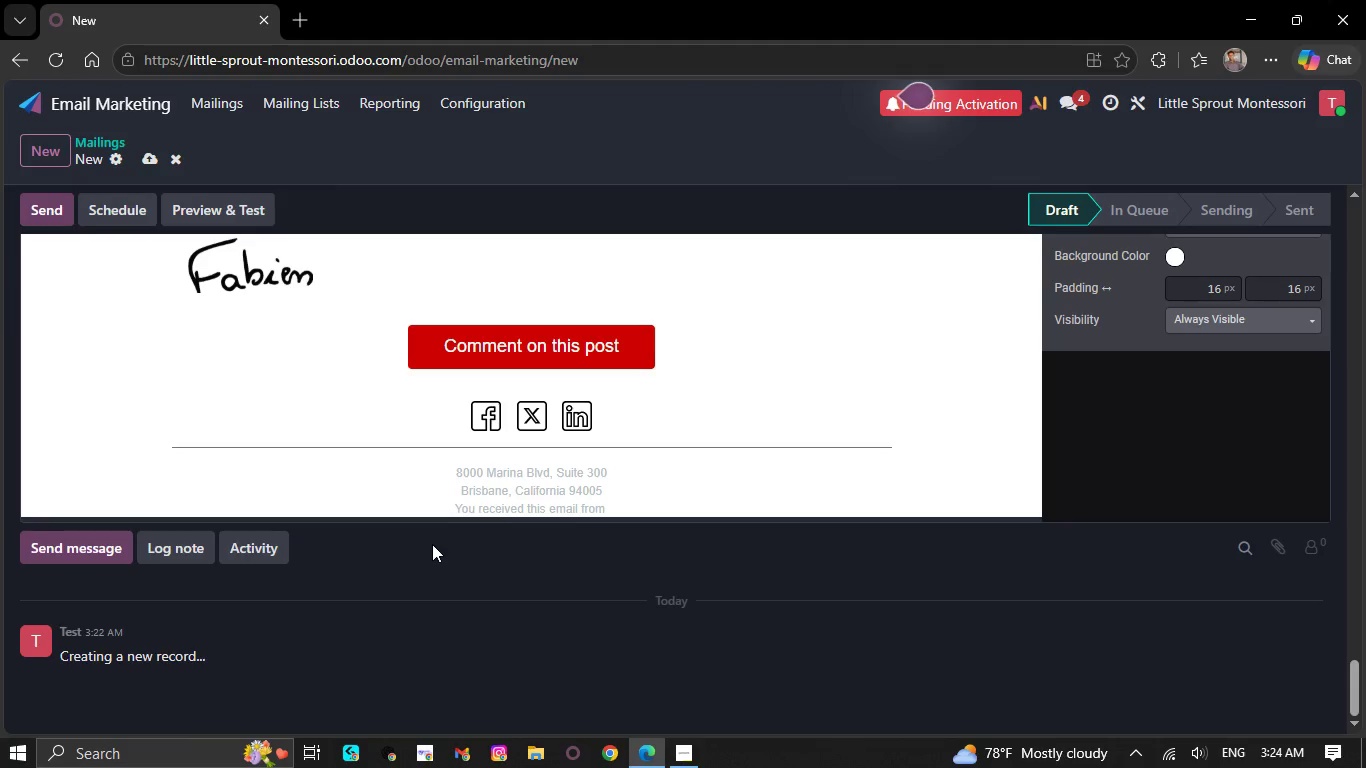 
hold_key(key=Backspace, duration=1.5)
 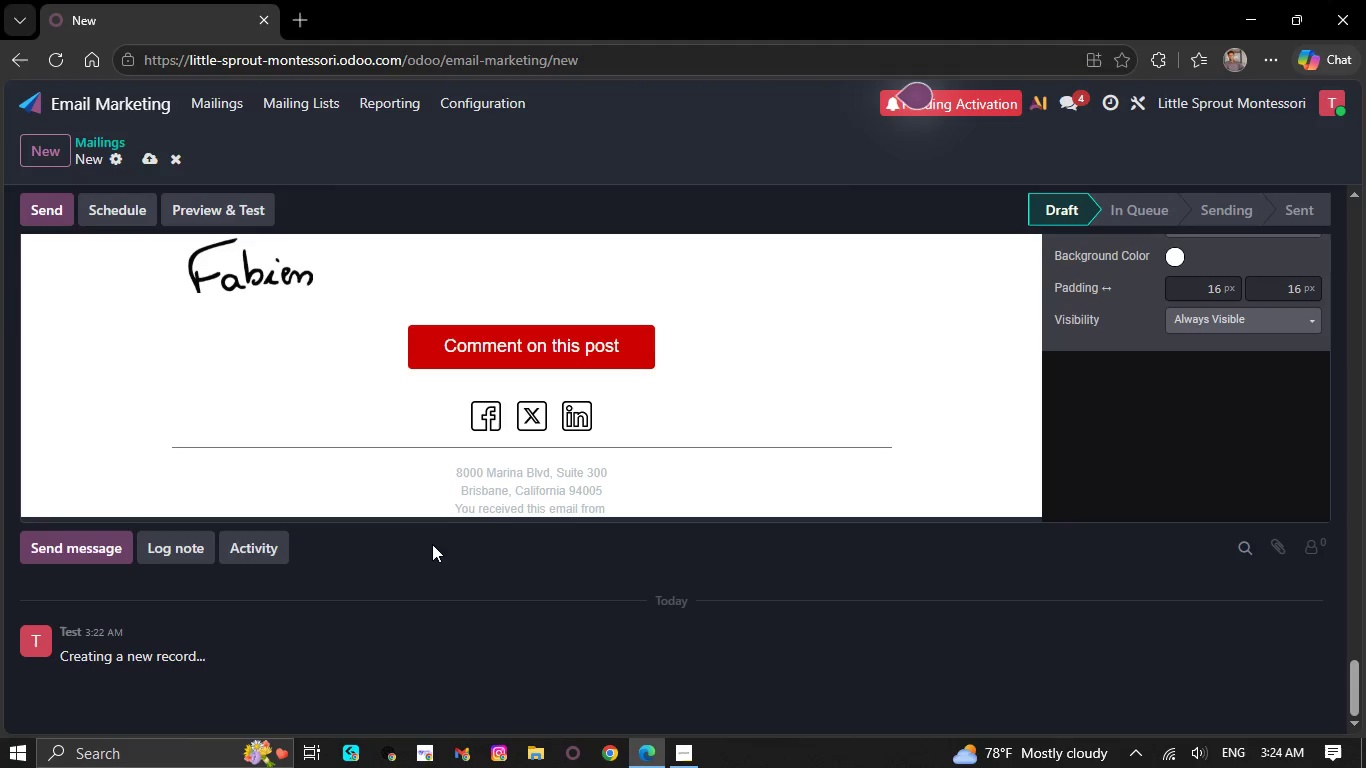 
hold_key(key=Backspace, duration=1.5)
 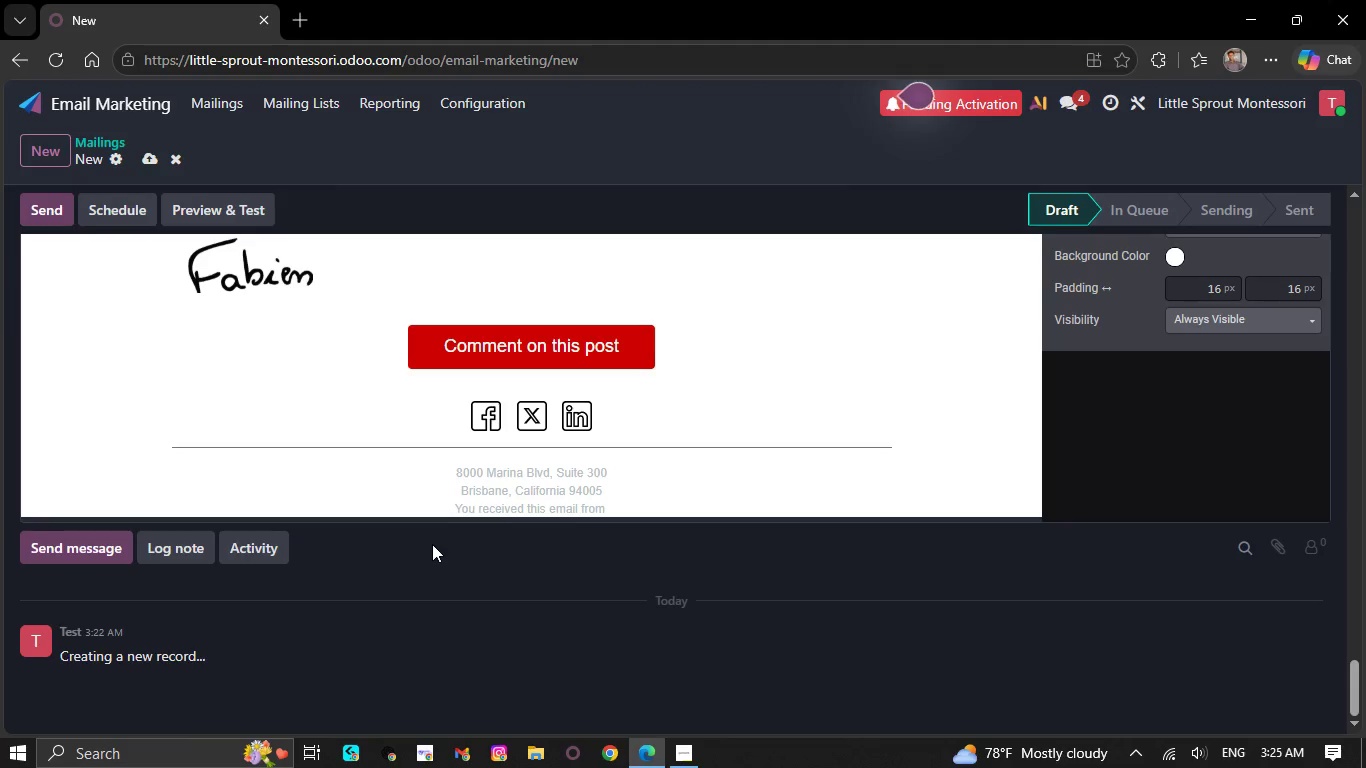 
hold_key(key=Backspace, duration=1.5)
 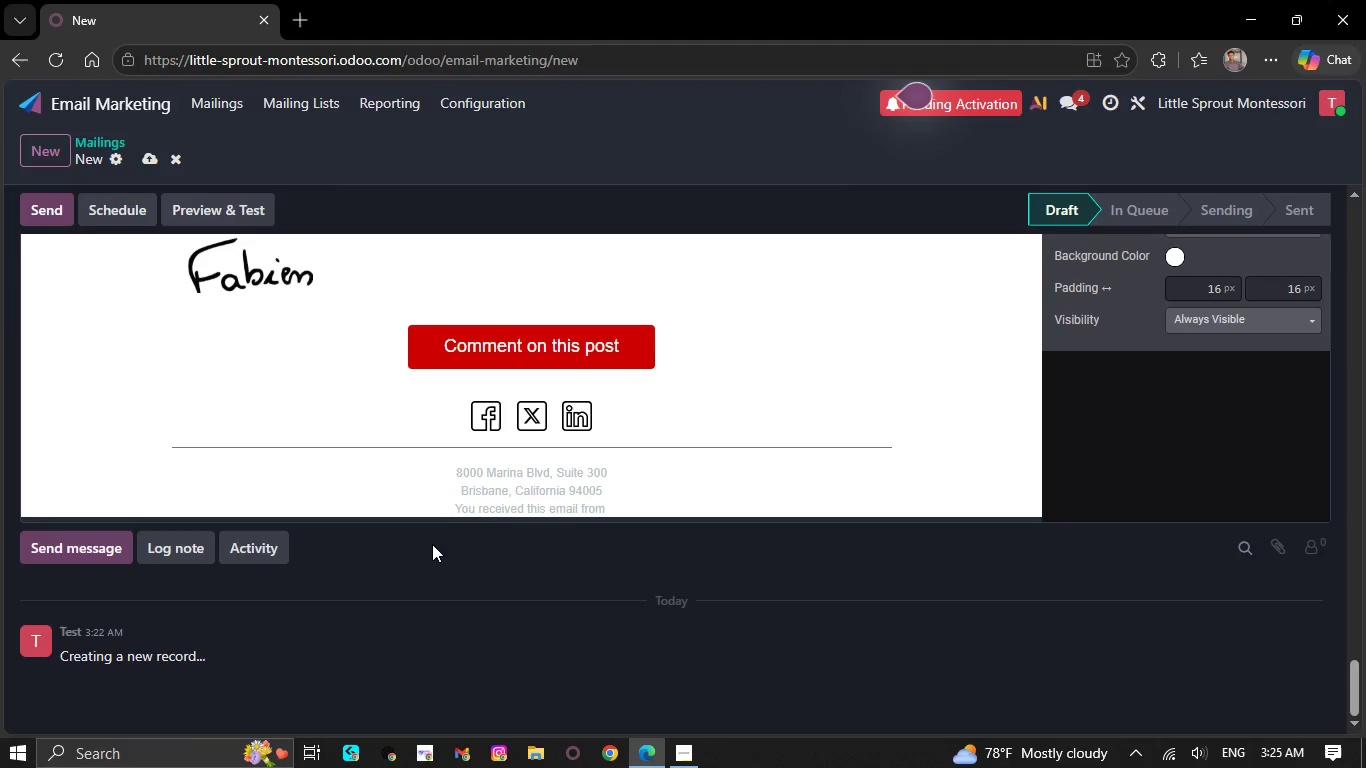 
hold_key(key=Backspace, duration=1.51)
 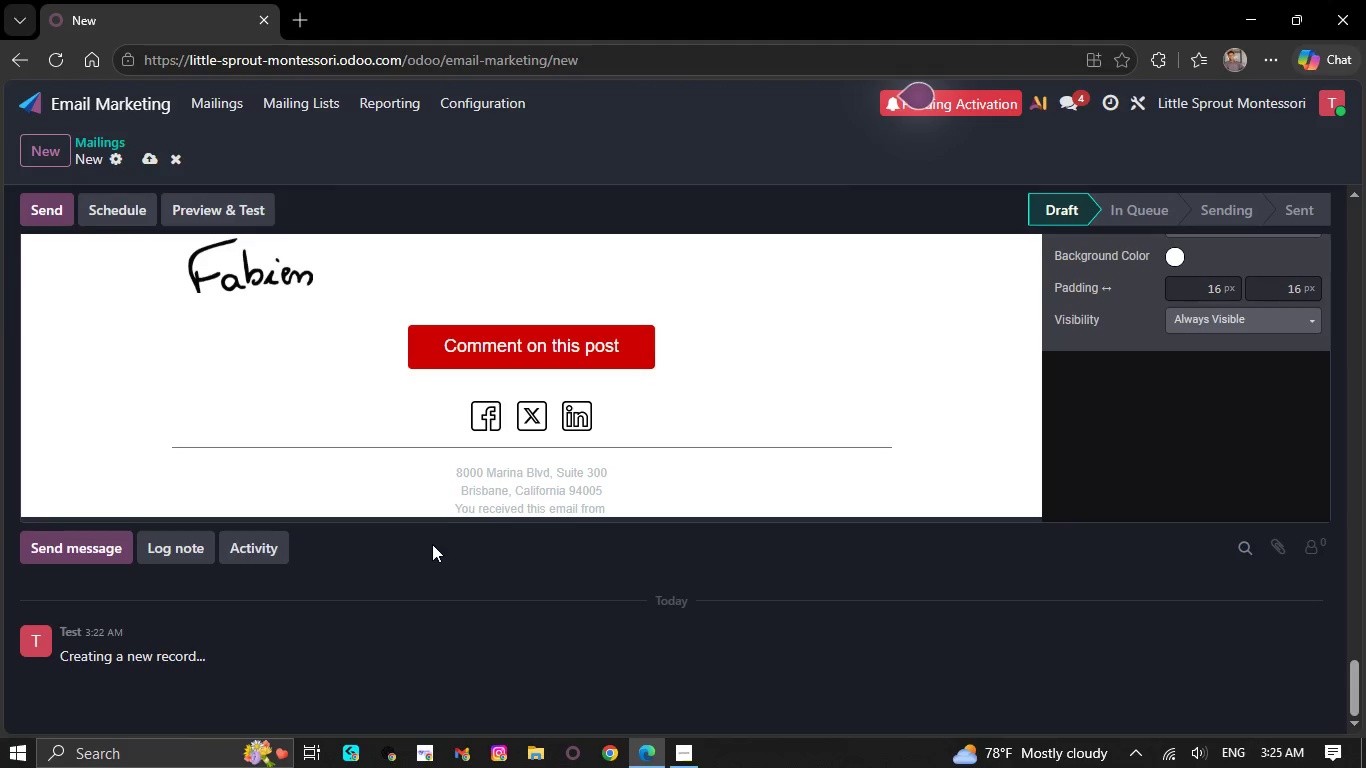 
hold_key(key=Backspace, duration=1.5)
 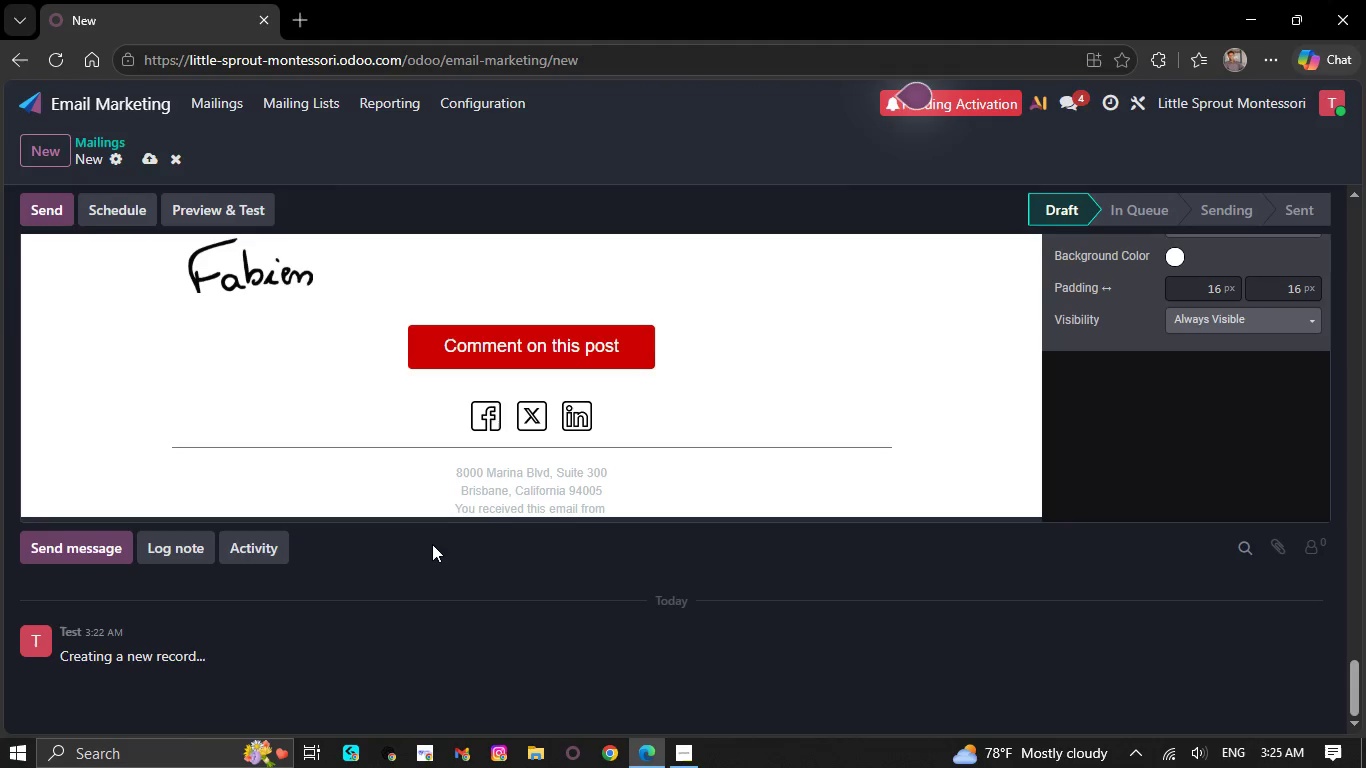 
hold_key(key=Backspace, duration=1.5)
 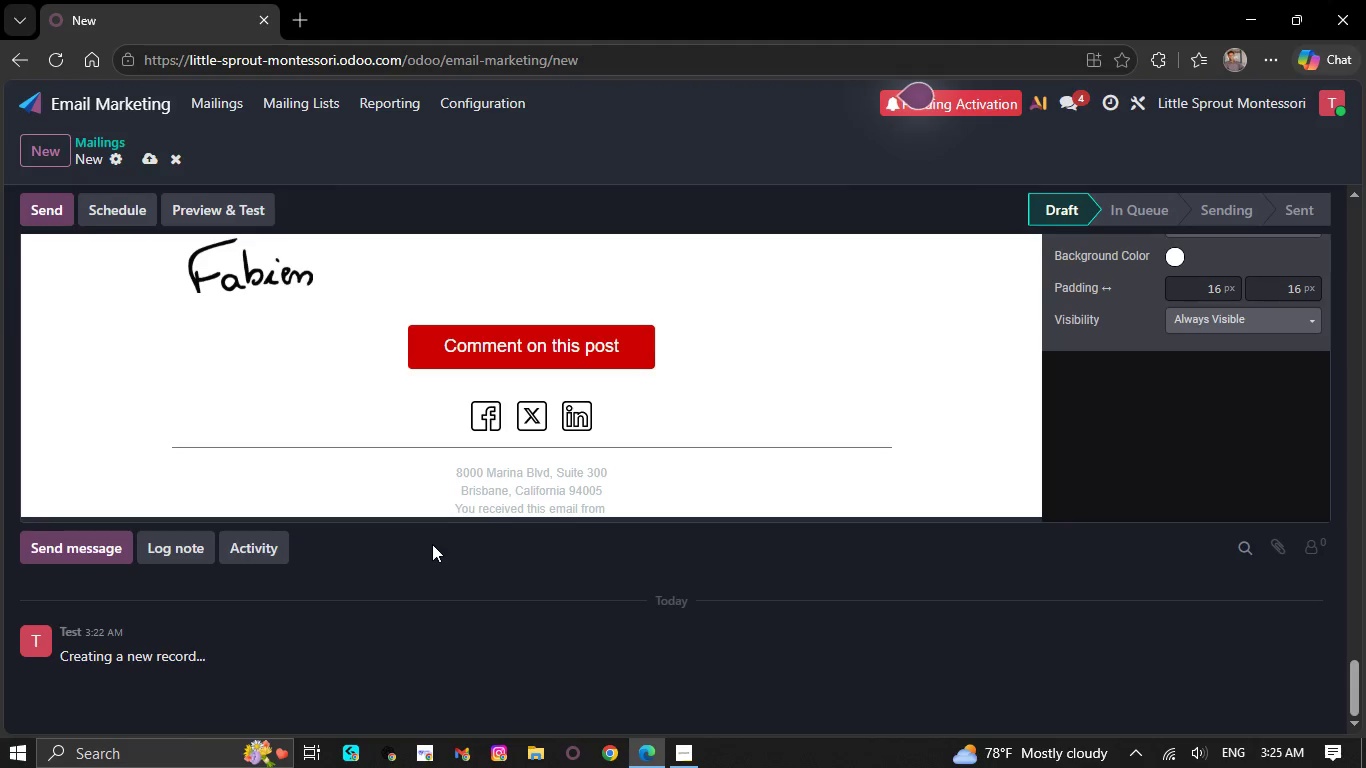 
hold_key(key=Backspace, duration=1.5)
 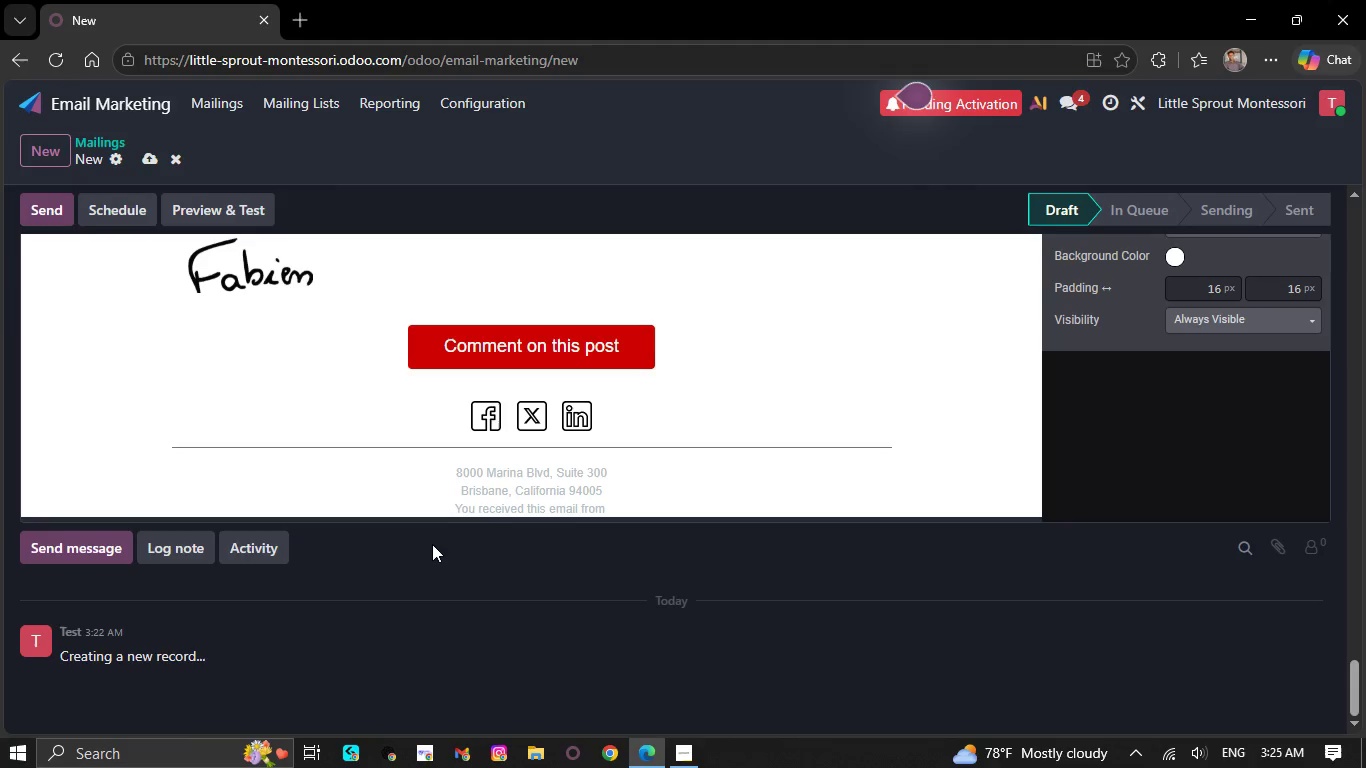 
hold_key(key=Backspace, duration=1.5)
 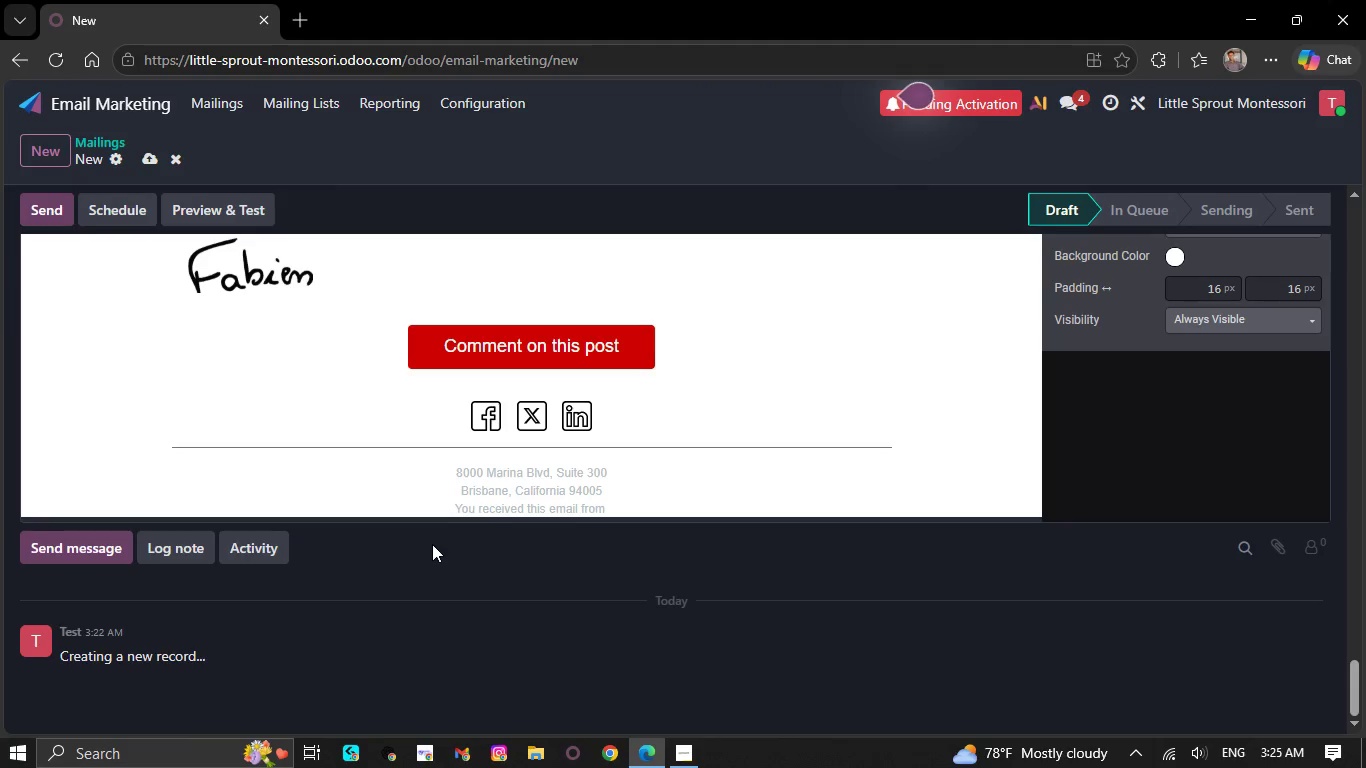 
hold_key(key=Backspace, duration=1.52)
 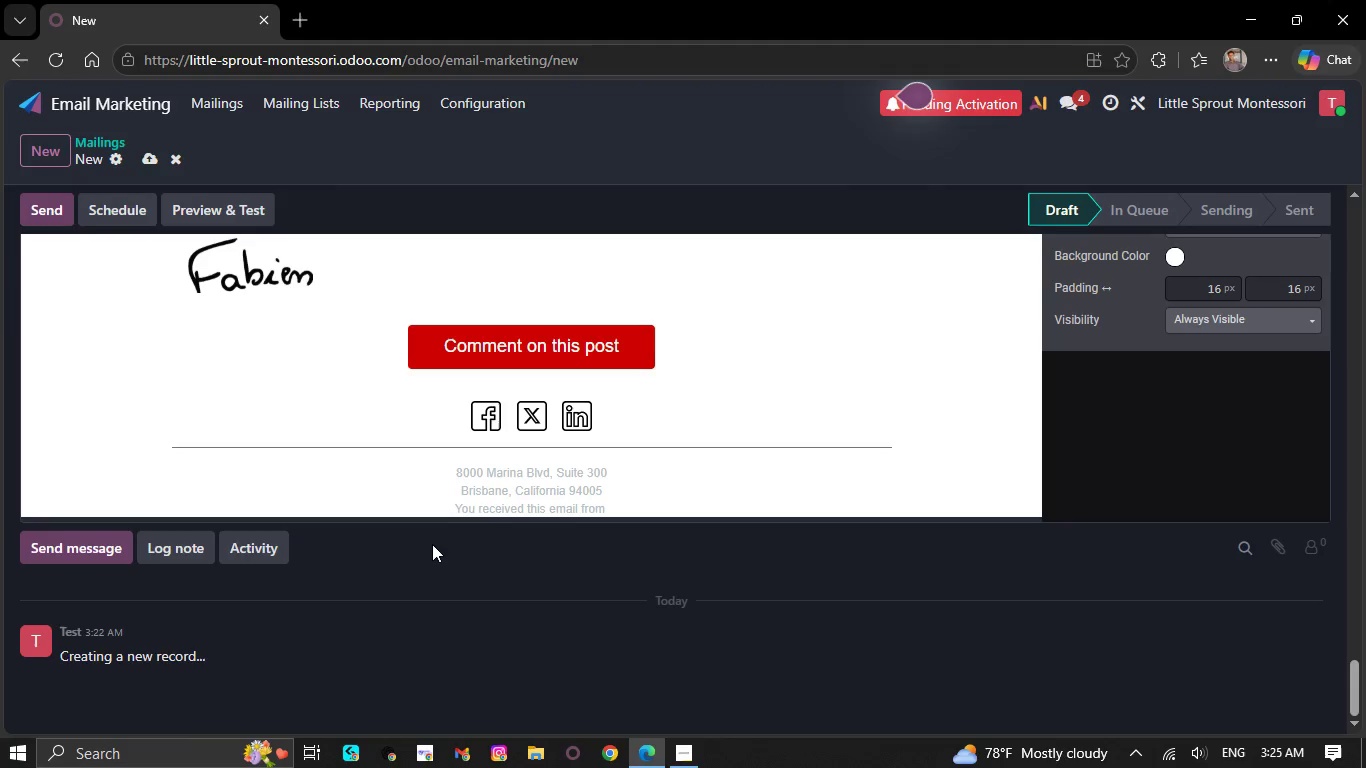 
hold_key(key=Backspace, duration=1.5)
 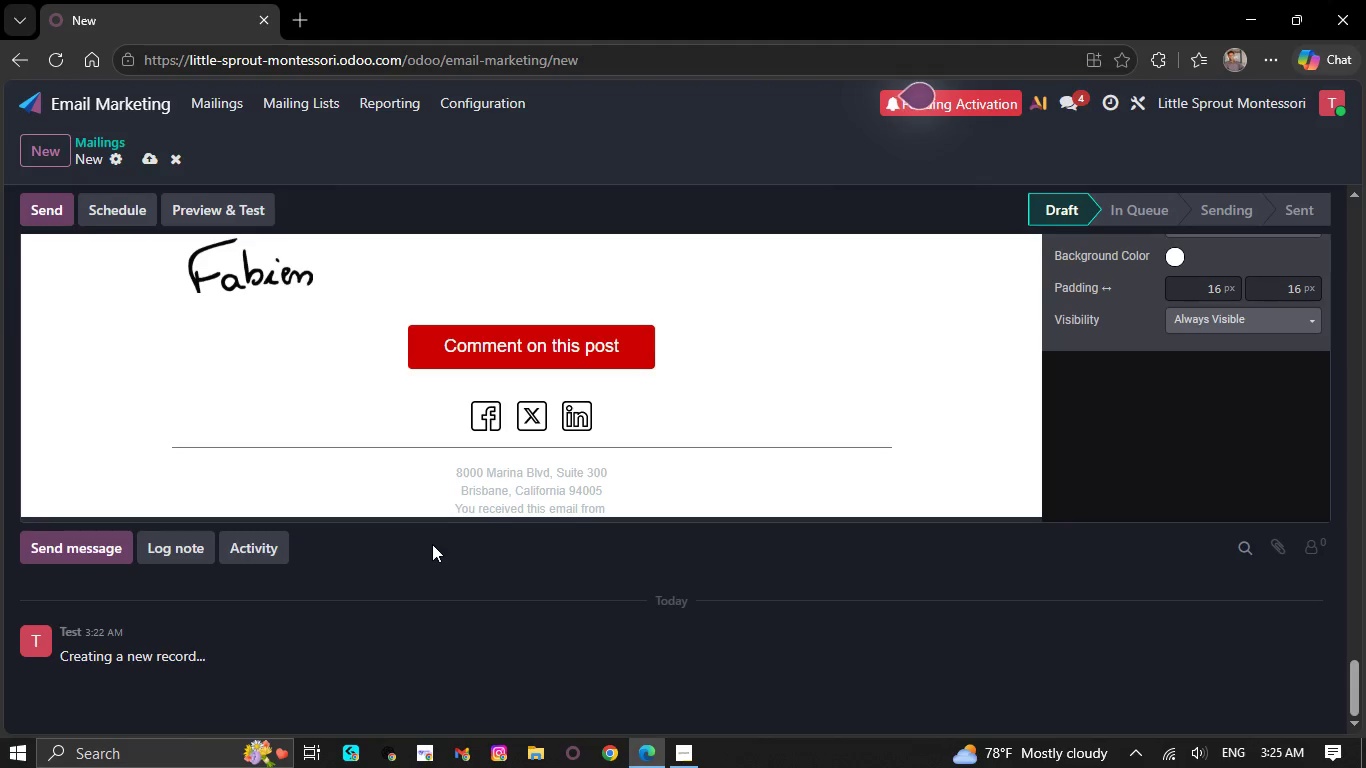 
hold_key(key=Backspace, duration=1.5)
 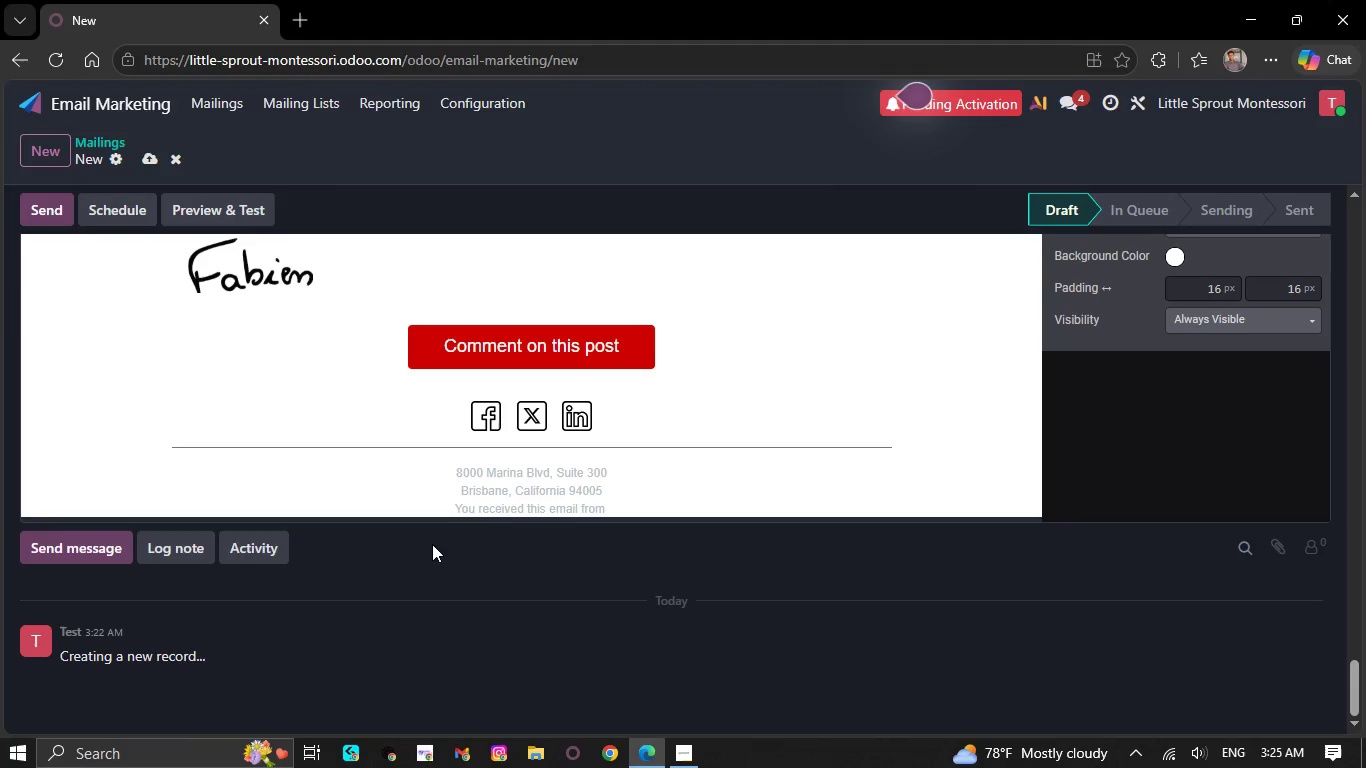 
hold_key(key=Backspace, duration=1.5)
 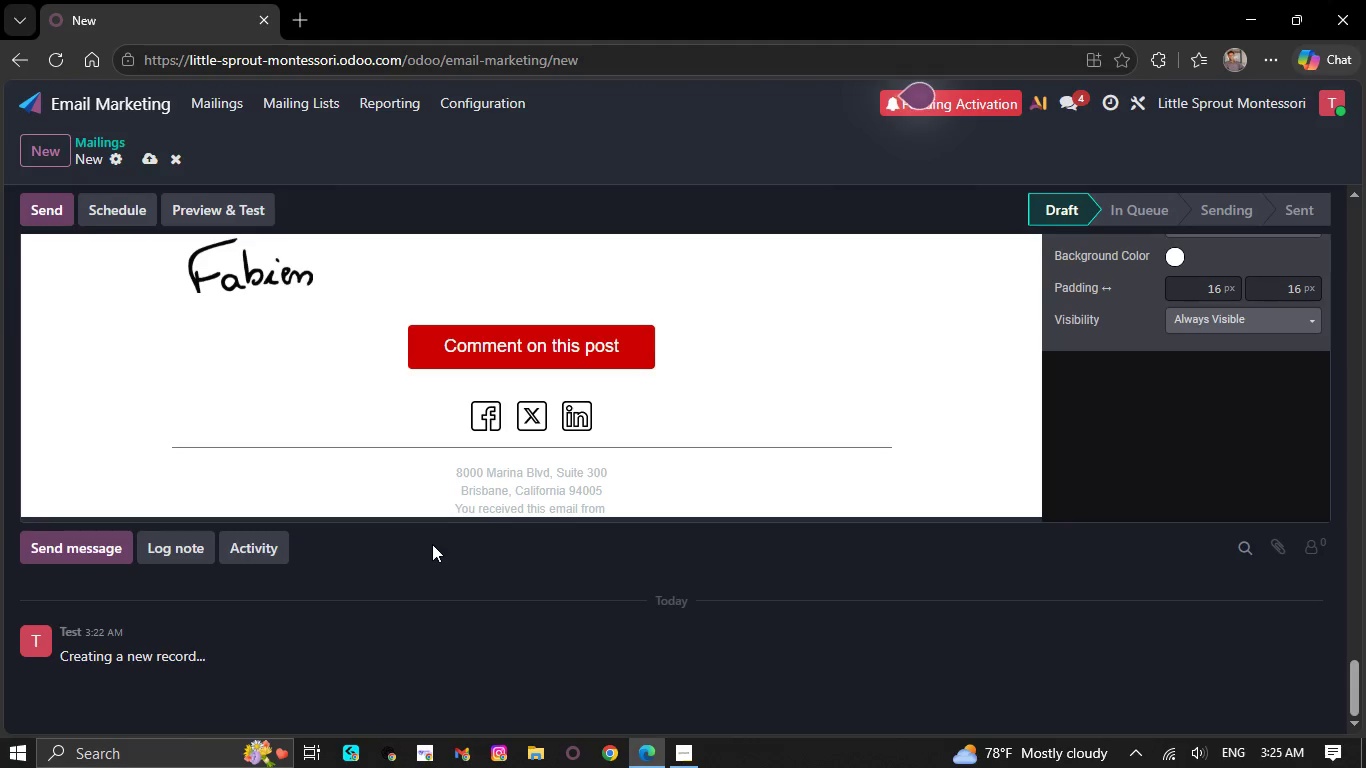 
hold_key(key=Backspace, duration=1.5)
 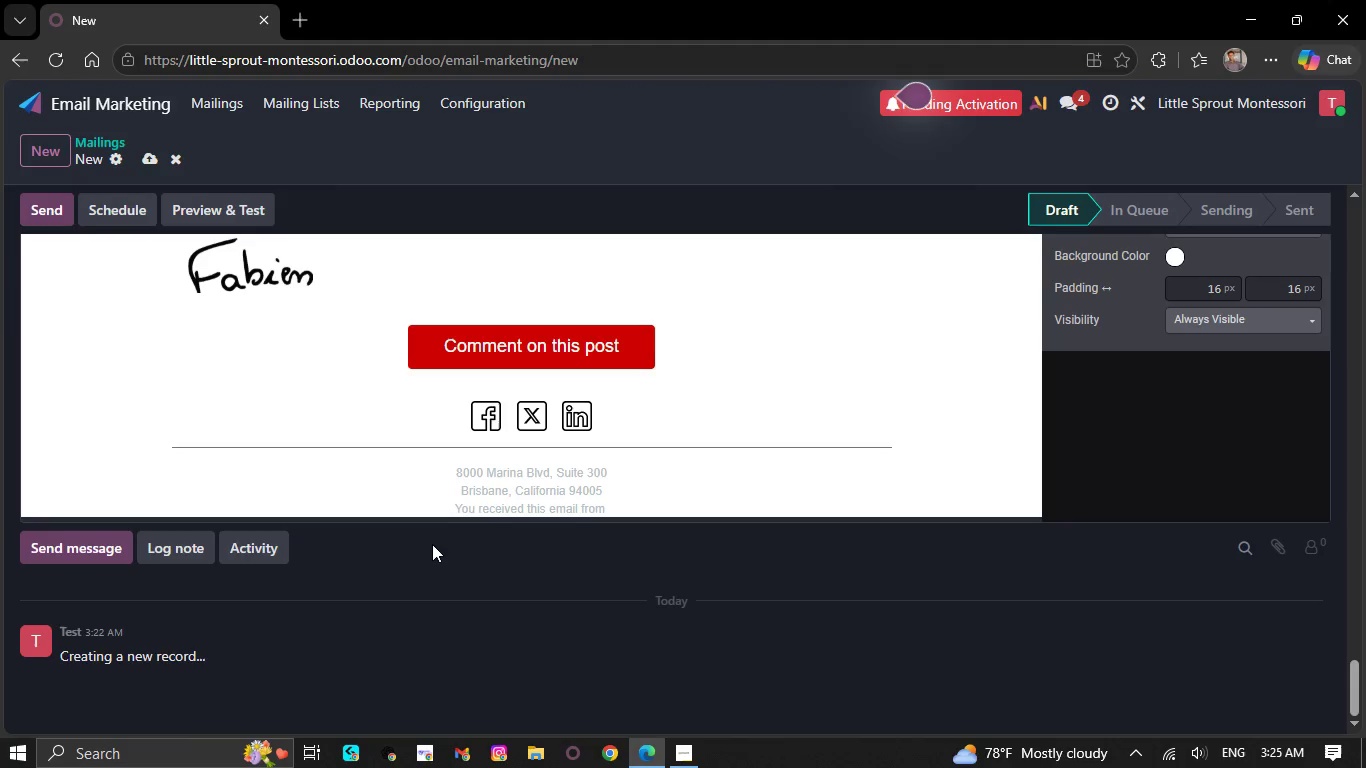 
hold_key(key=Backspace, duration=1.5)
 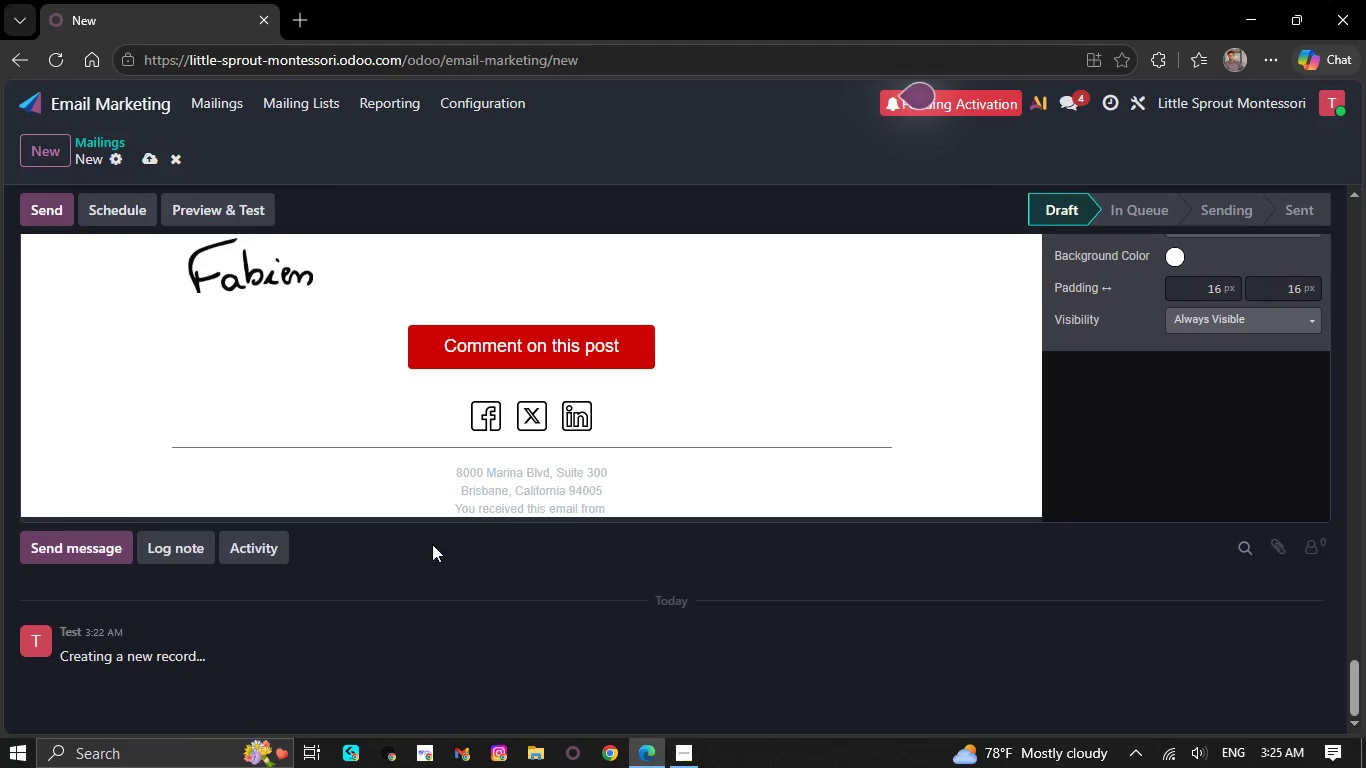 
hold_key(key=Backspace, duration=1.52)
 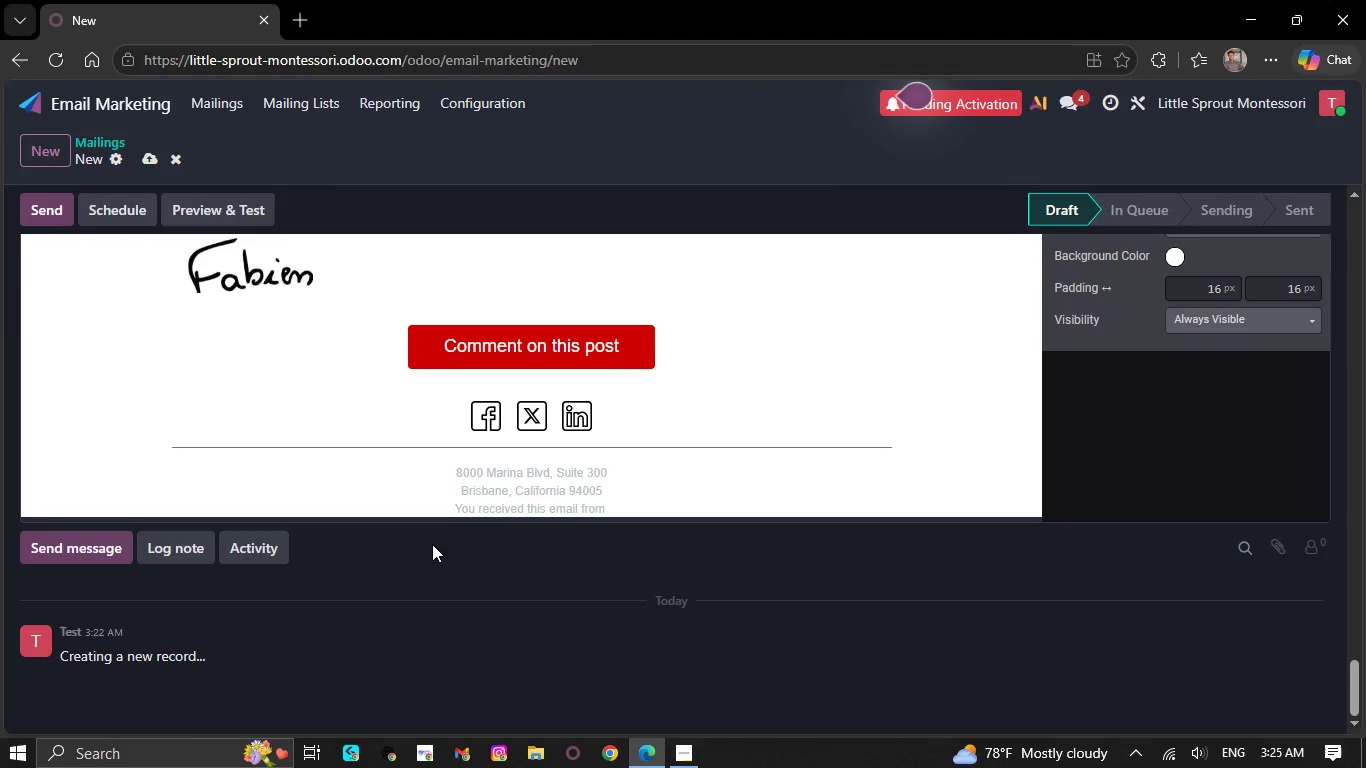 
hold_key(key=Backspace, duration=1.5)
 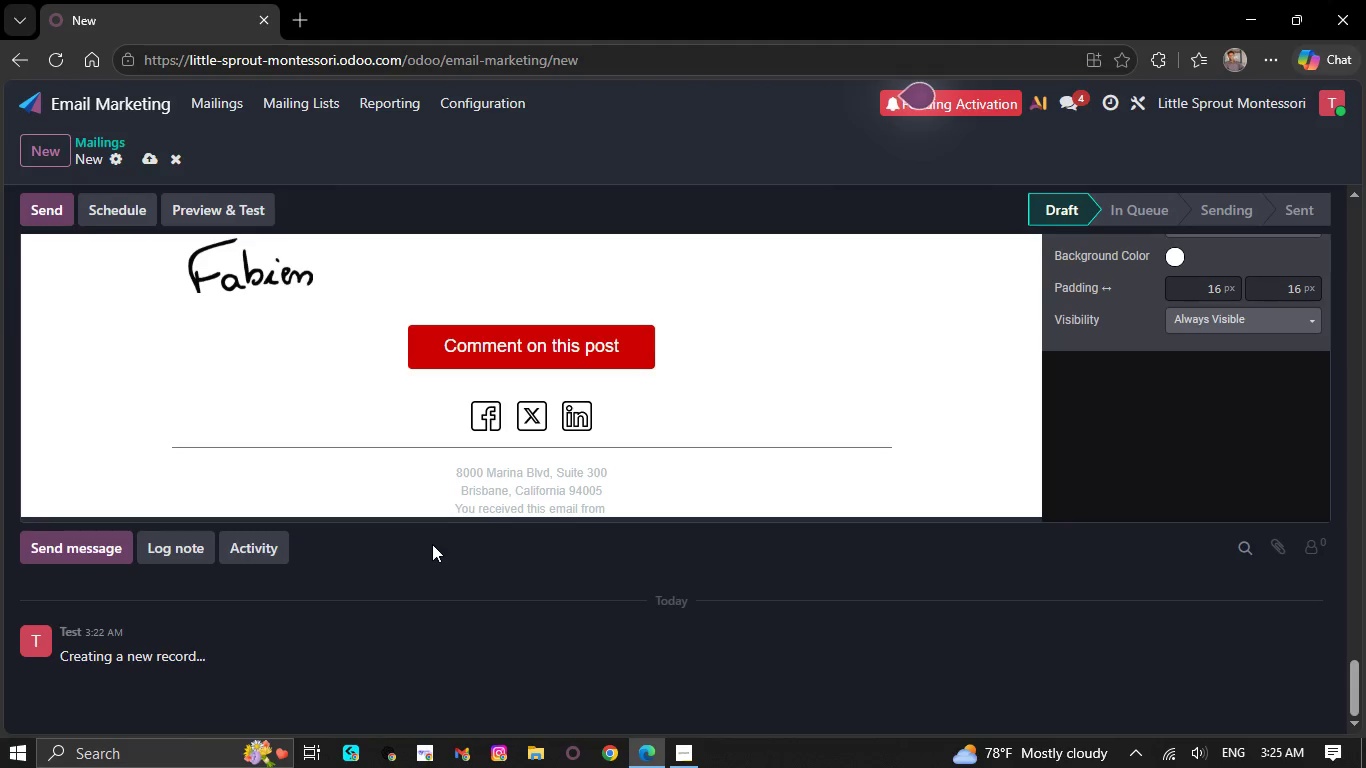 
hold_key(key=Backspace, duration=1.5)
 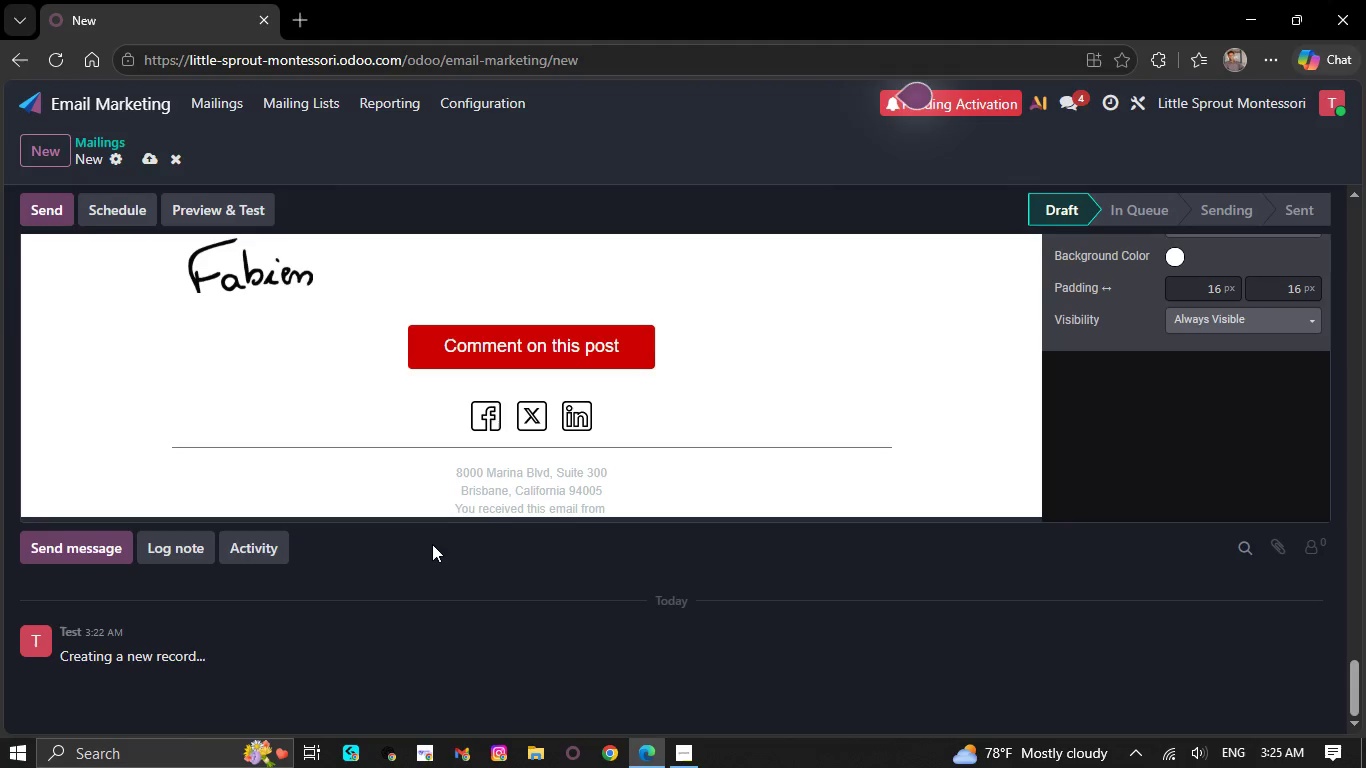 
hold_key(key=Backspace, duration=1.5)
 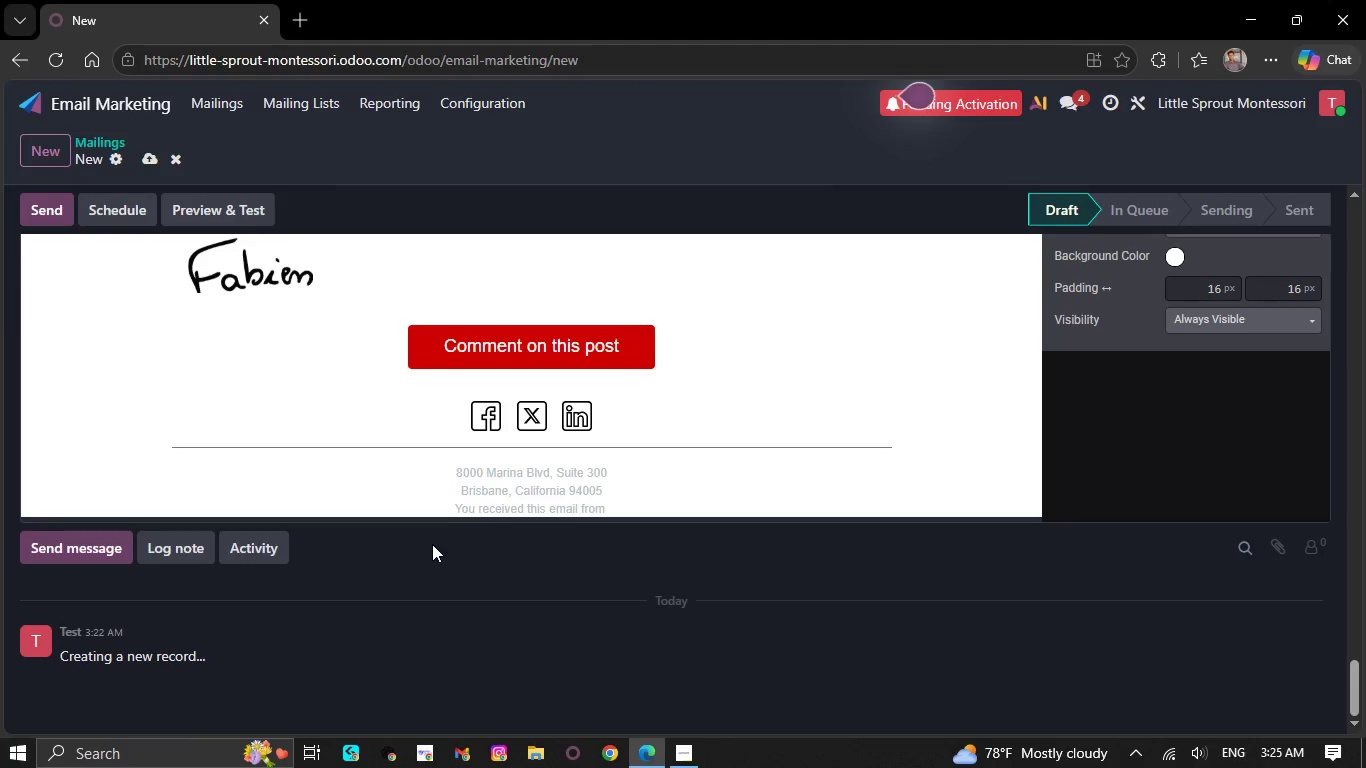 
hold_key(key=Backspace, duration=1.5)
 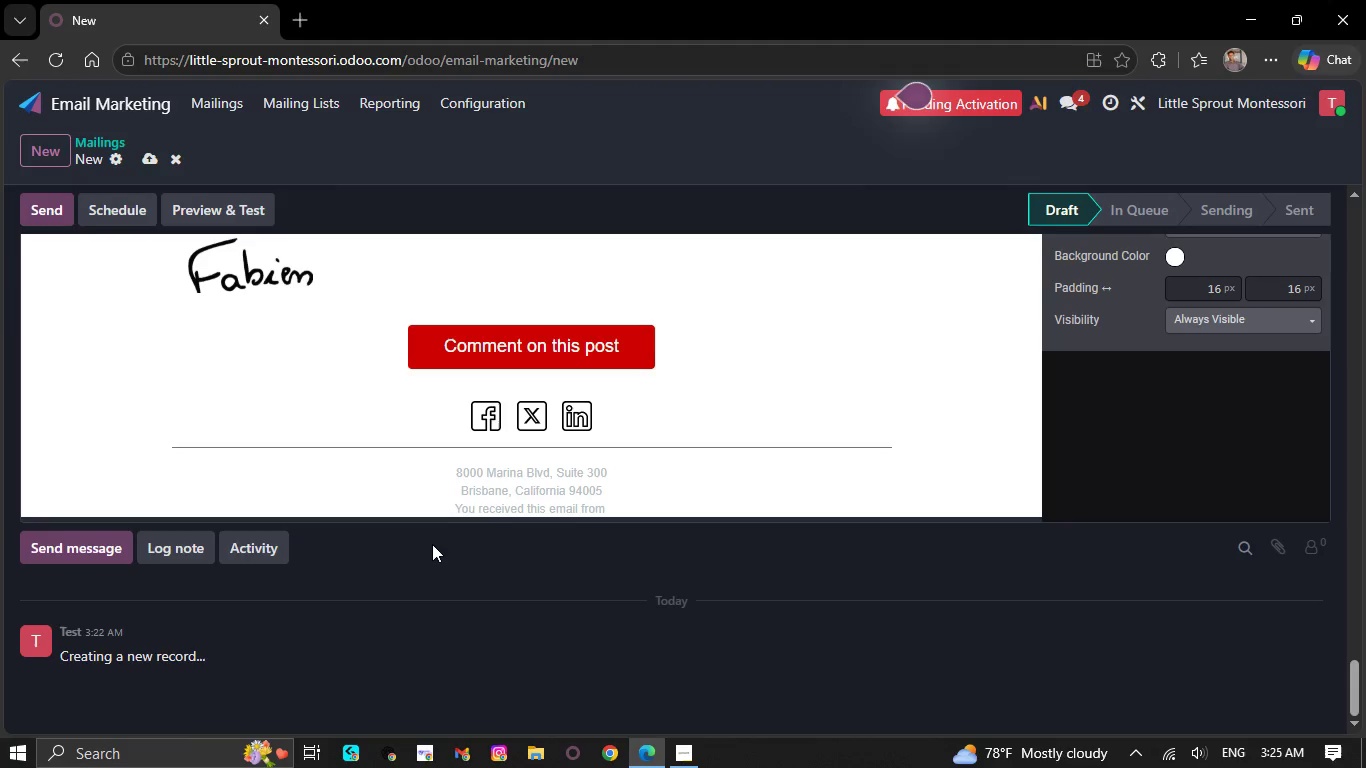 
hold_key(key=Backspace, duration=1.51)
 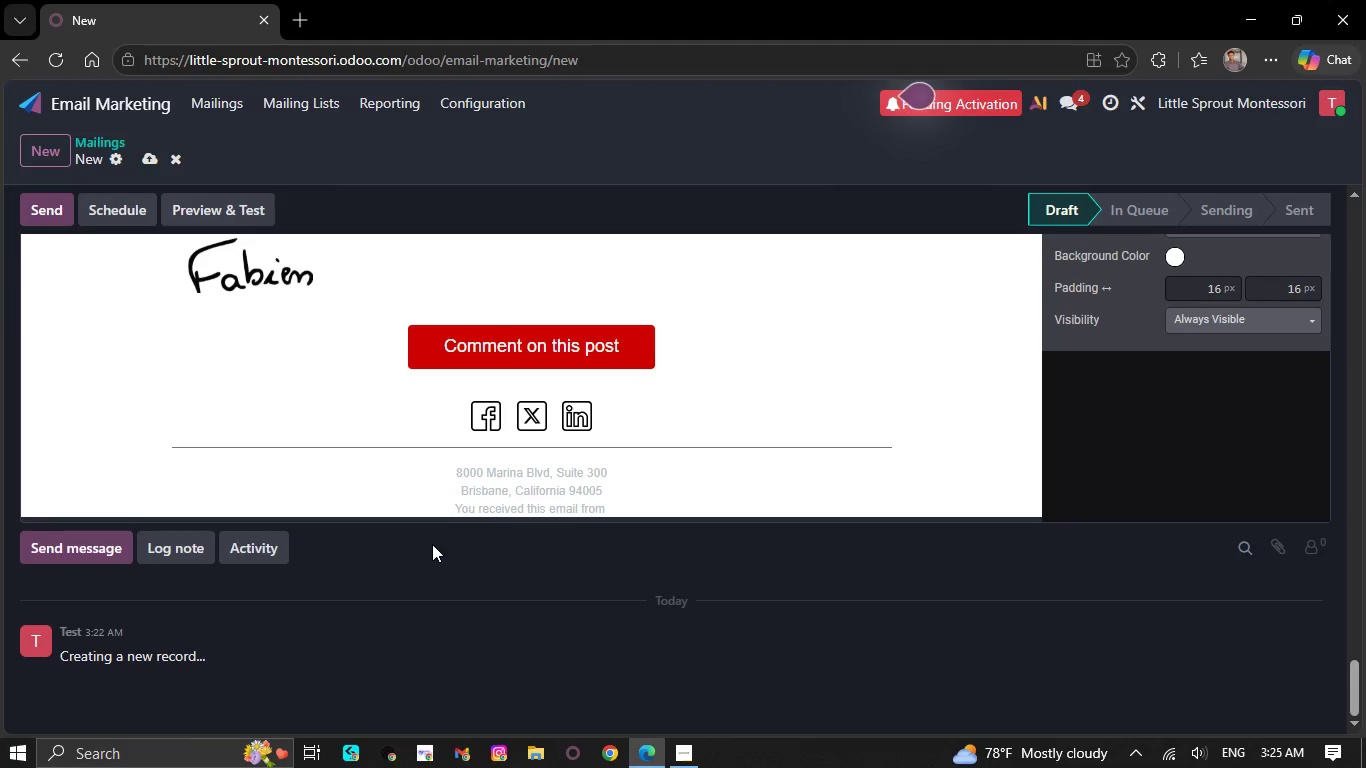 
hold_key(key=Backspace, duration=1.5)
 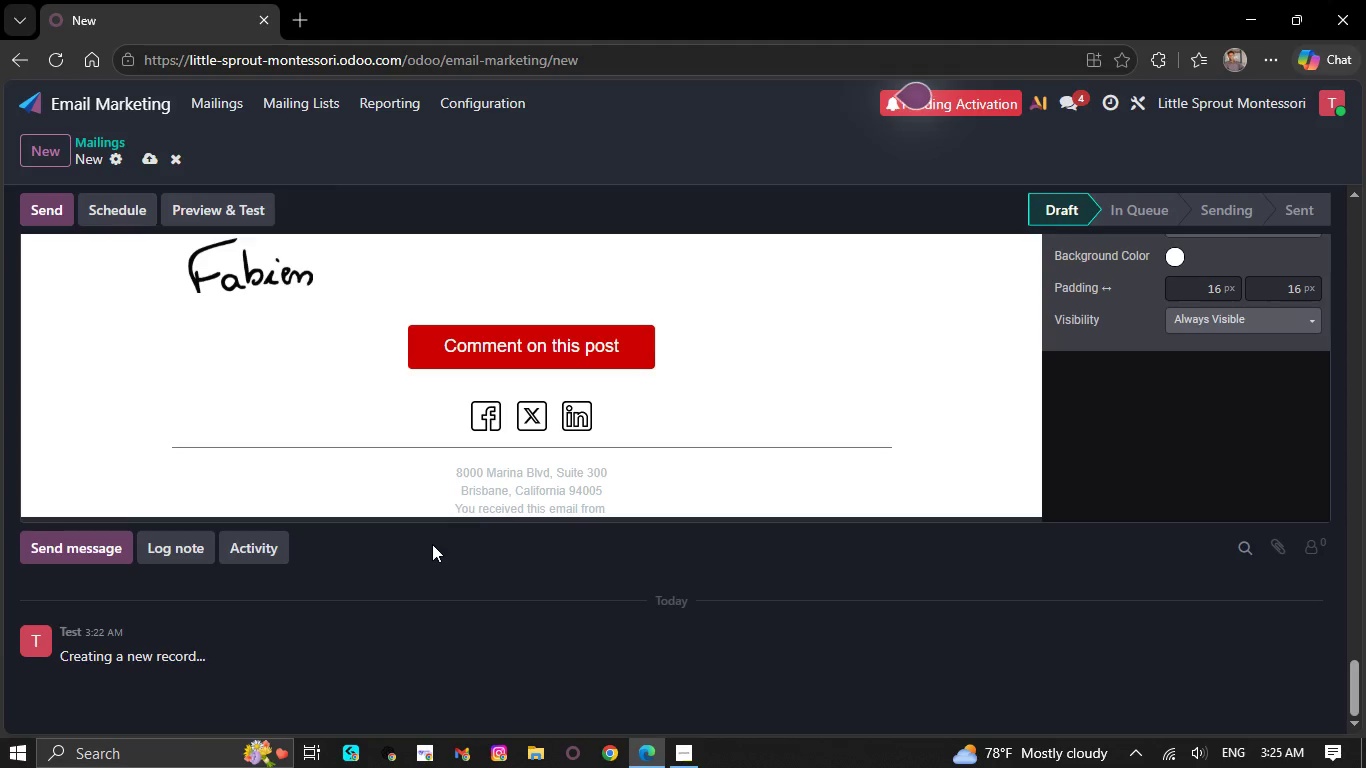 
hold_key(key=Backspace, duration=1.5)
 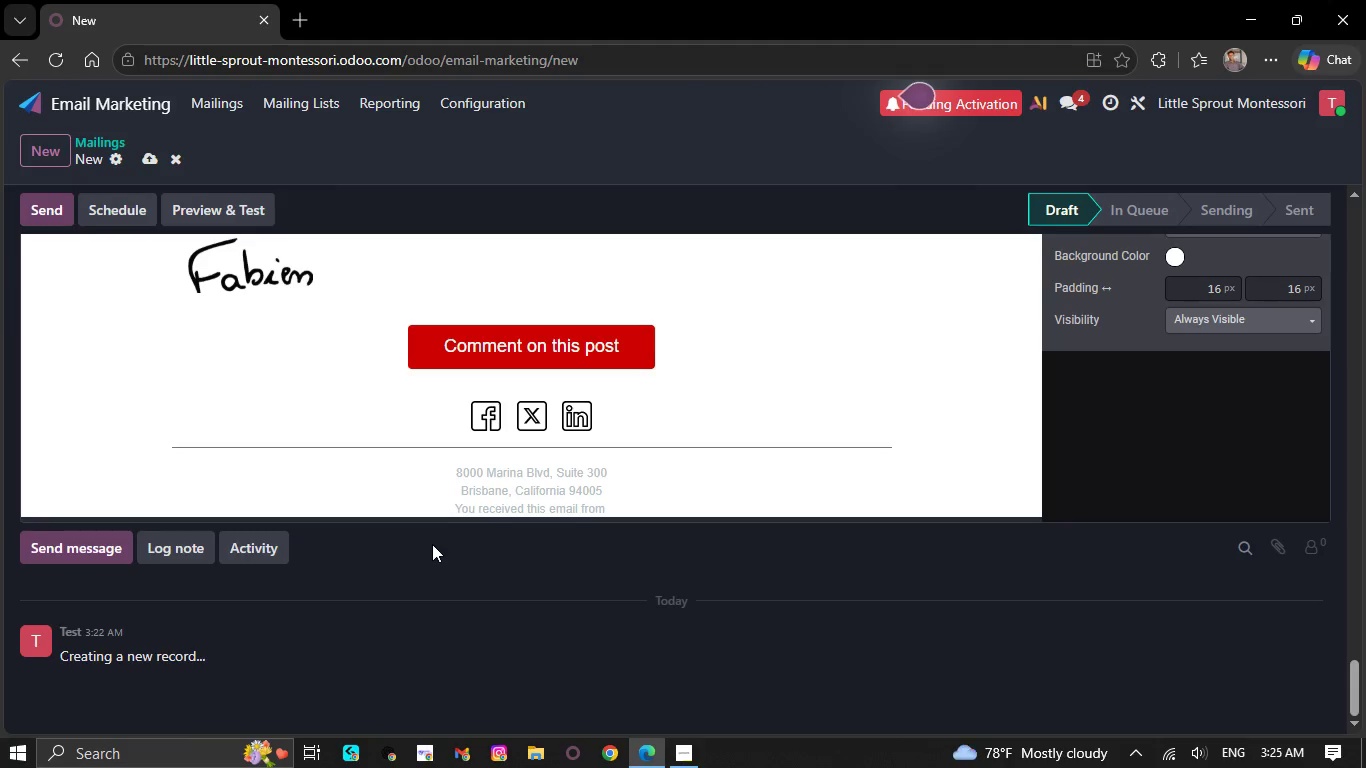 
hold_key(key=Backspace, duration=1.5)
 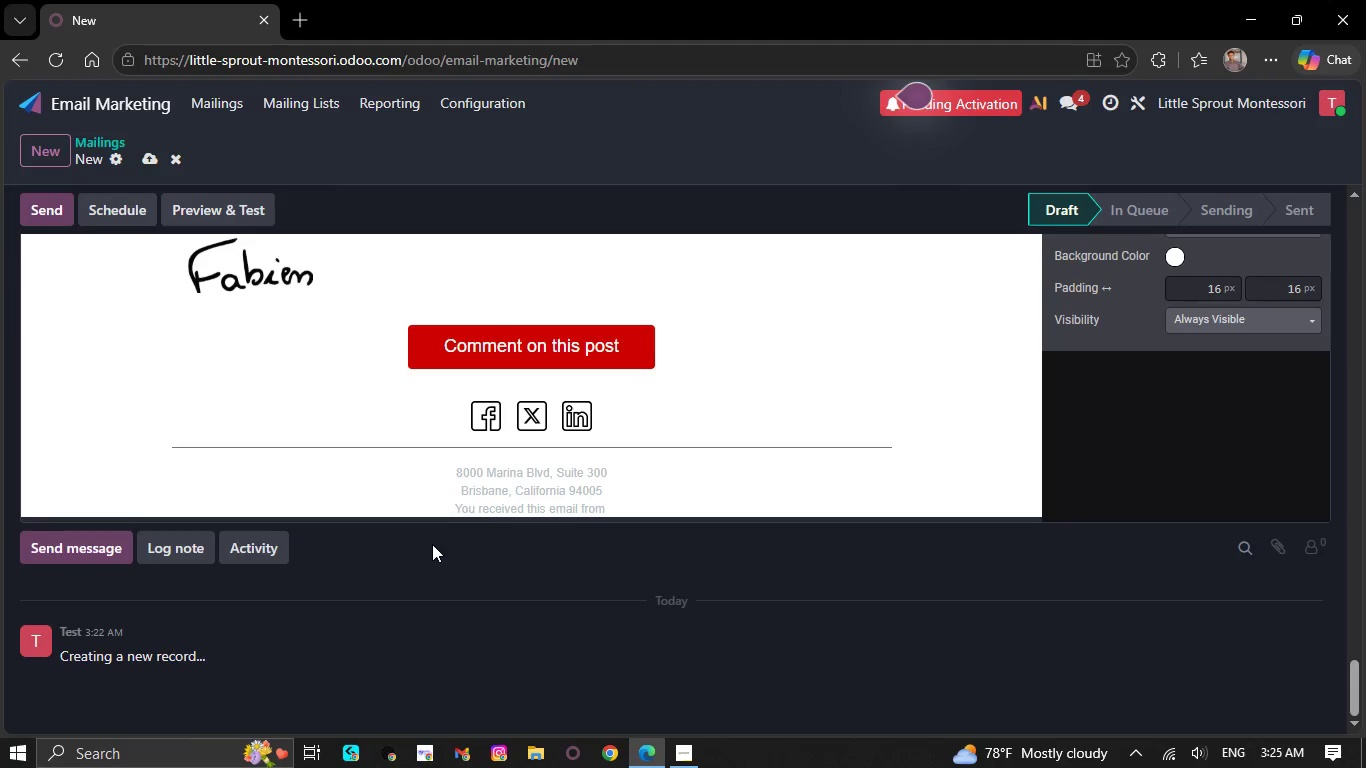 
hold_key(key=Backspace, duration=1.5)
 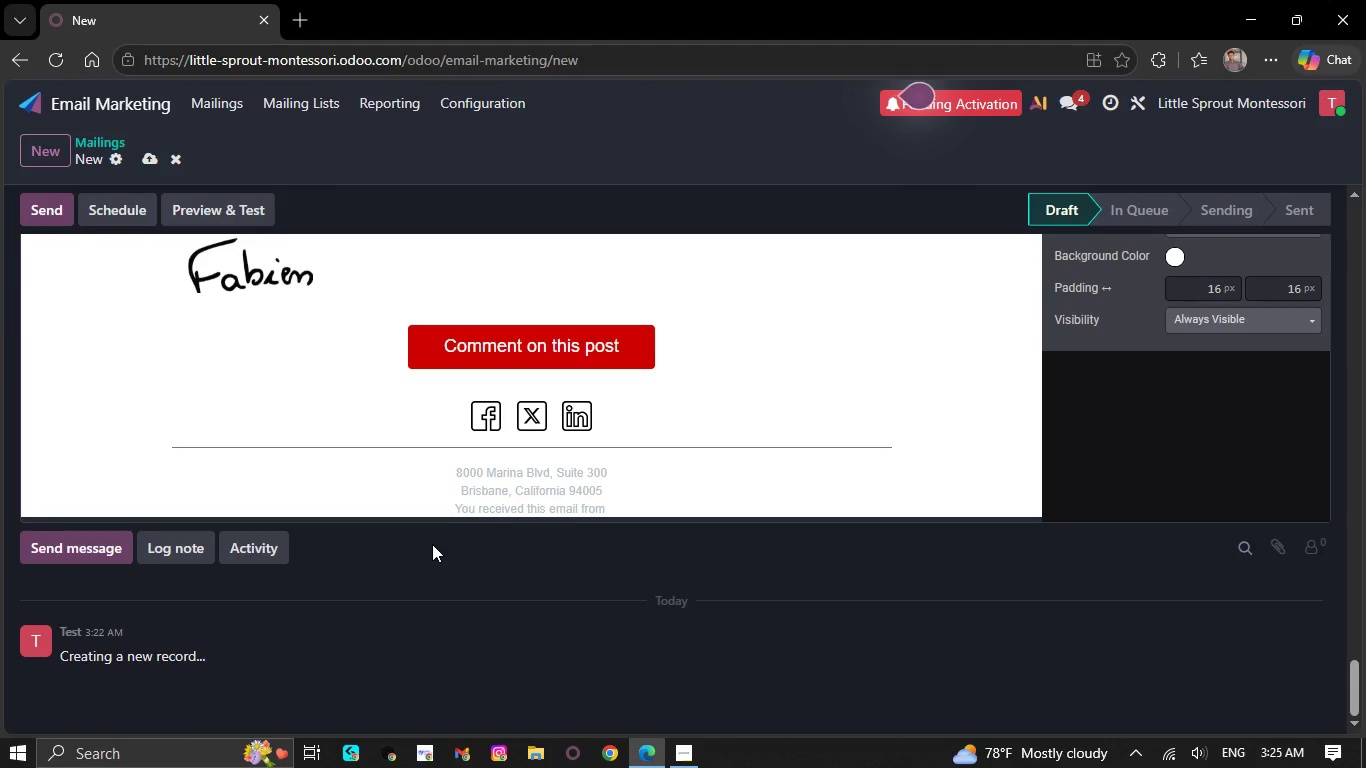 
hold_key(key=Backspace, duration=1.52)
 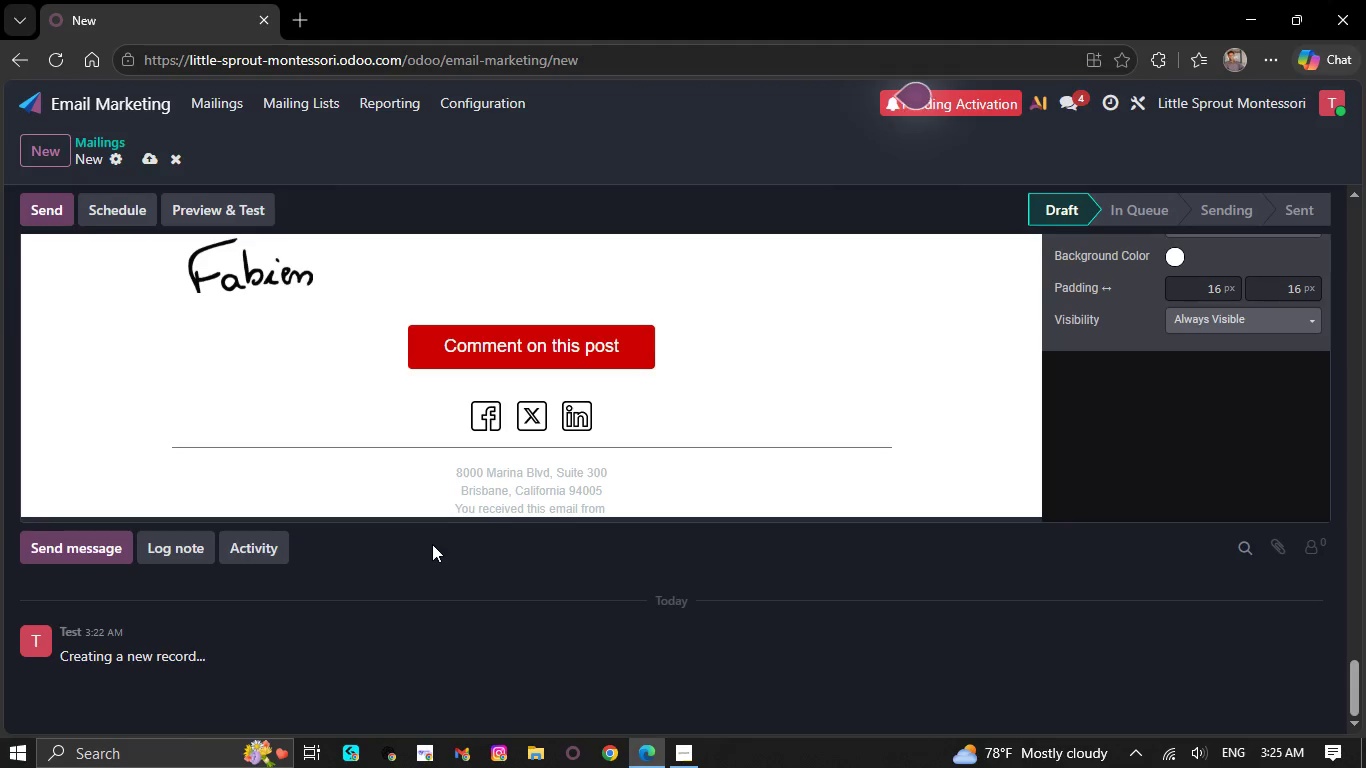 
hold_key(key=Backspace, duration=1.5)
 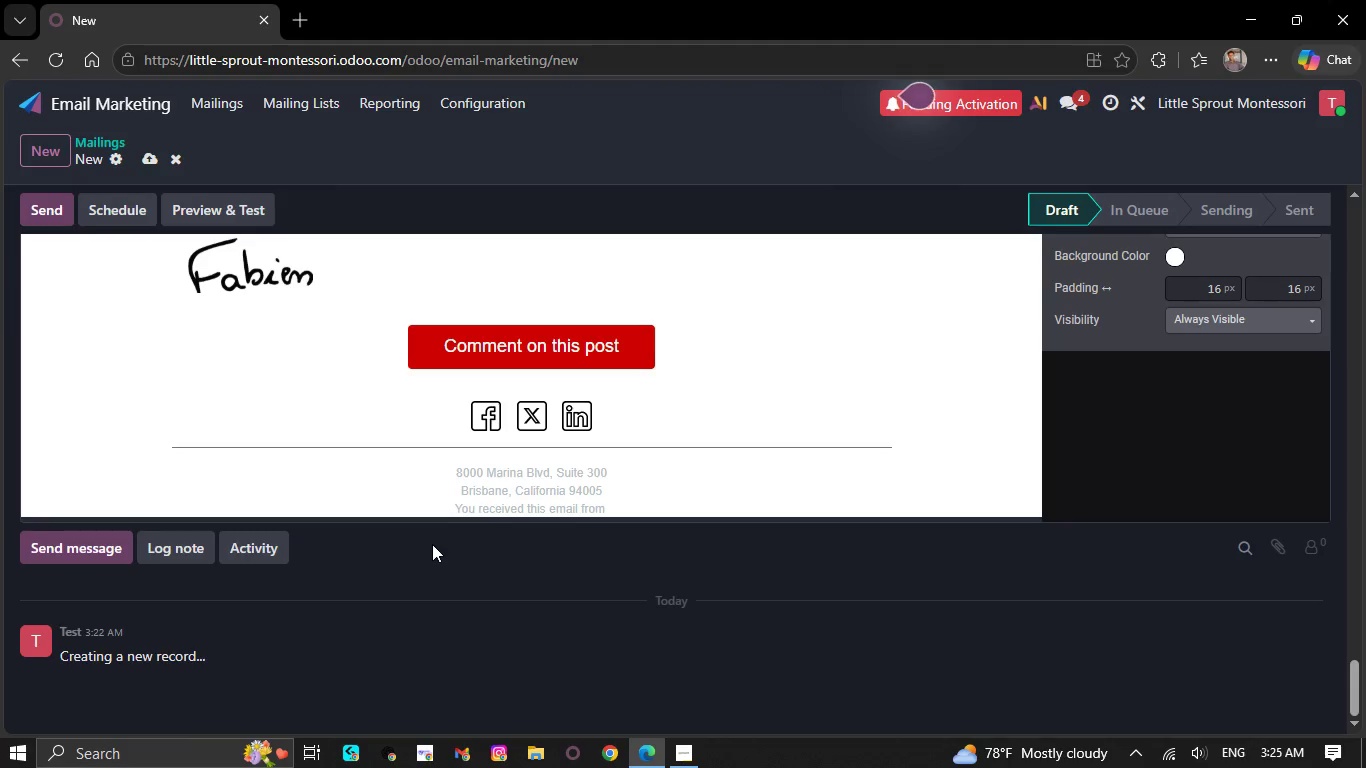 
hold_key(key=Backspace, duration=1.5)
 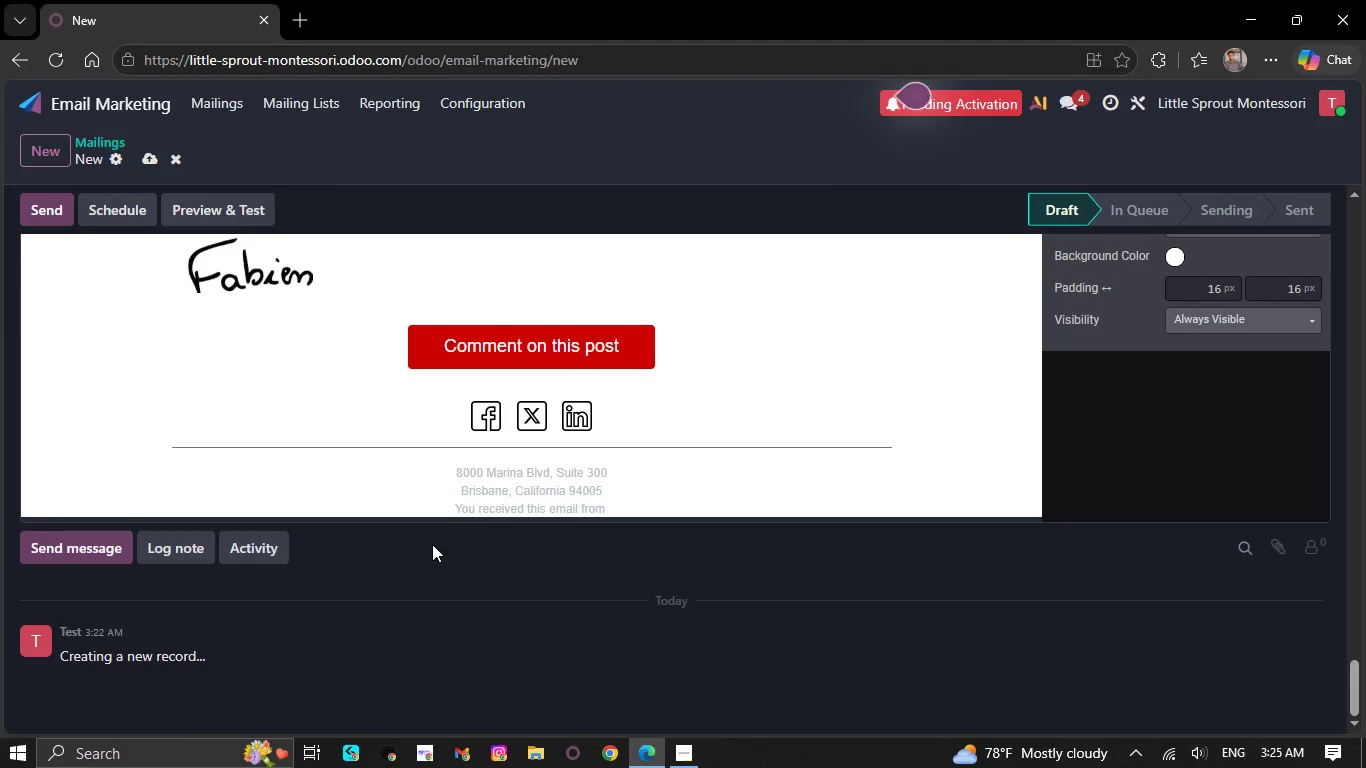 
hold_key(key=Backspace, duration=1.5)
 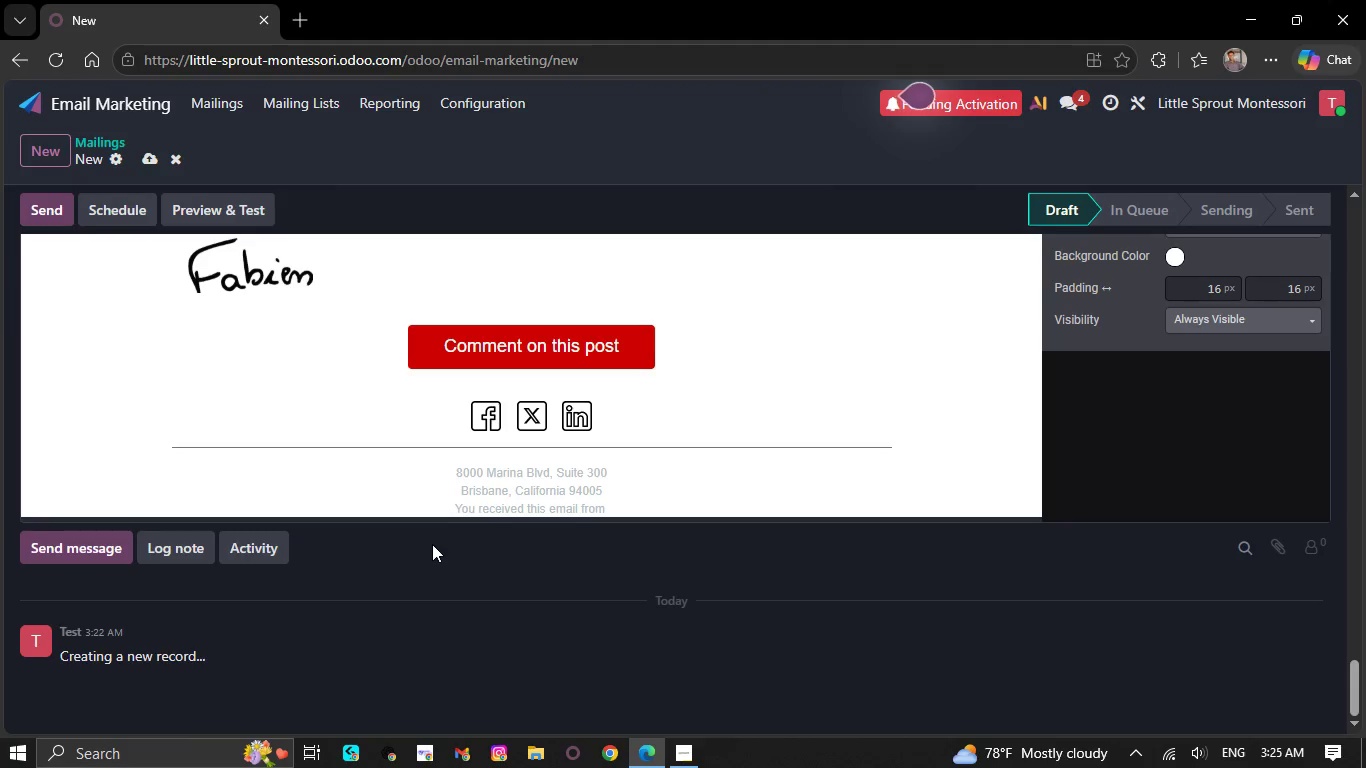 
hold_key(key=Backspace, duration=1.52)
 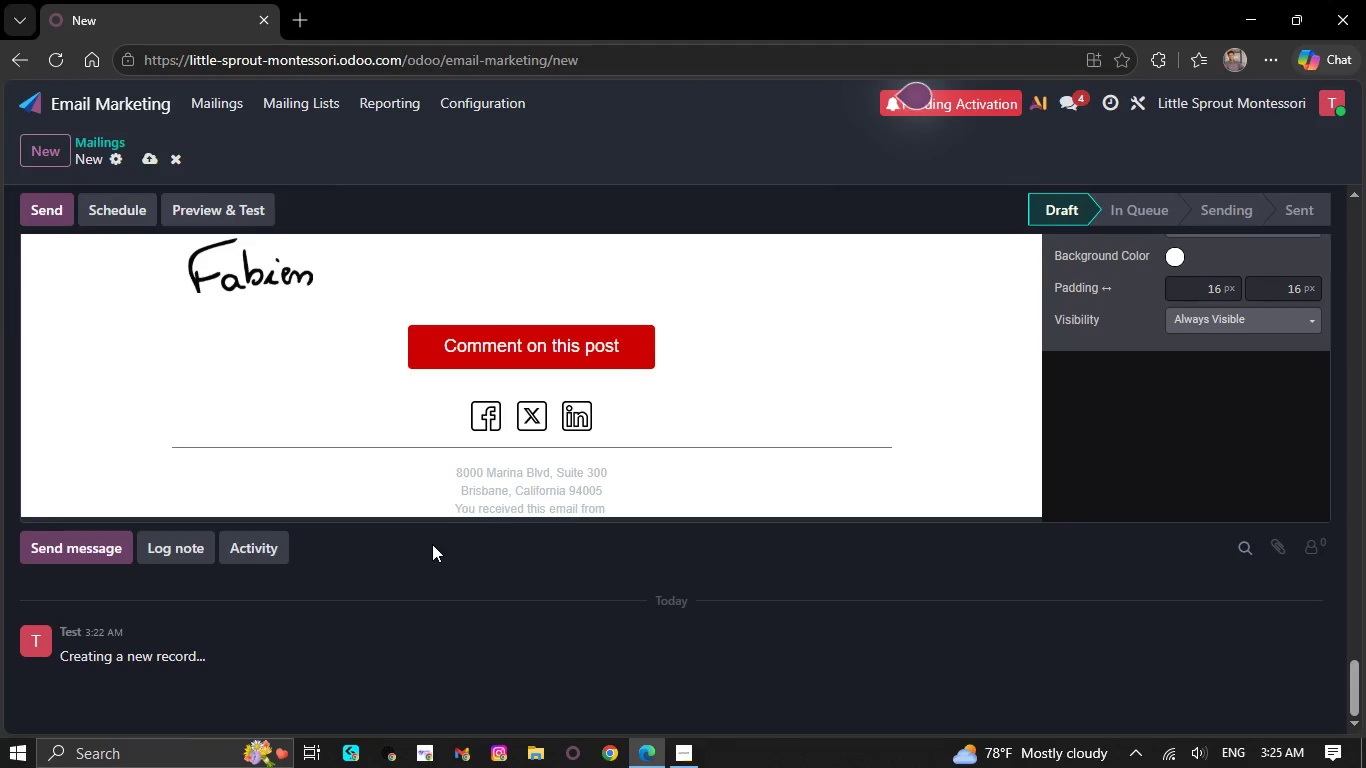 
hold_key(key=Backspace, duration=1.5)
 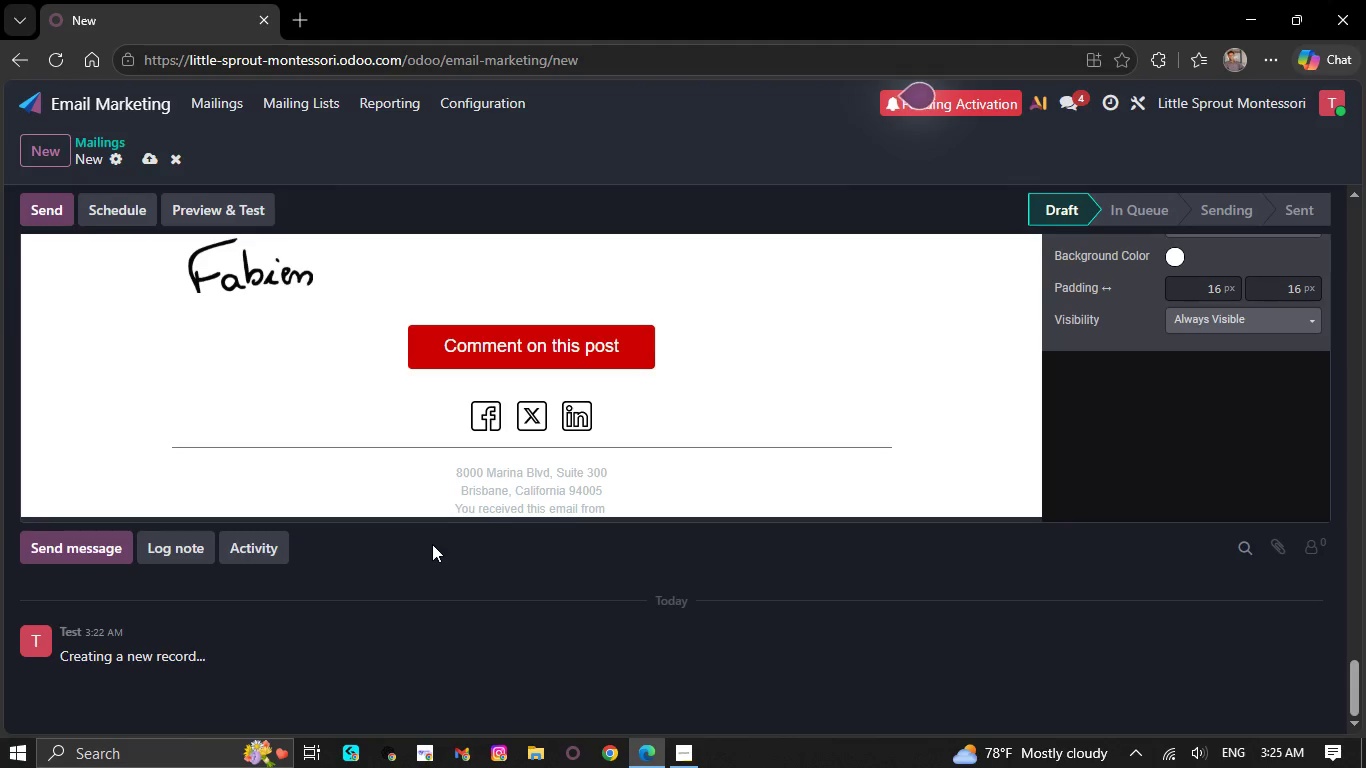 
hold_key(key=Backspace, duration=1.5)
 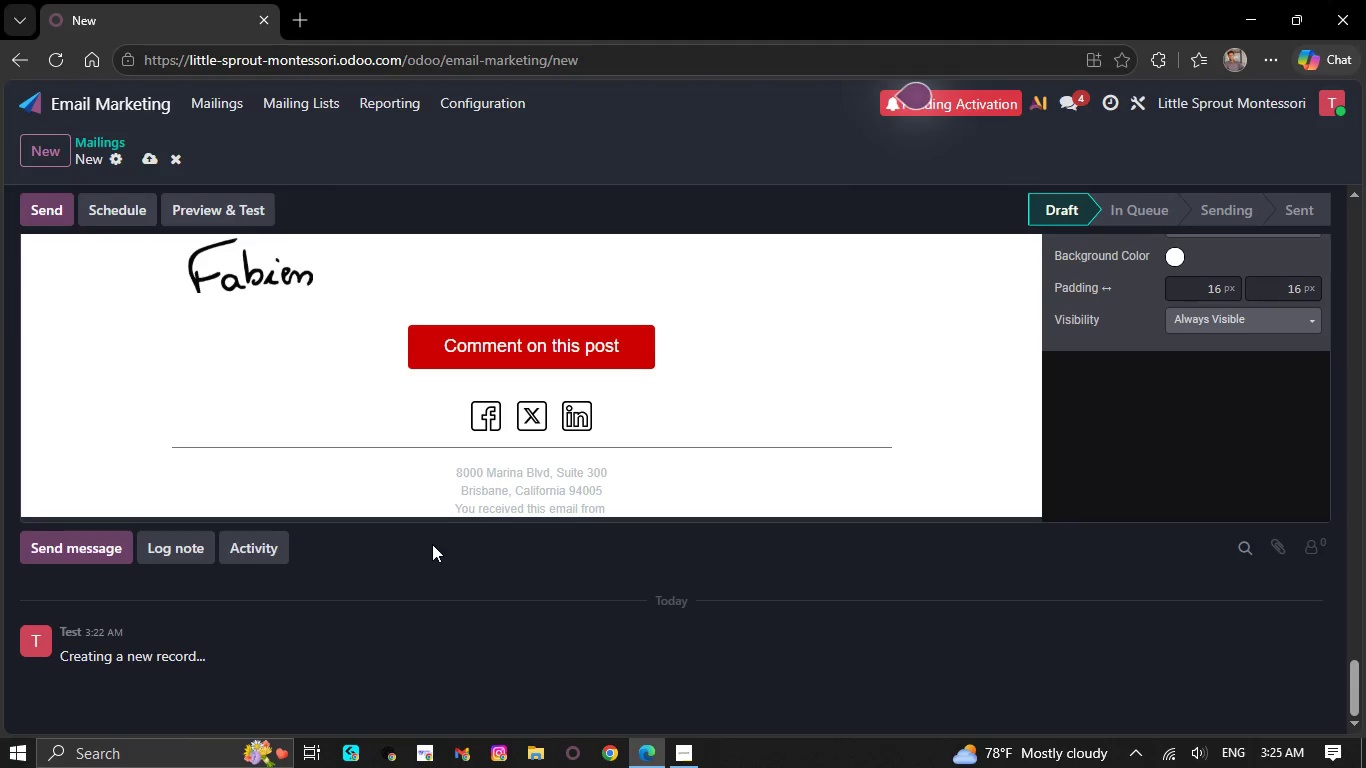 
hold_key(key=Backspace, duration=1.5)
 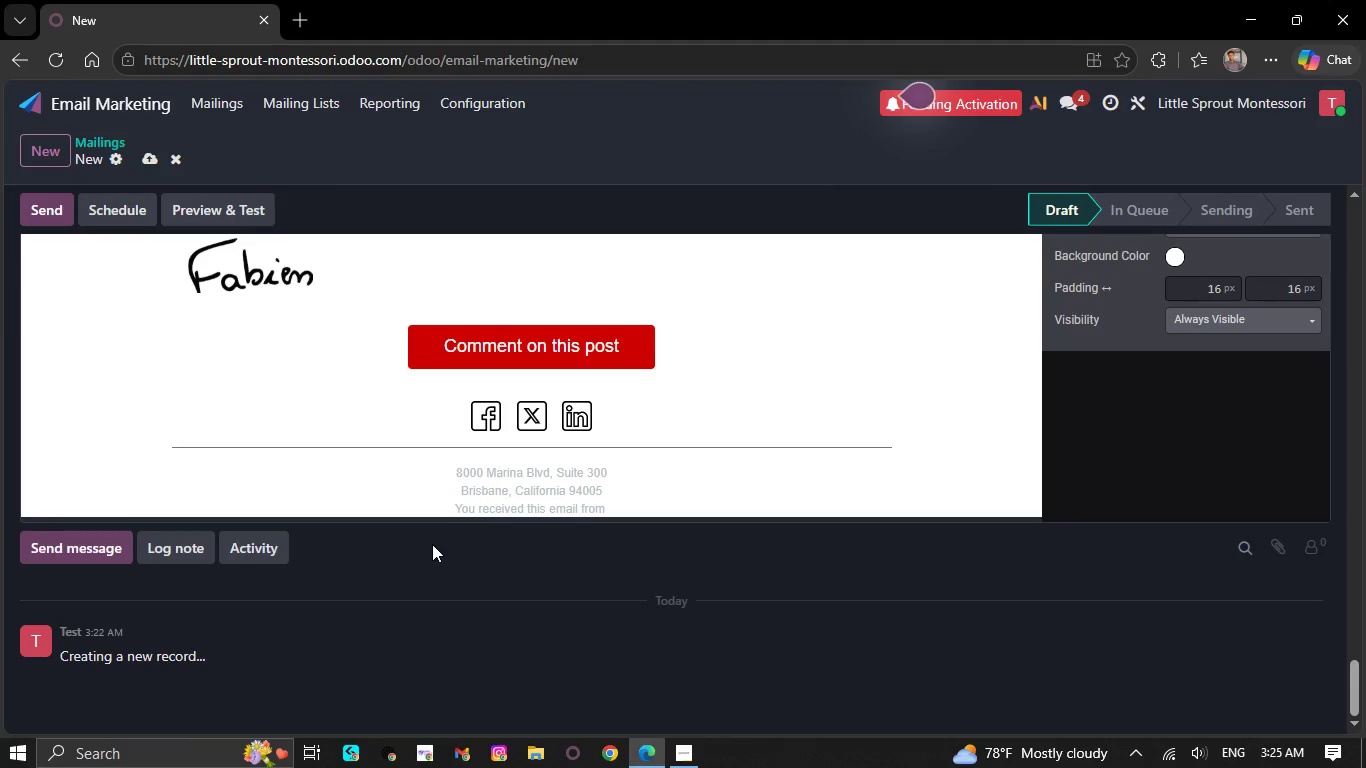 
hold_key(key=Backspace, duration=1.5)
 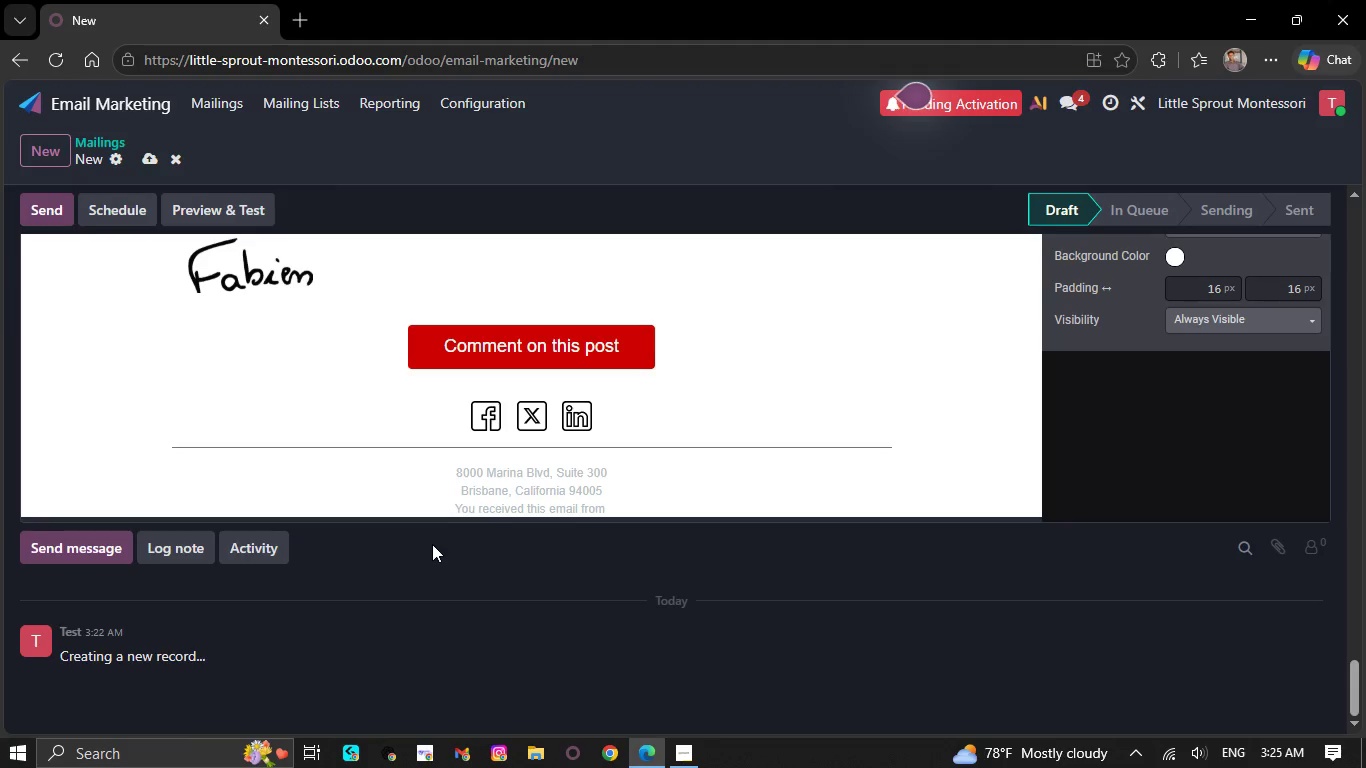 
hold_key(key=Backspace, duration=1.51)
 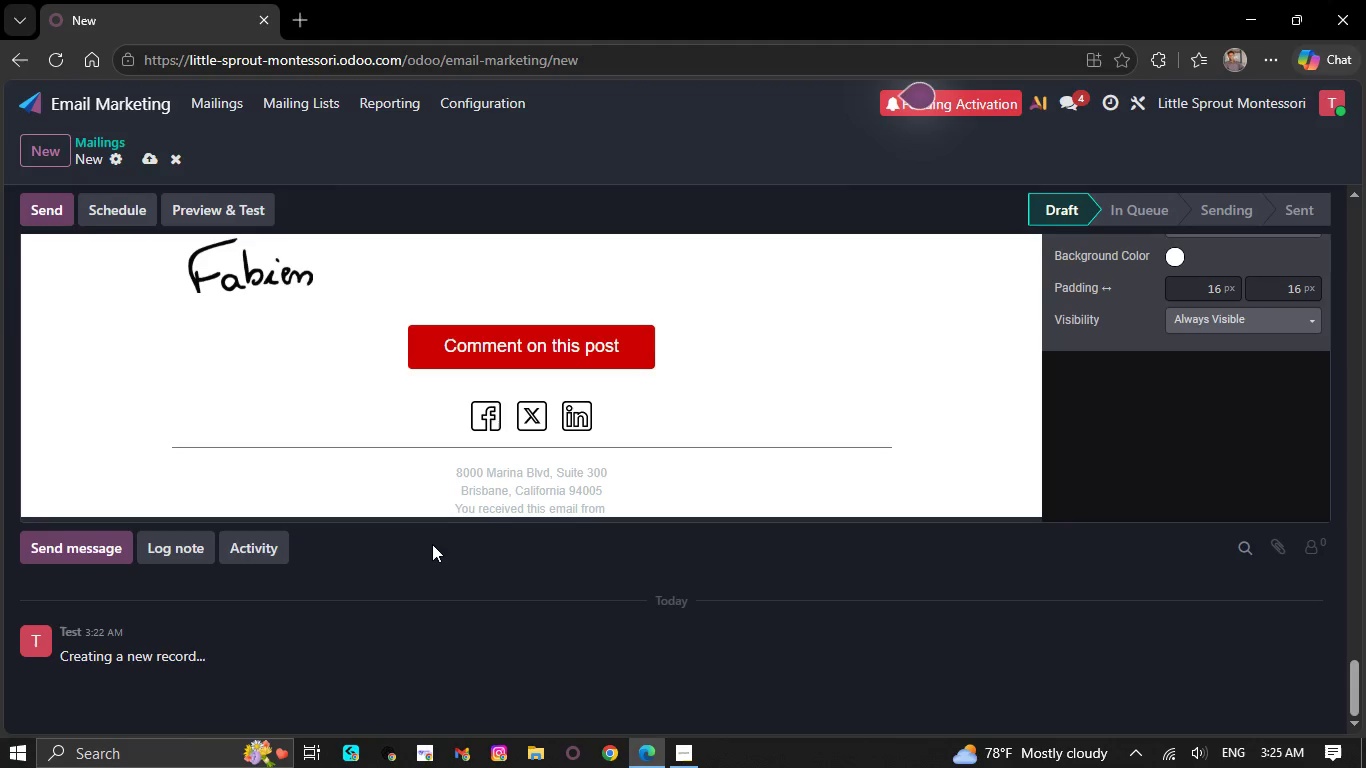 
hold_key(key=Backspace, duration=1.5)
 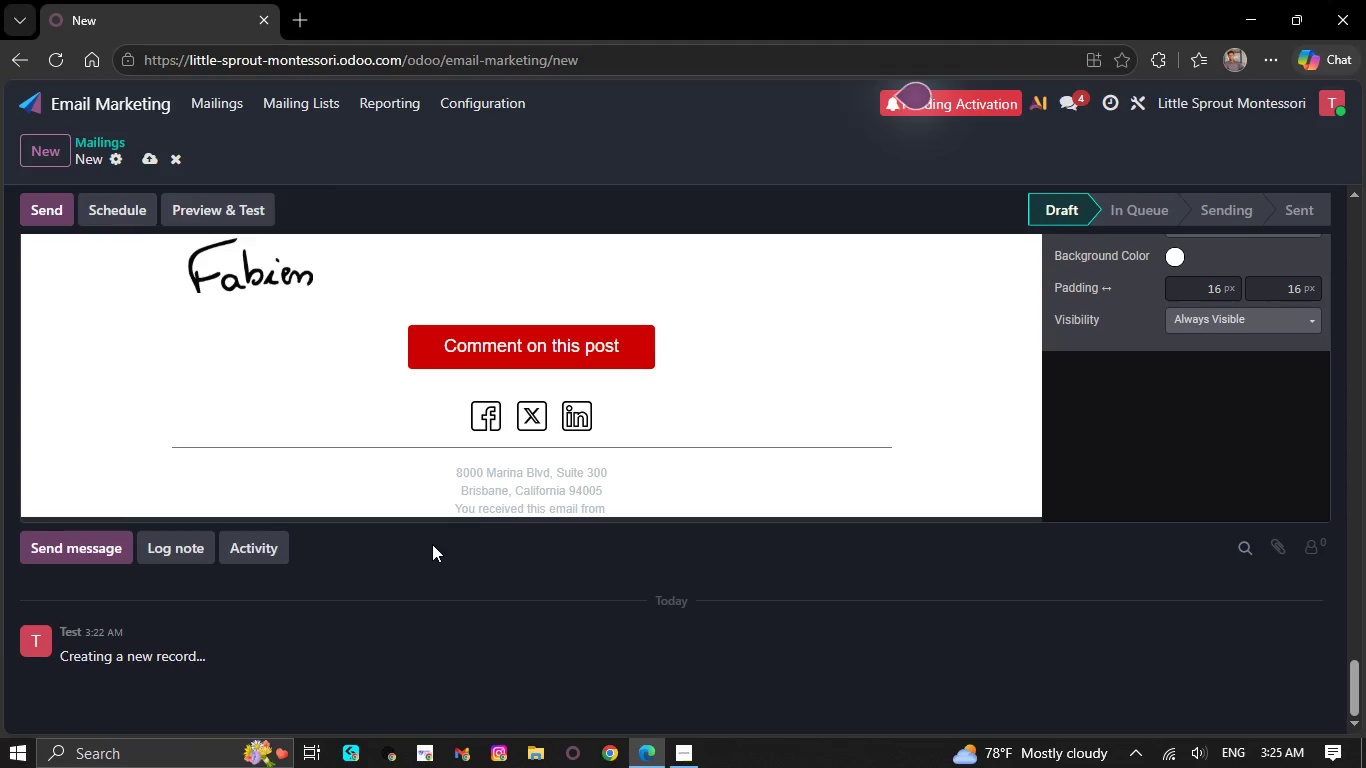 
hold_key(key=Backspace, duration=1.5)
 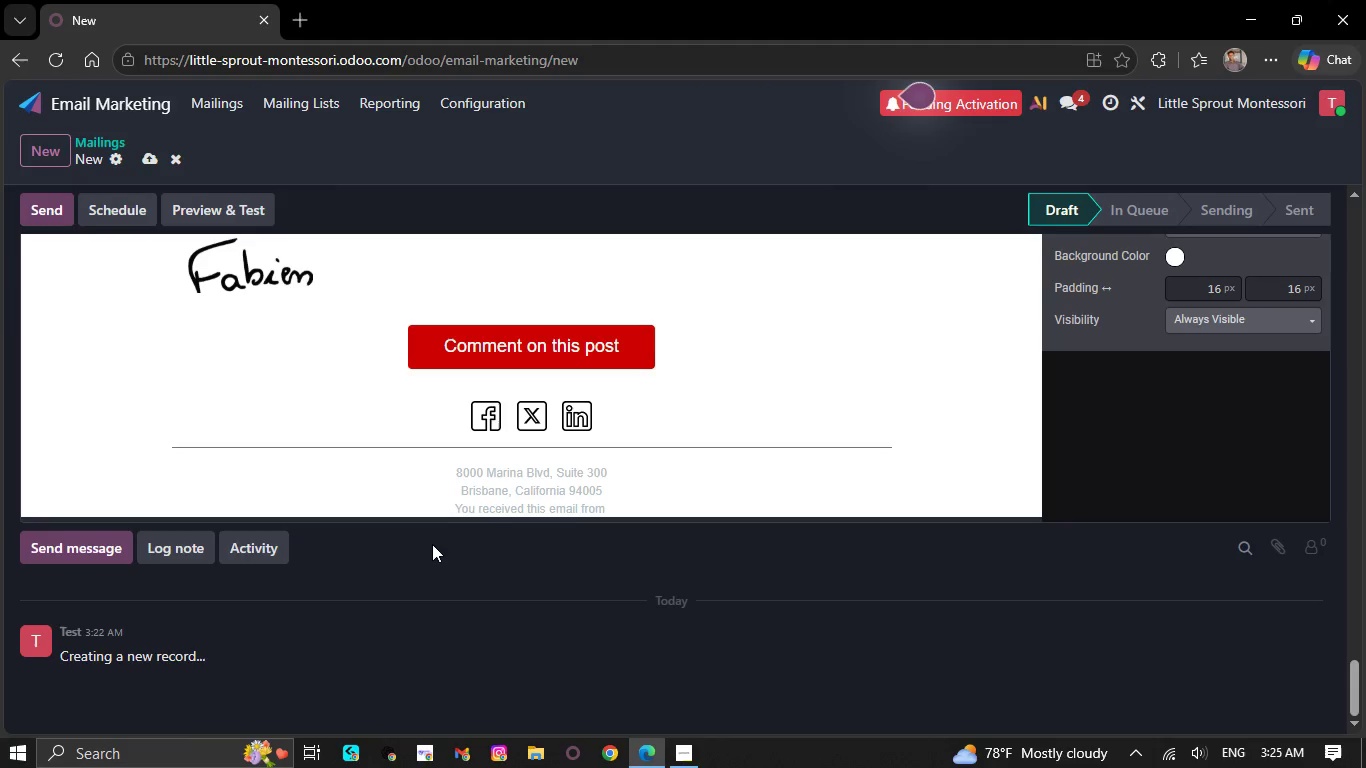 
hold_key(key=Backspace, duration=1.5)
 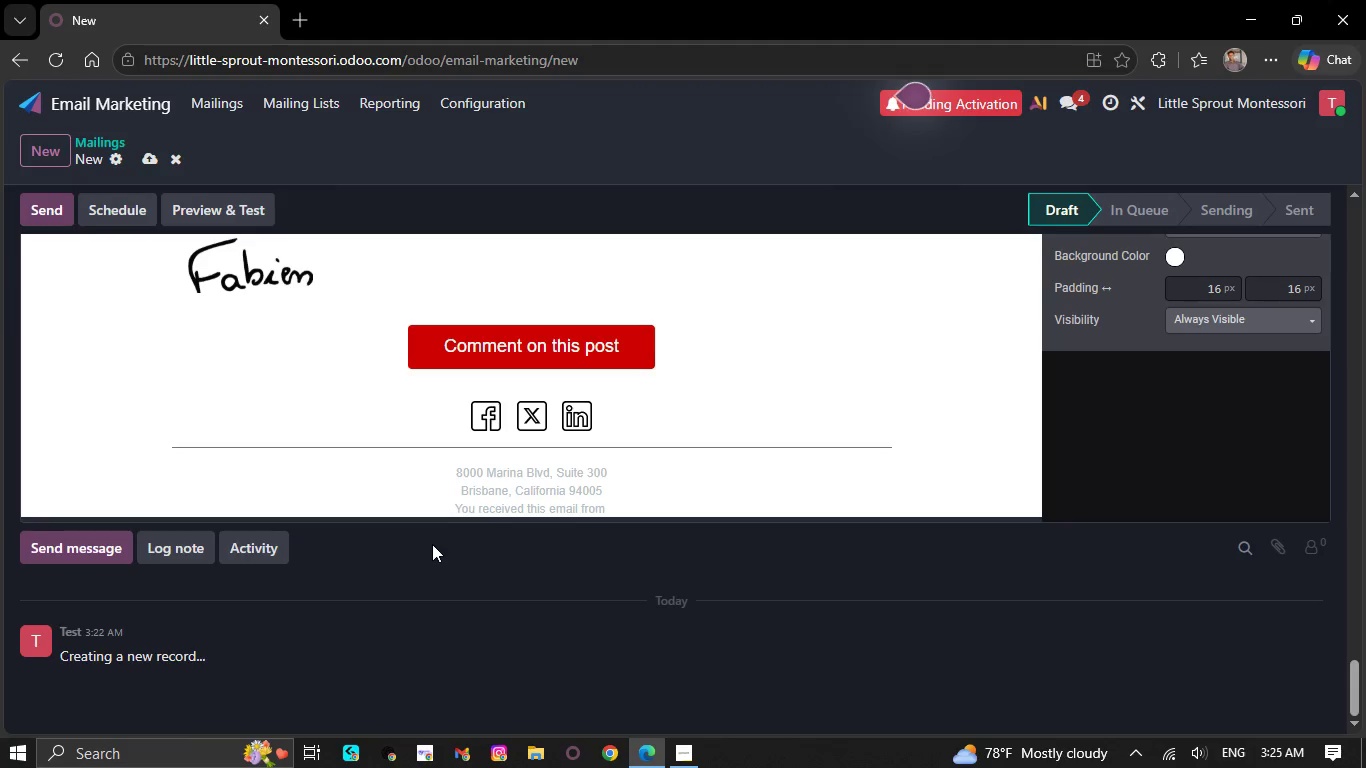 
hold_key(key=Backspace, duration=1.52)
 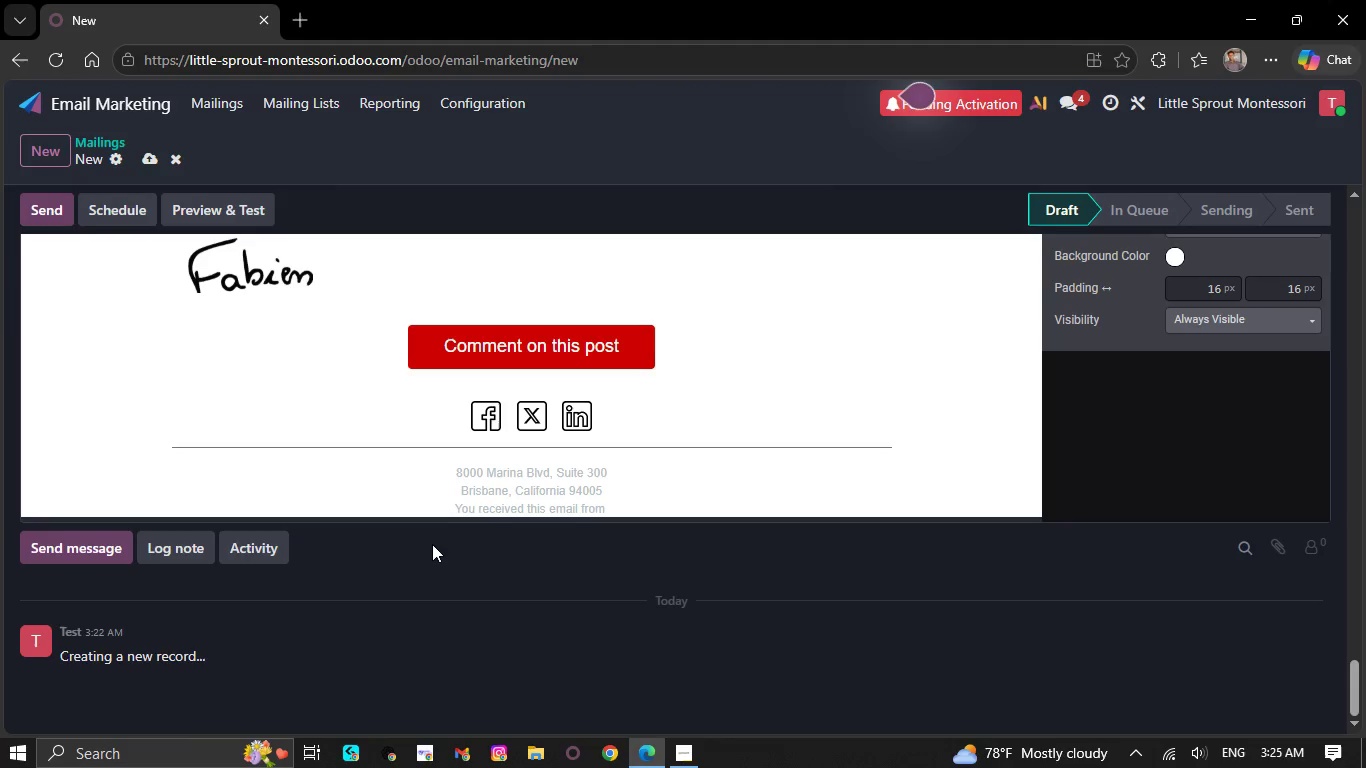 
hold_key(key=Backspace, duration=1.5)
 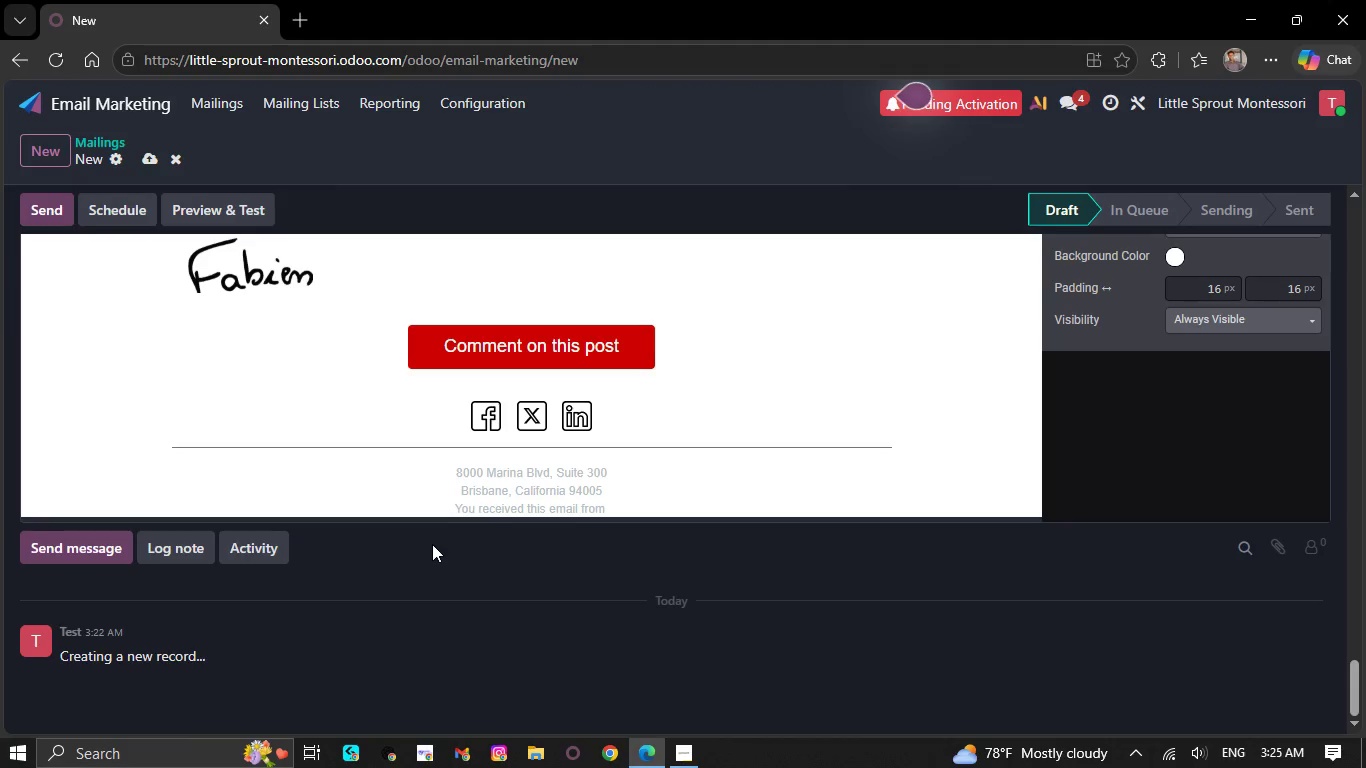 
hold_key(key=Backspace, duration=1.5)
 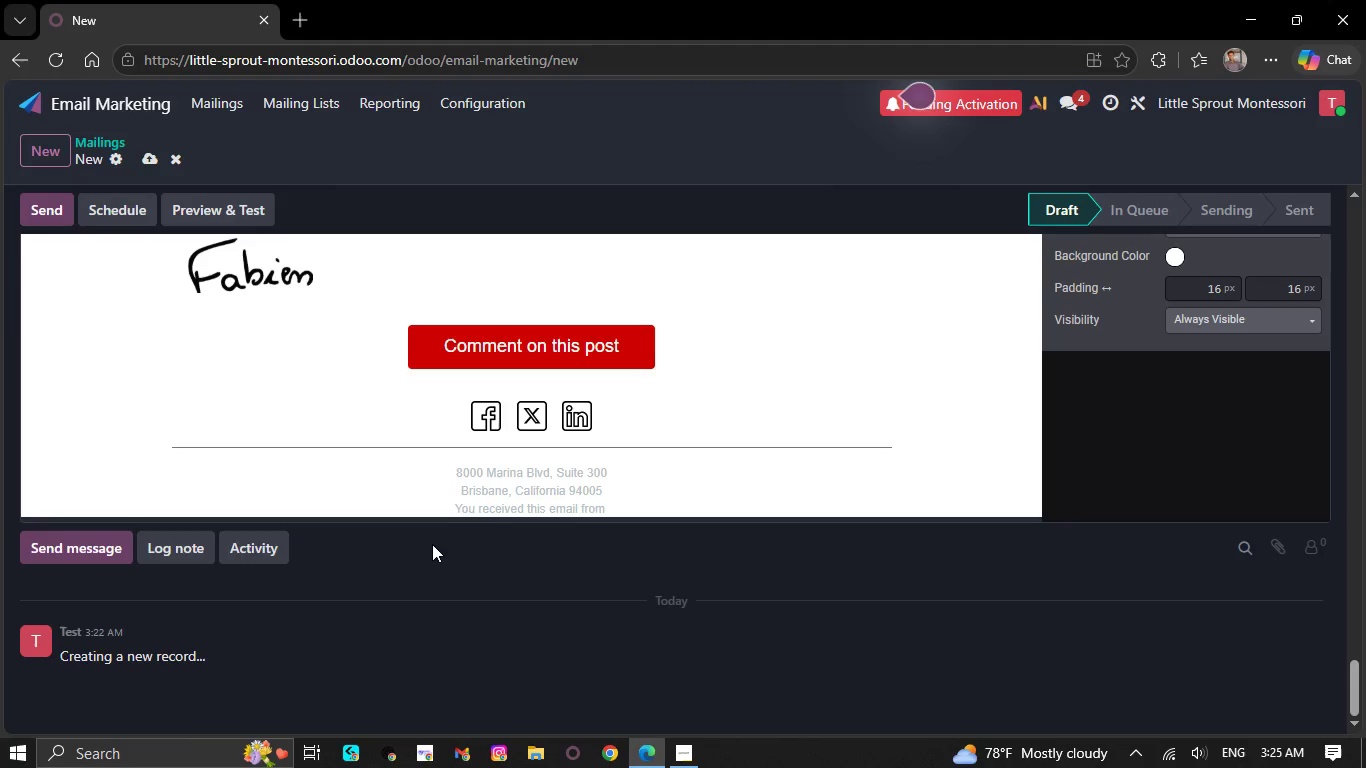 
hold_key(key=Backspace, duration=1.5)
 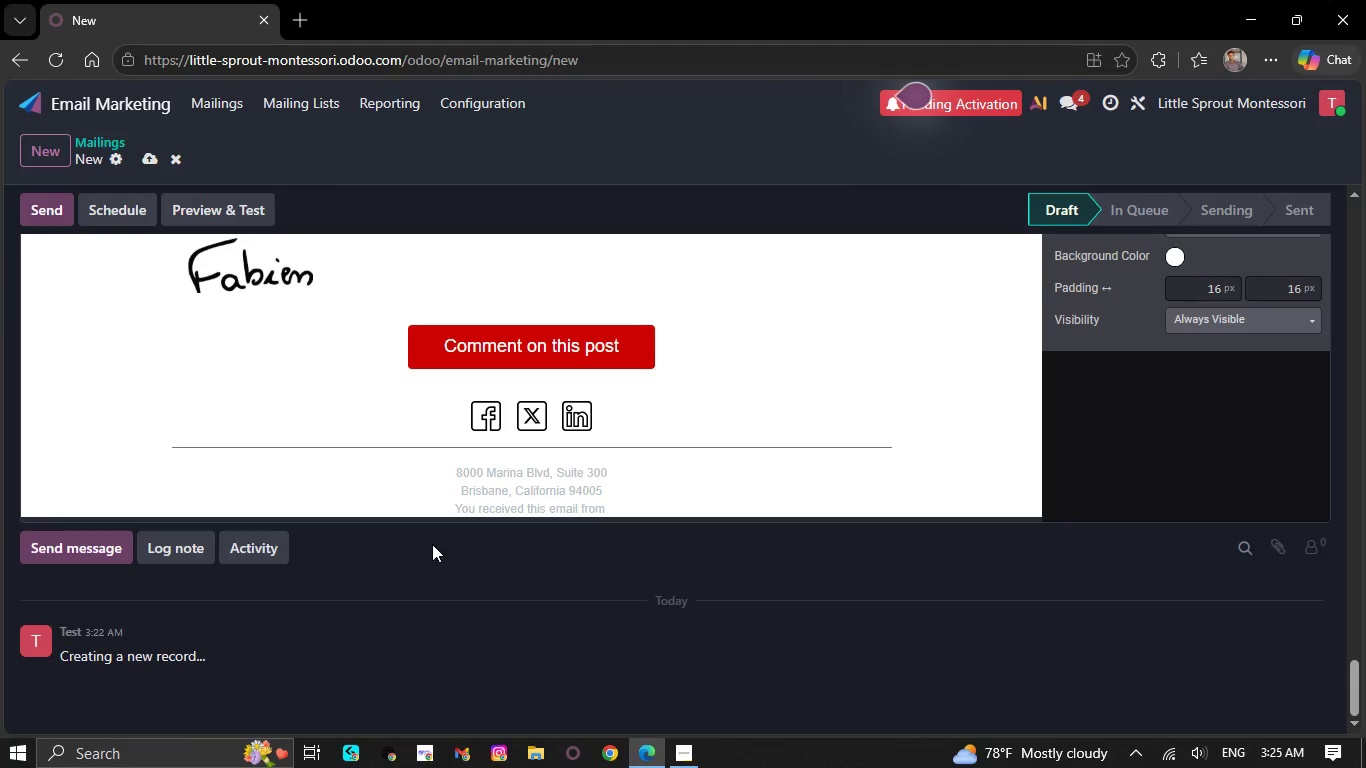 
hold_key(key=Backspace, duration=1.51)
 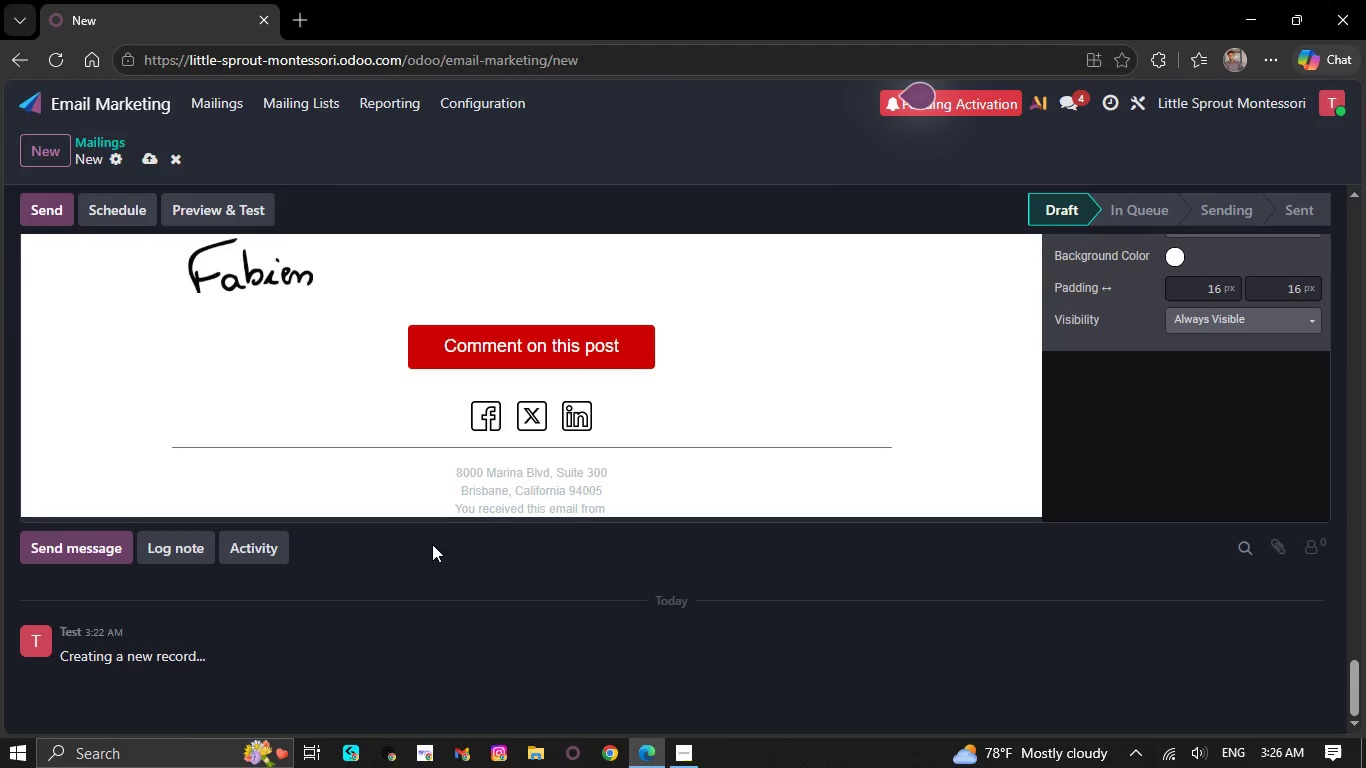 
hold_key(key=Backspace, duration=1.5)
 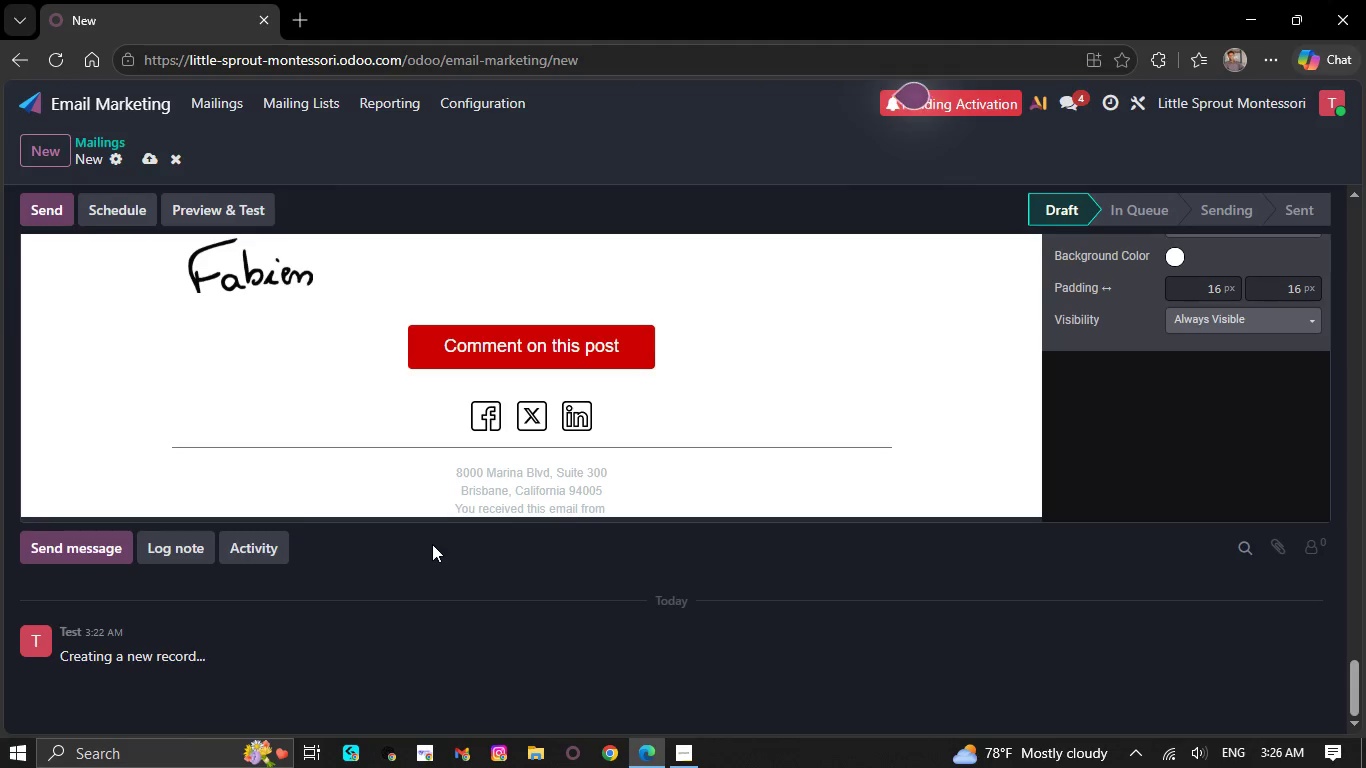 
hold_key(key=Backspace, duration=1.5)
 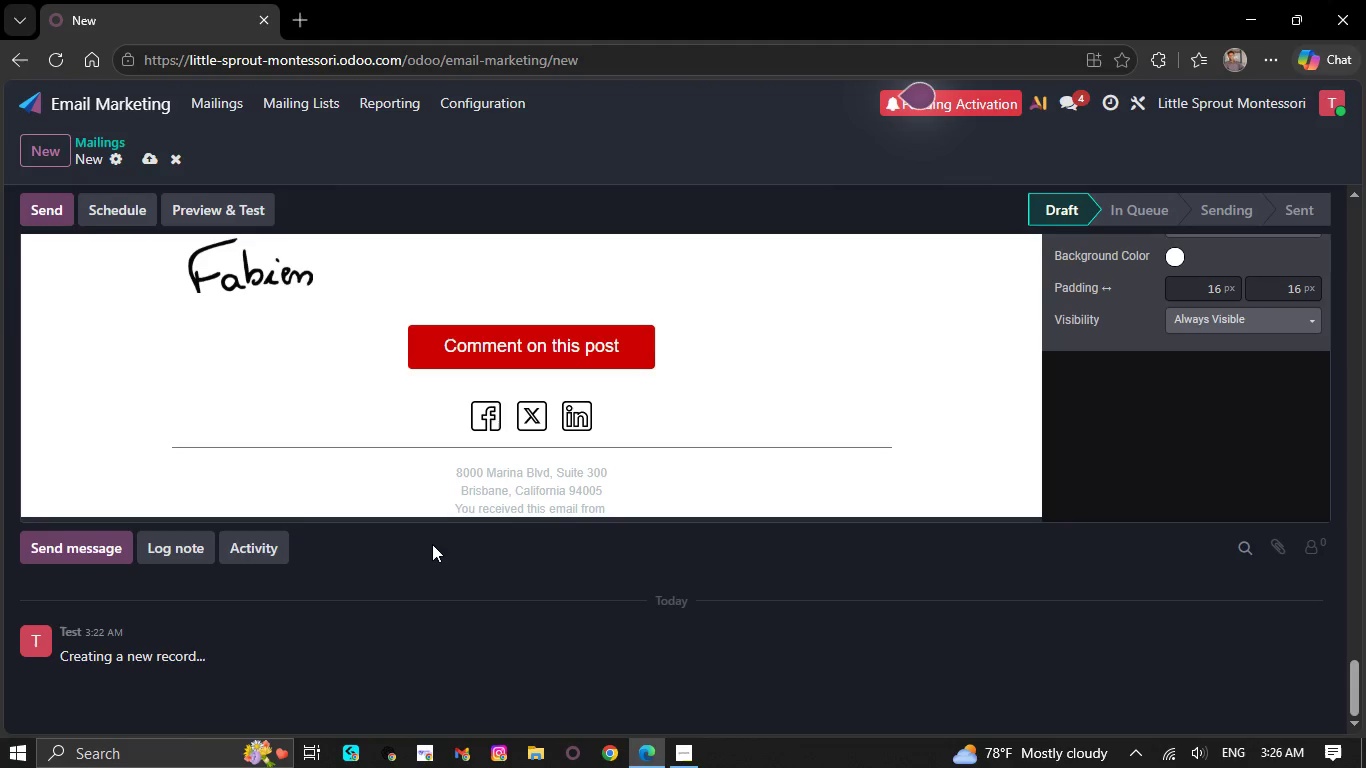 
hold_key(key=Backspace, duration=1.5)
 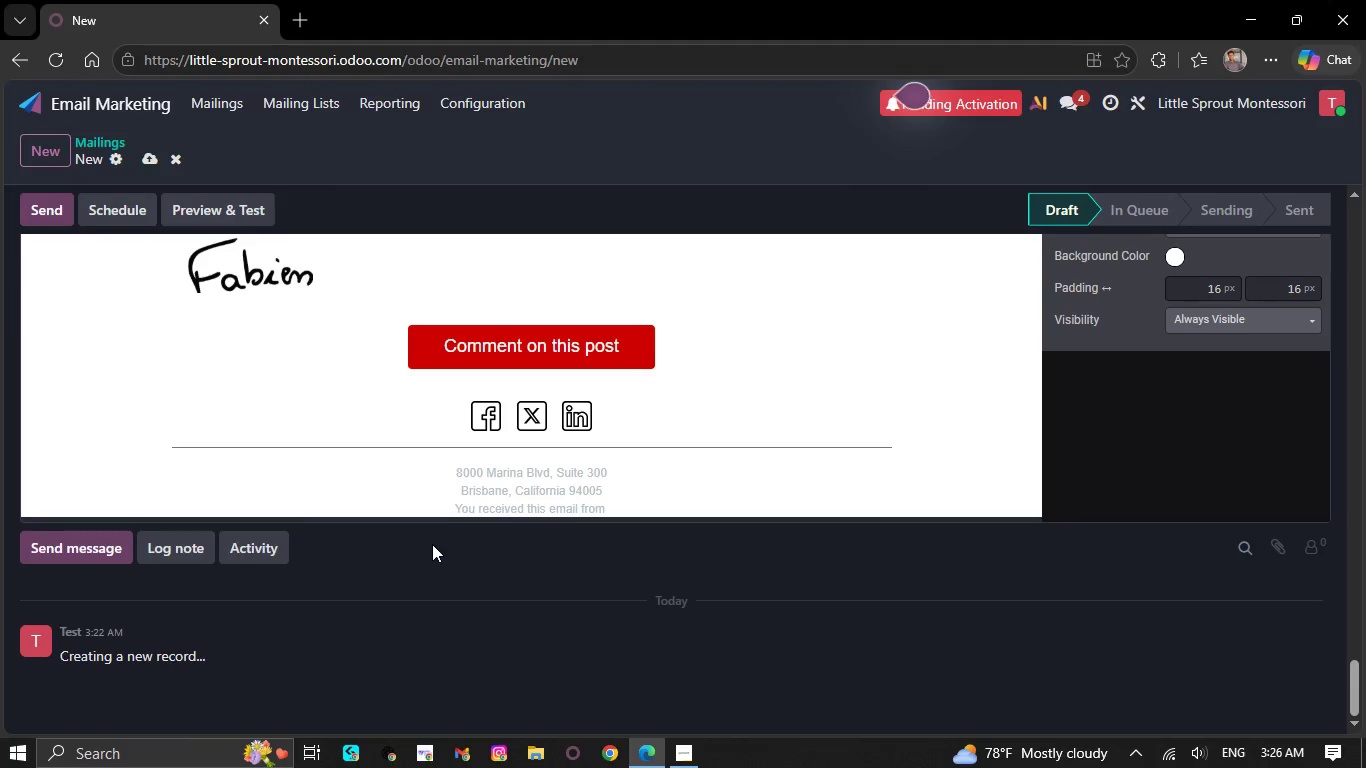 
hold_key(key=Backspace, duration=1.52)
 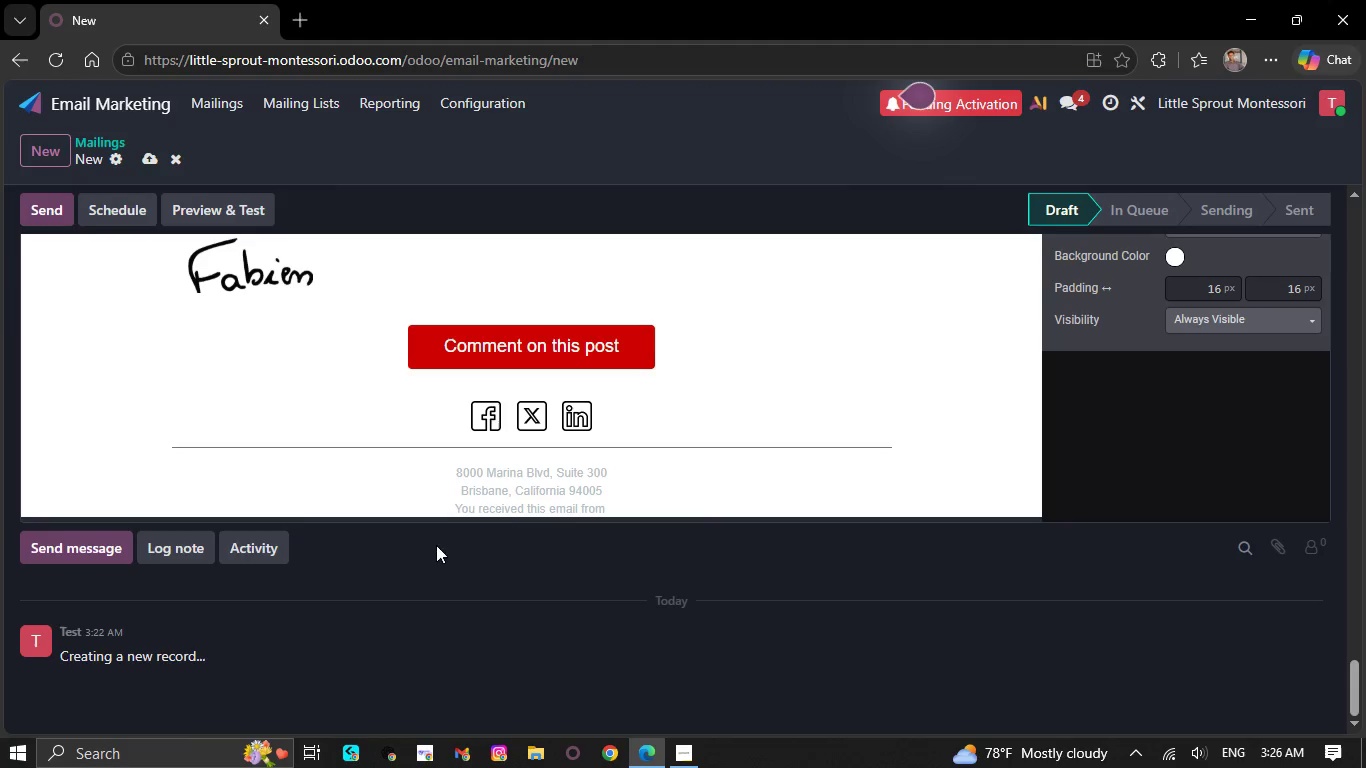 
hold_key(key=Backspace, duration=1.5)
 